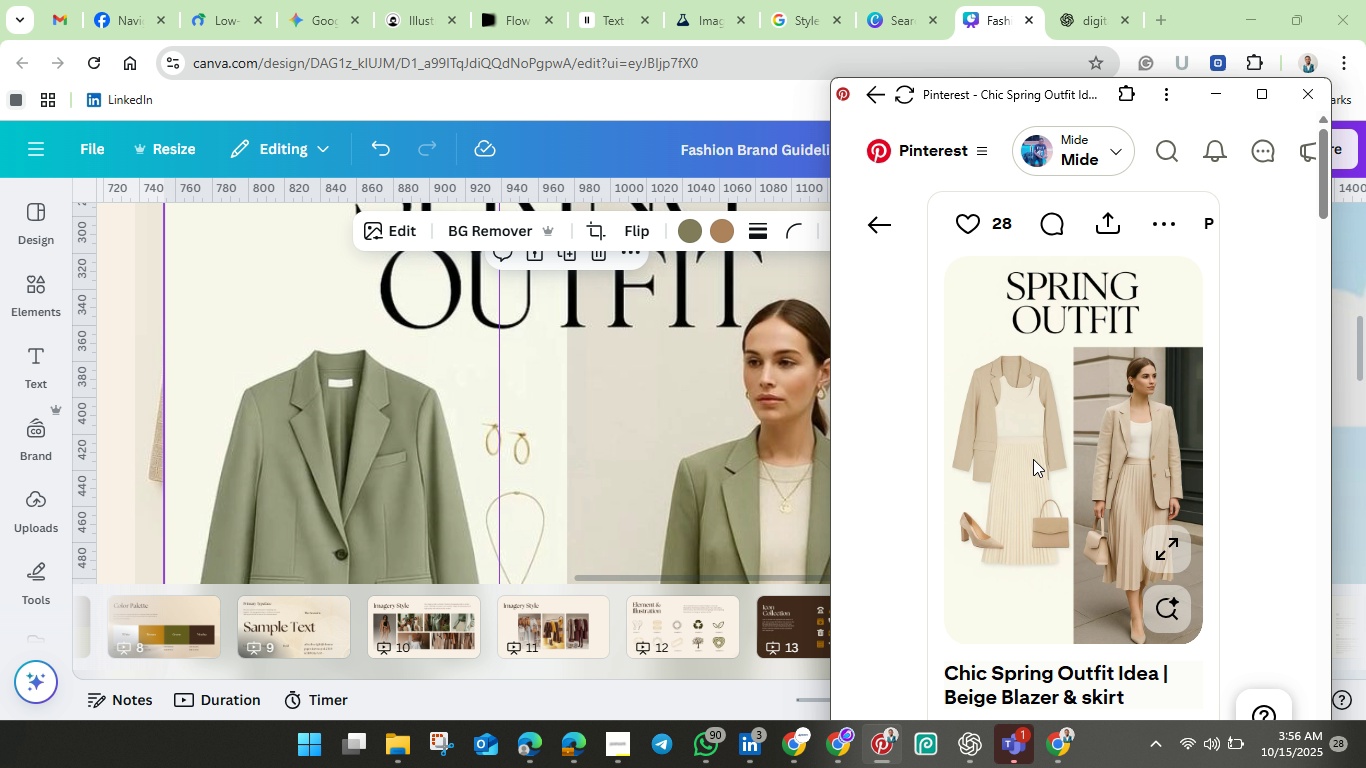 
wait(6.52)
 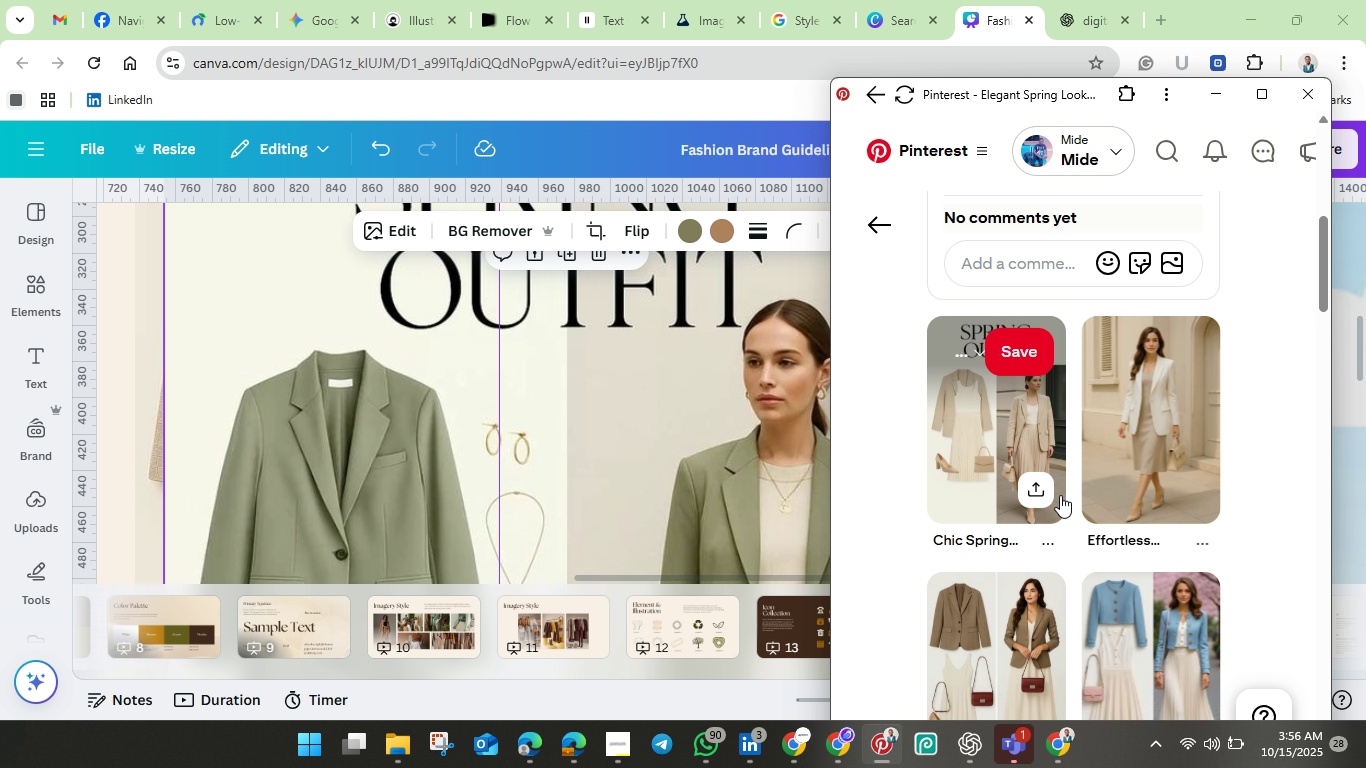 
left_click_drag(start_coordinate=[1128, 417], to_coordinate=[673, 451])
 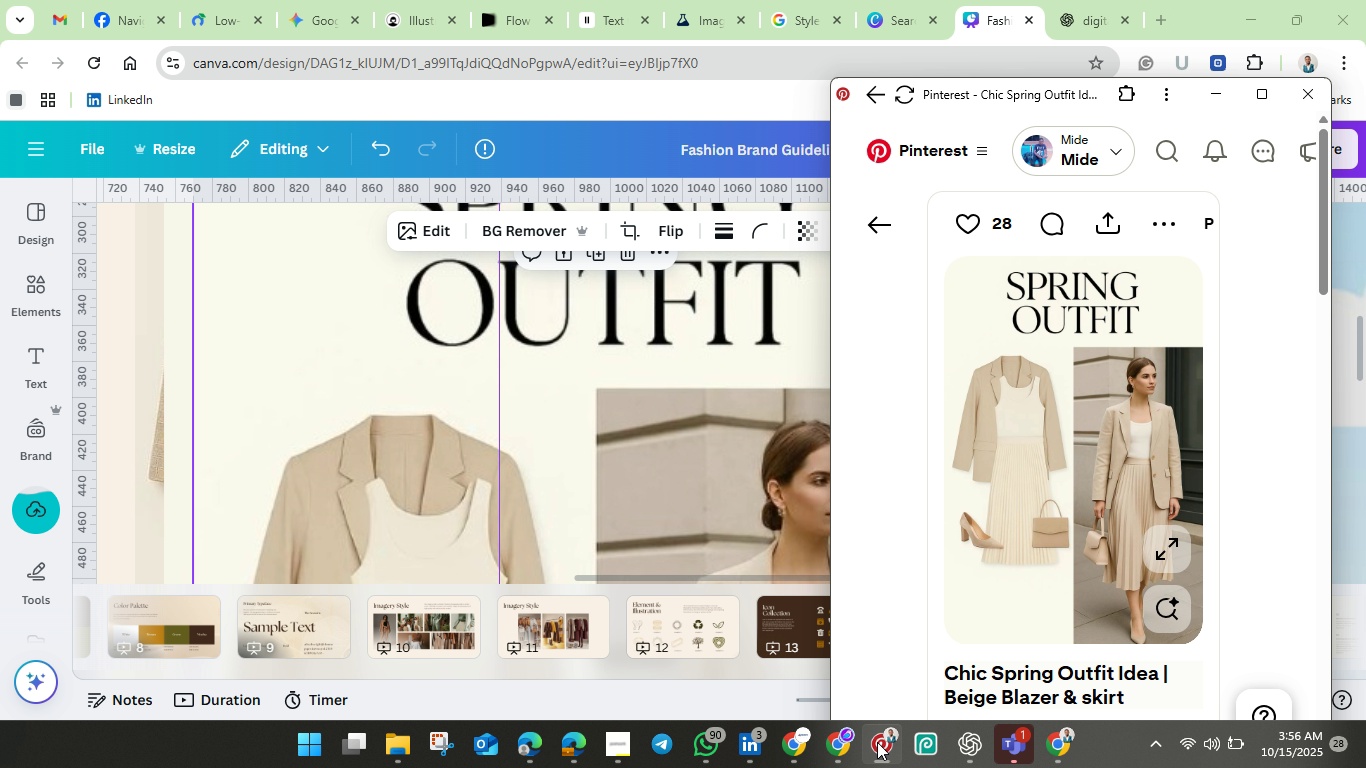 
wait(5.0)
 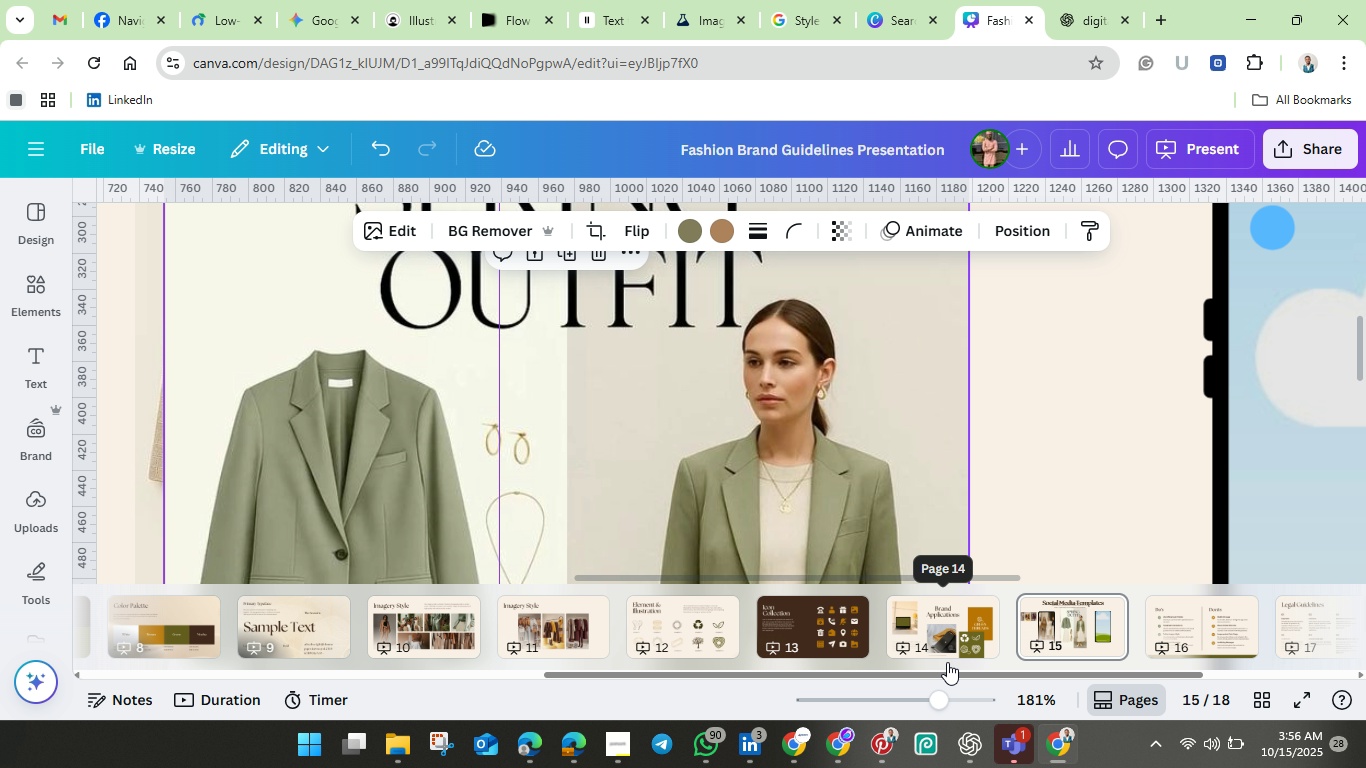 
left_click([877, 742])
 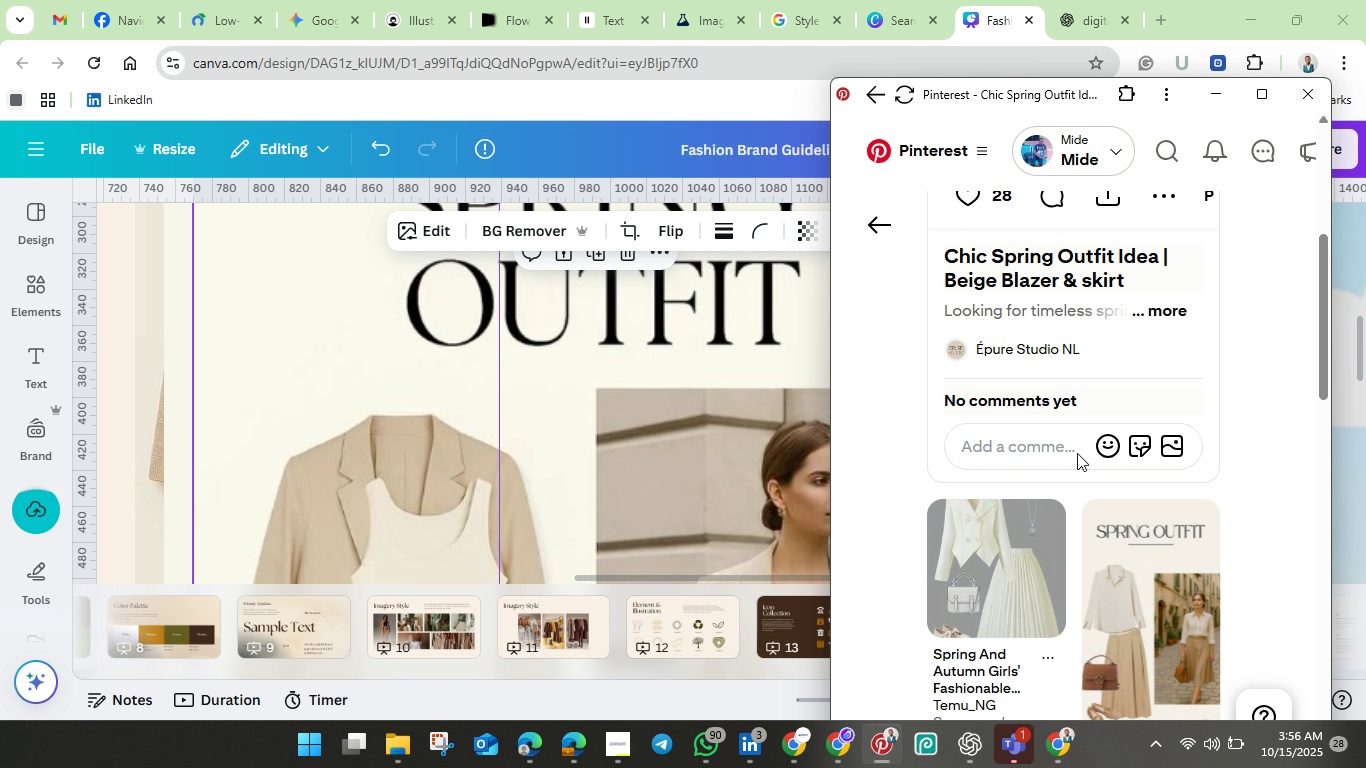 
scroll: coordinate [1082, 468], scroll_direction: down, amount: 7.0
 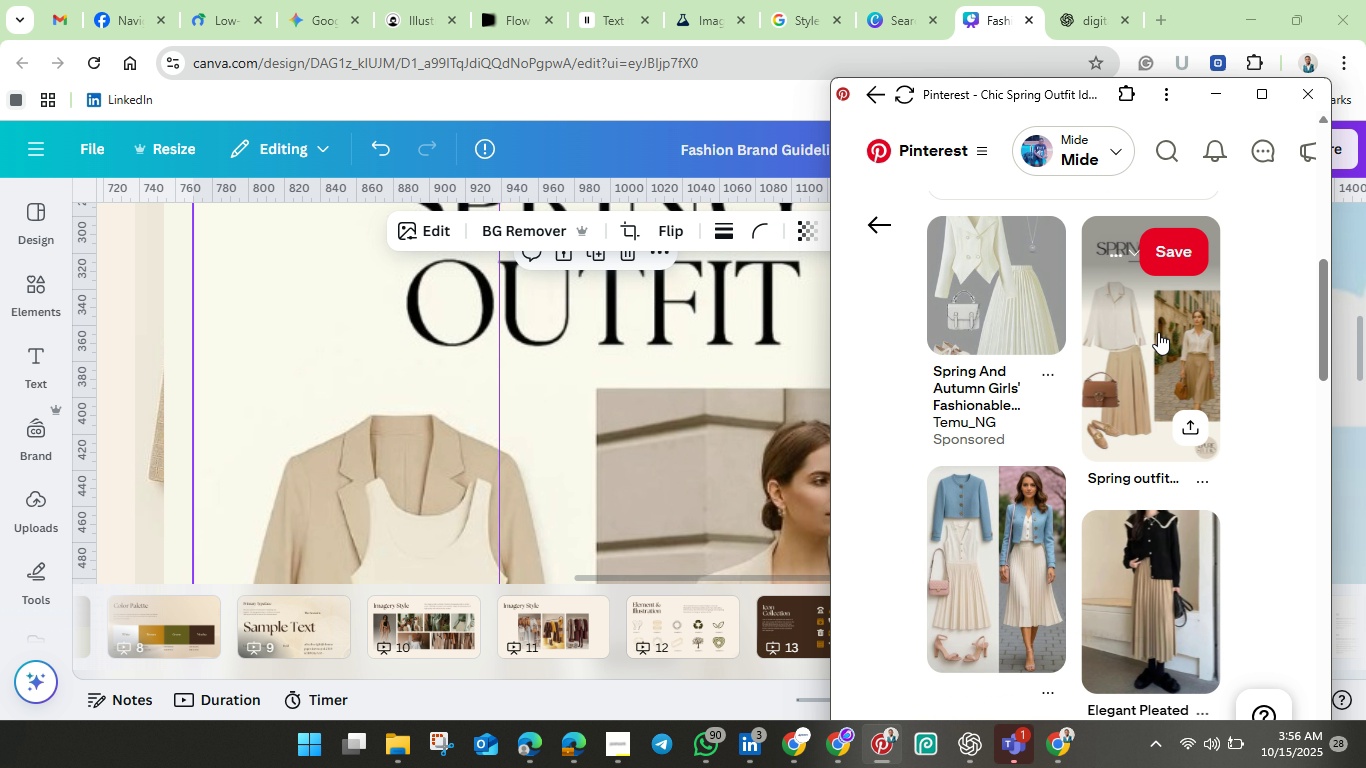 
left_click([1158, 332])
 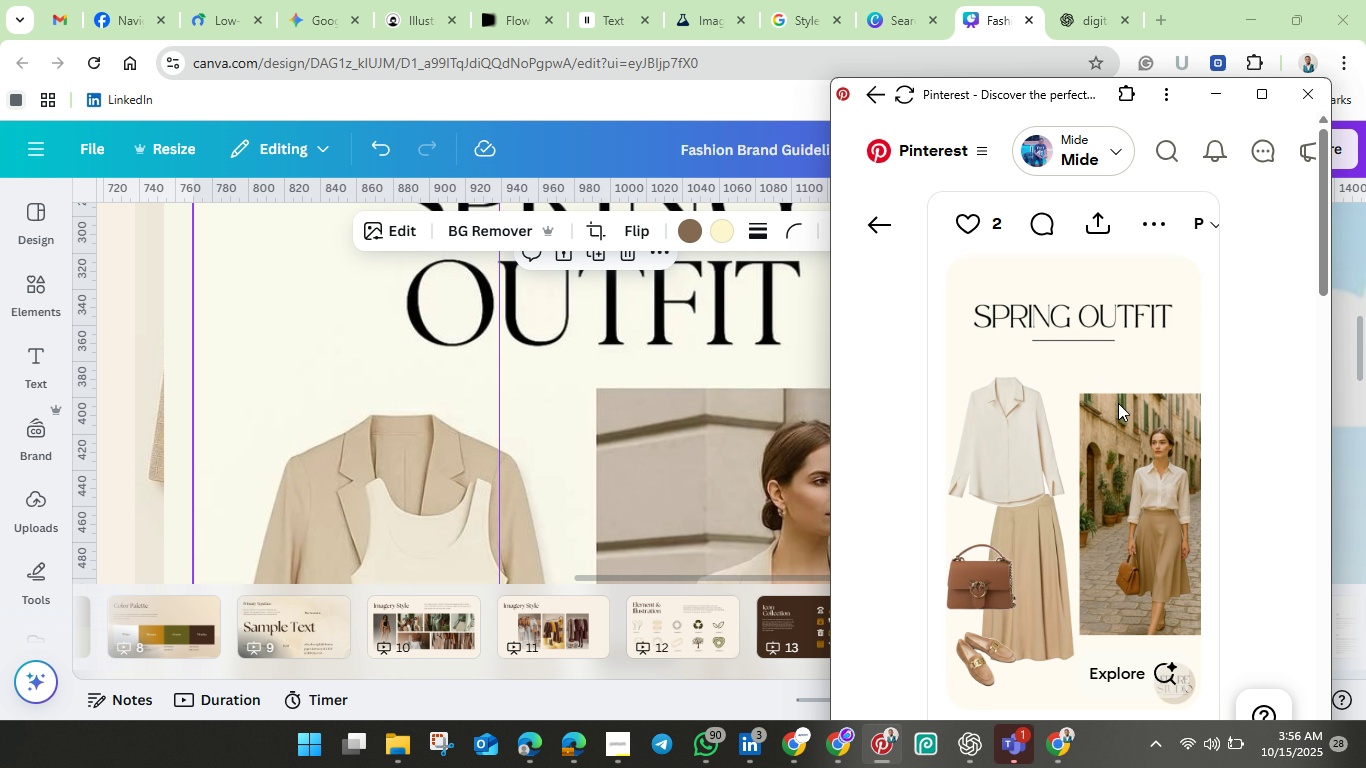 
left_click_drag(start_coordinate=[1118, 403], to_coordinate=[1006, 415])
 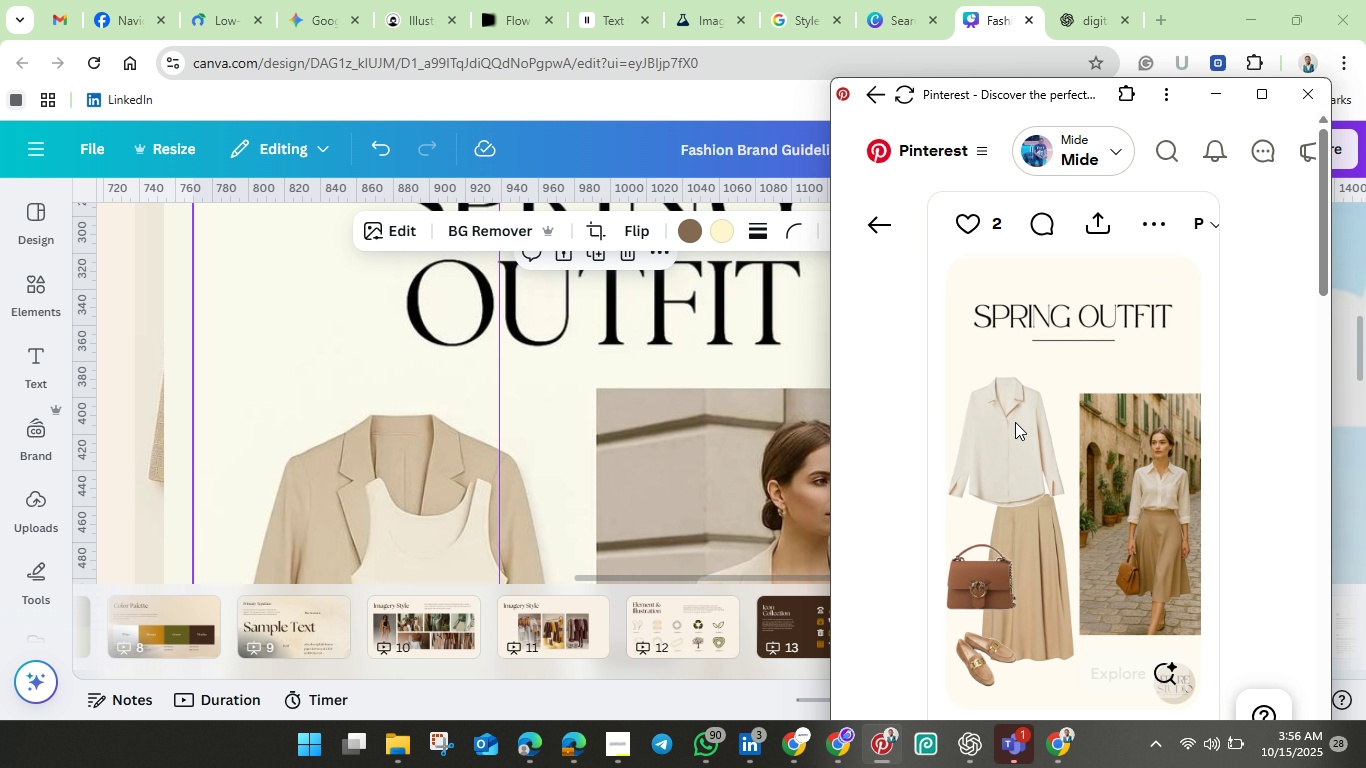 
left_click_drag(start_coordinate=[1030, 427], to_coordinate=[866, 438])
 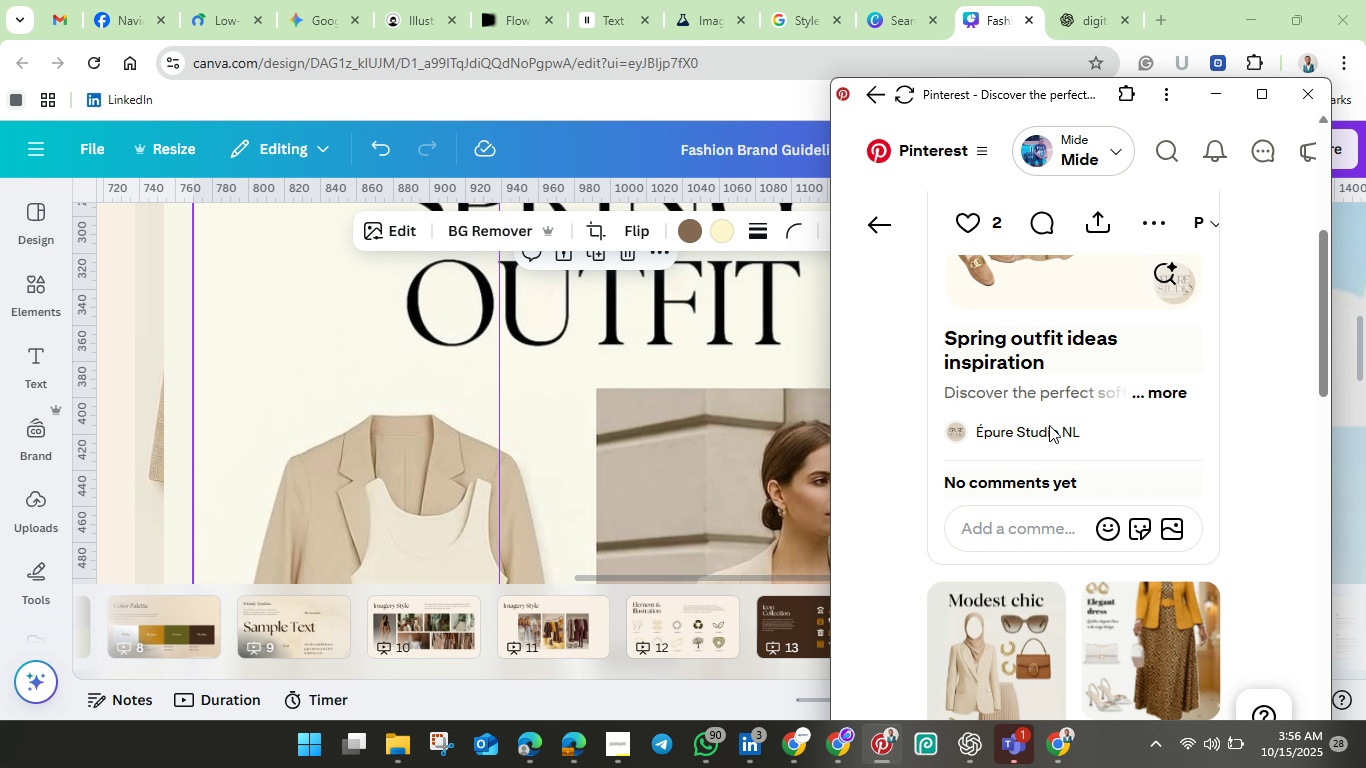 
scroll: coordinate [1056, 393], scroll_direction: down, amount: 7.0
 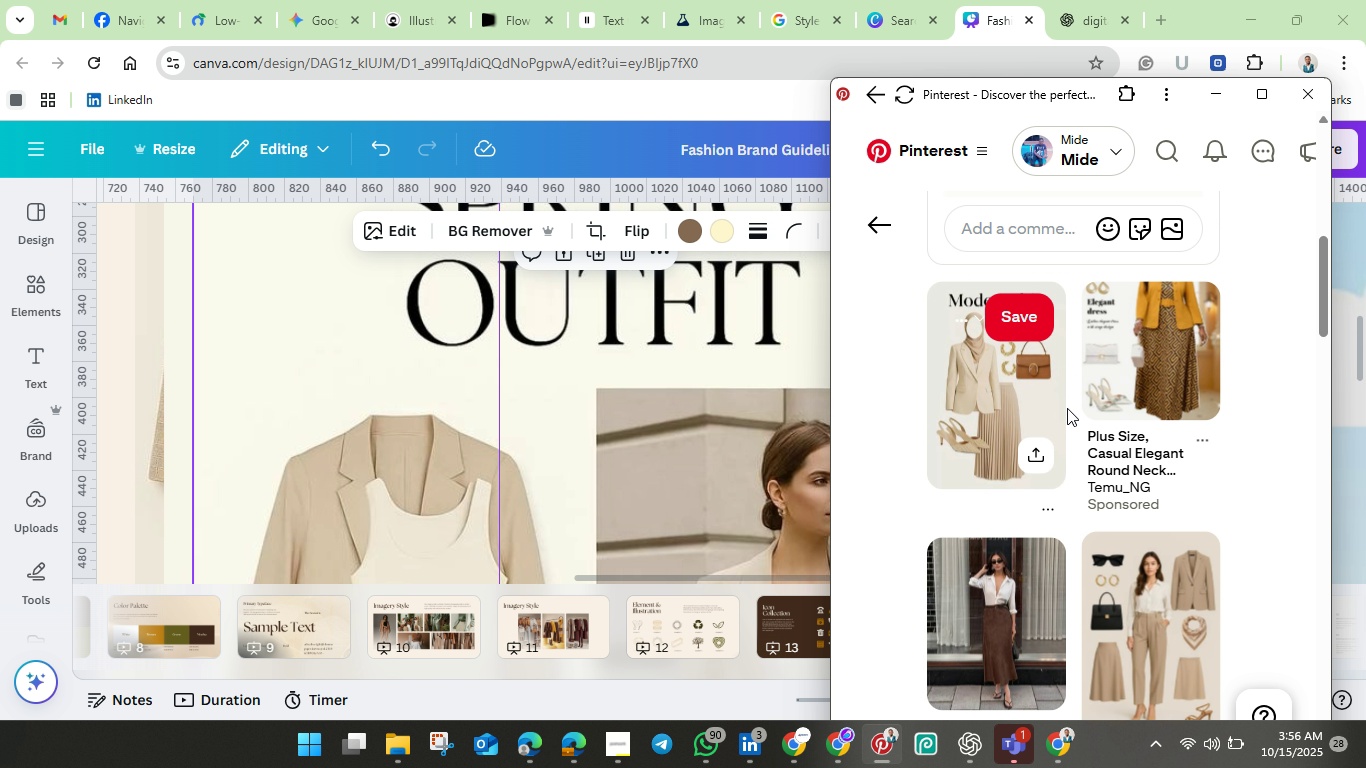 
scroll: coordinate [1067, 408], scroll_direction: up, amount: 1.0
 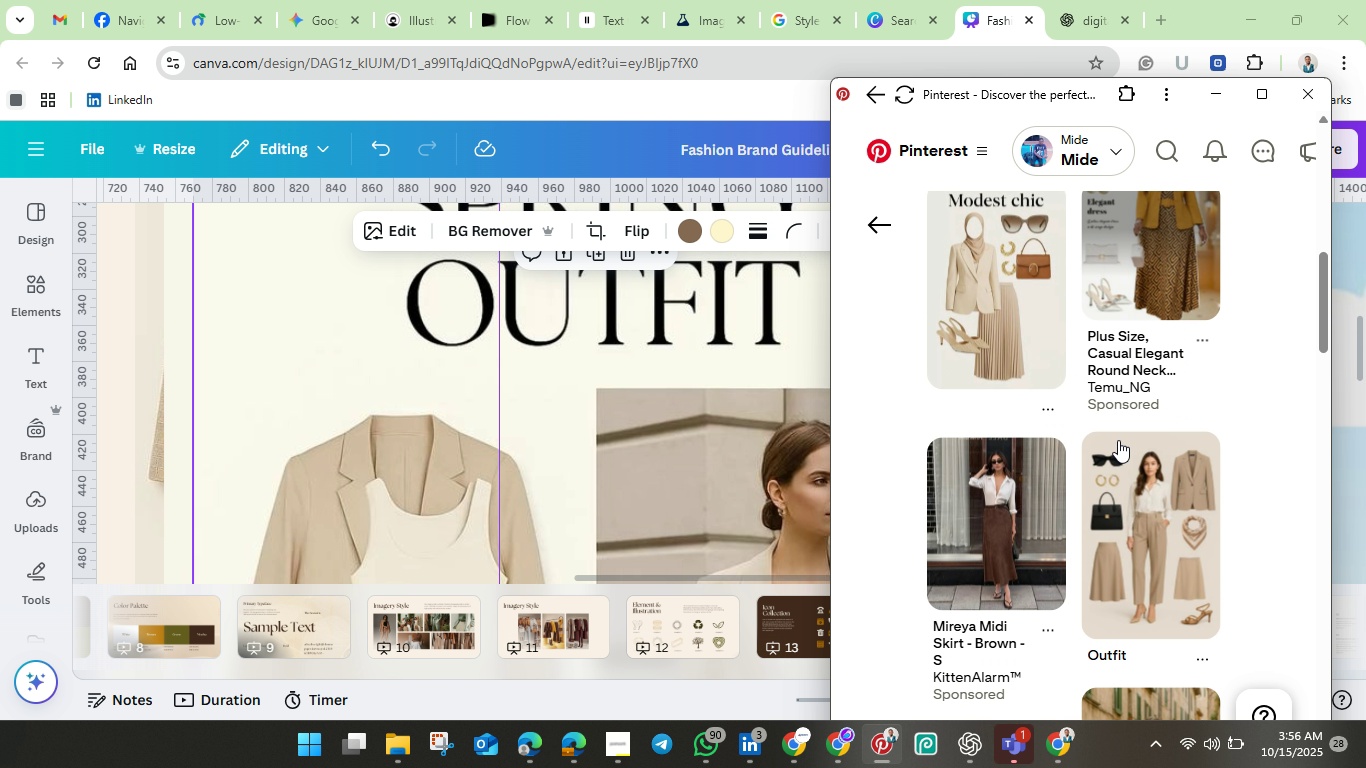 
scroll: coordinate [1118, 440], scroll_direction: down, amount: 5.0
 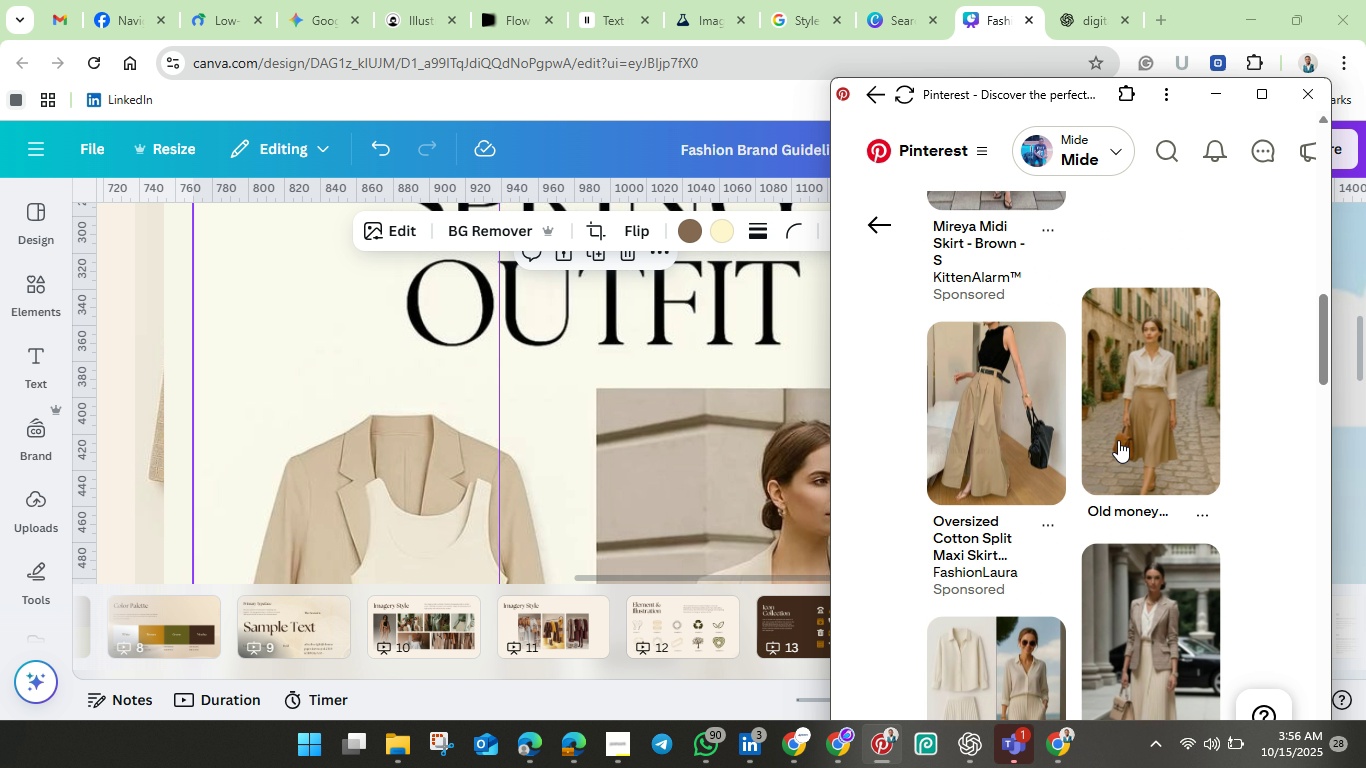 
scroll: coordinate [1116, 437], scroll_direction: up, amount: 15.0
 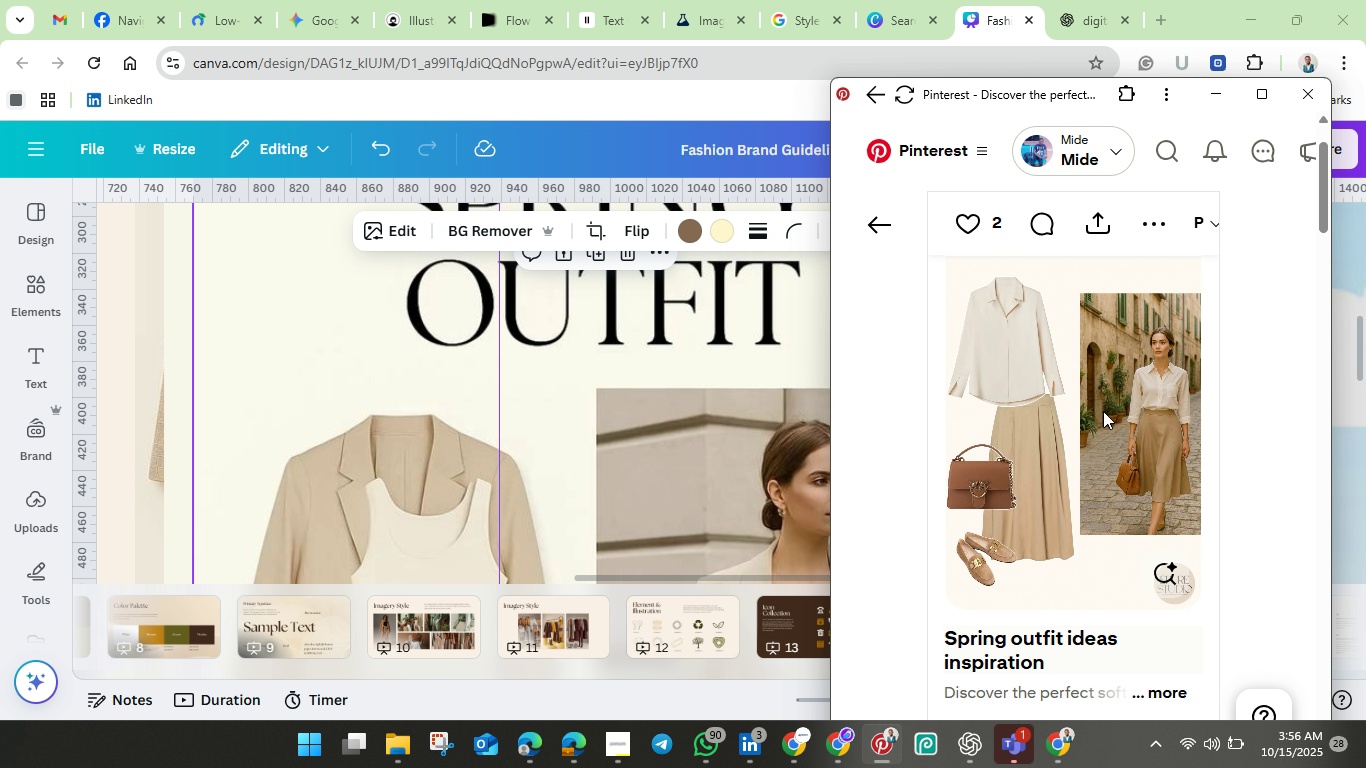 
left_click([1097, 377])
 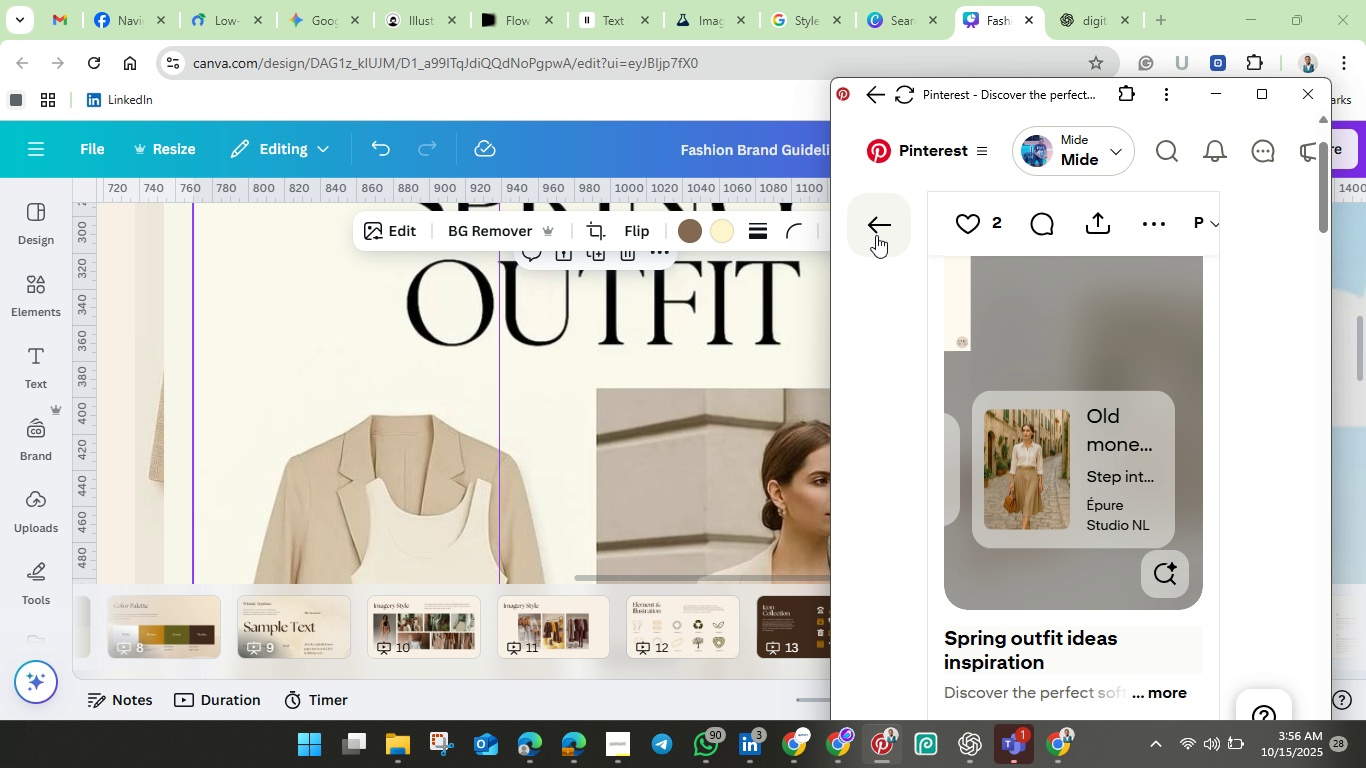 
left_click([876, 235])
 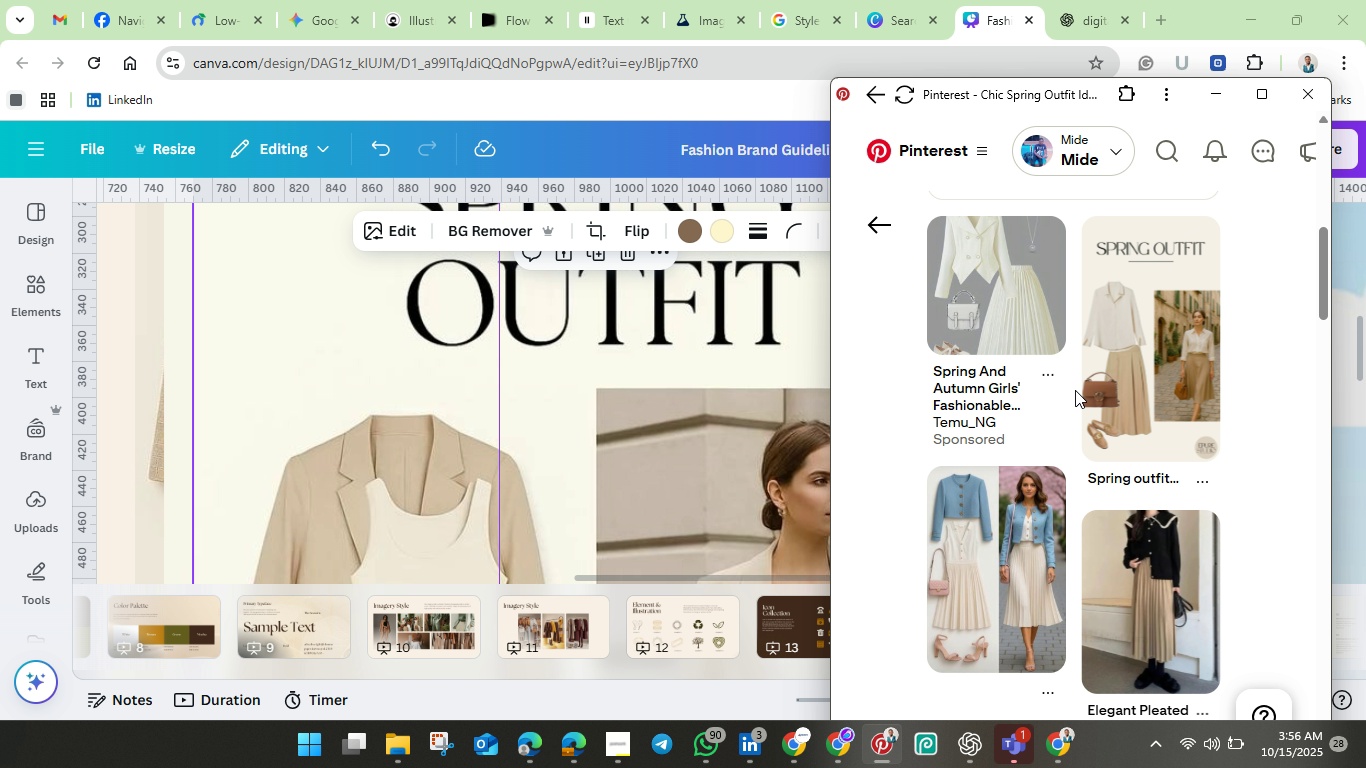 
scroll: coordinate [1075, 390], scroll_direction: down, amount: 3.0
 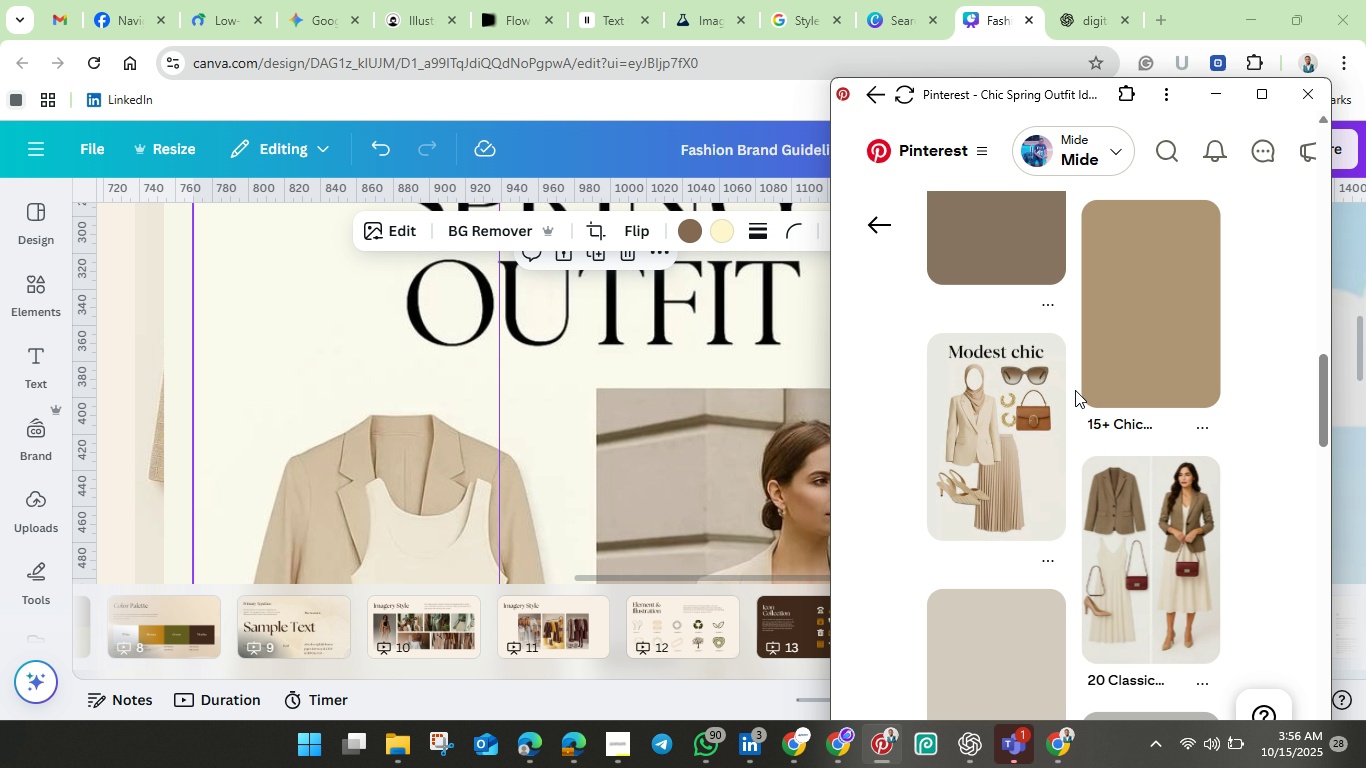 
scroll: coordinate [1075, 390], scroll_direction: up, amount: 3.0
 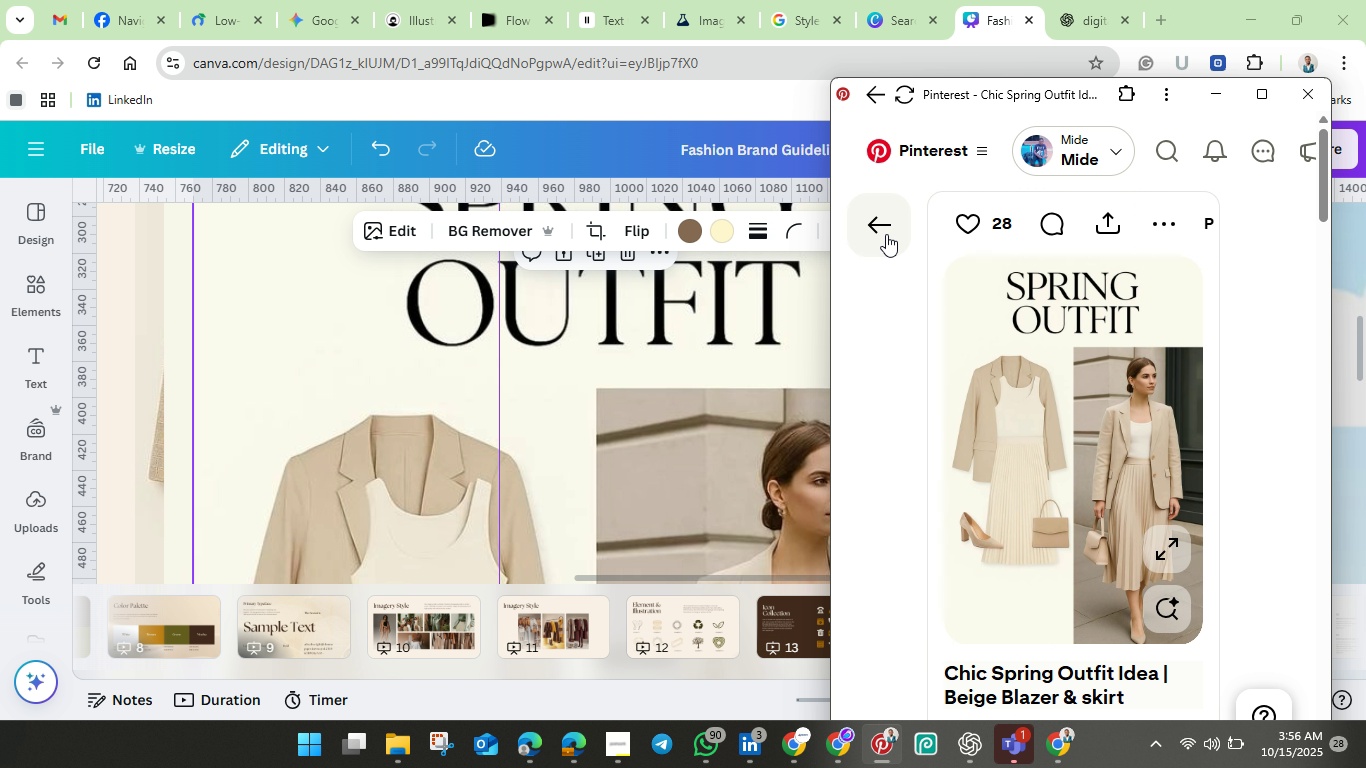 
left_click([886, 235])
 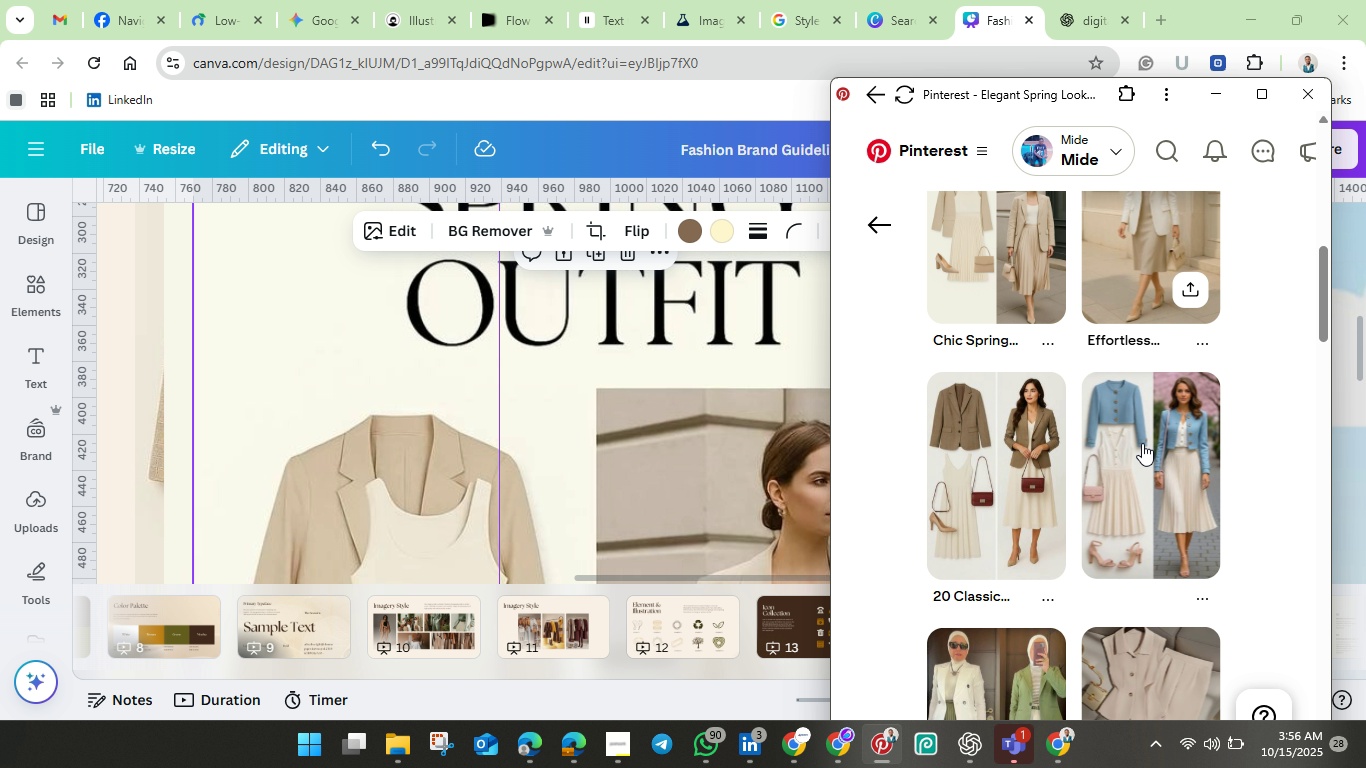 
scroll: coordinate [1142, 444], scroll_direction: down, amount: 12.0
 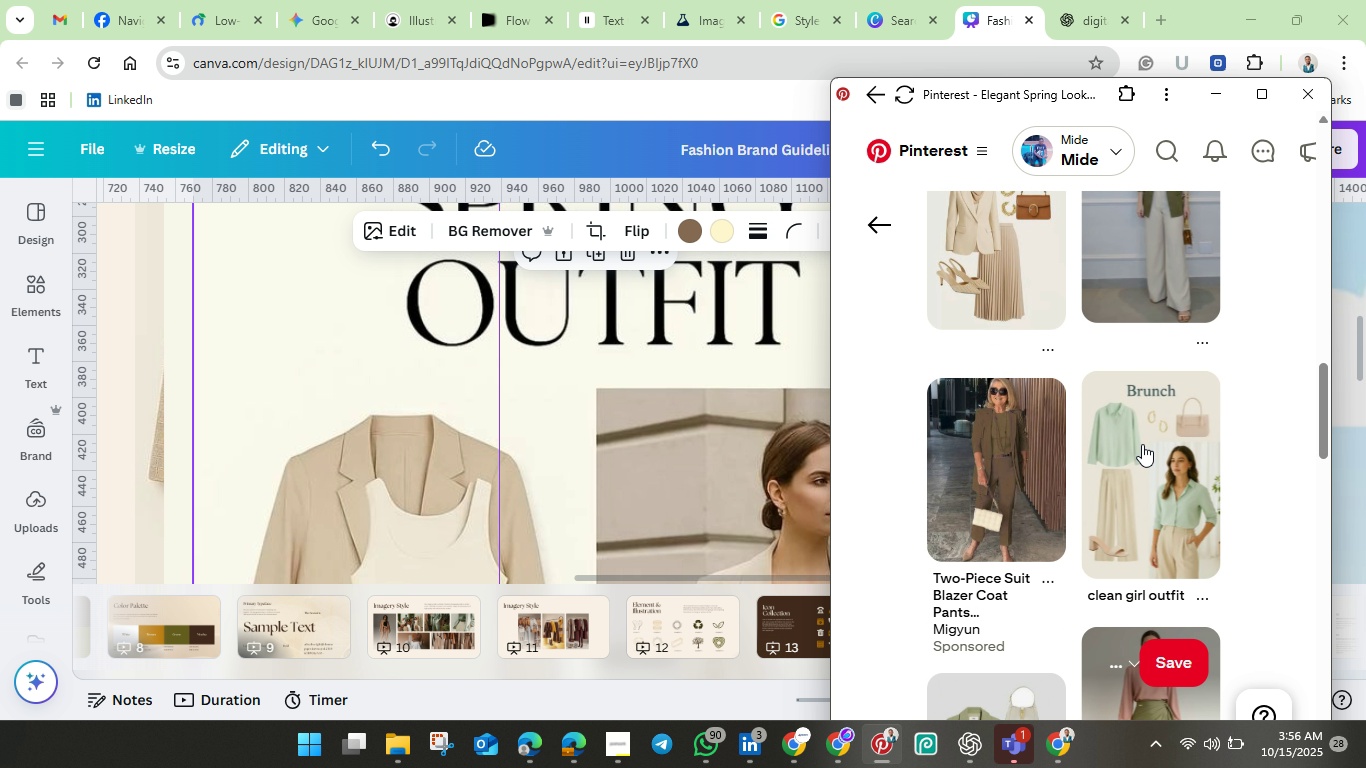 
scroll: coordinate [1142, 444], scroll_direction: up, amount: 2.0
 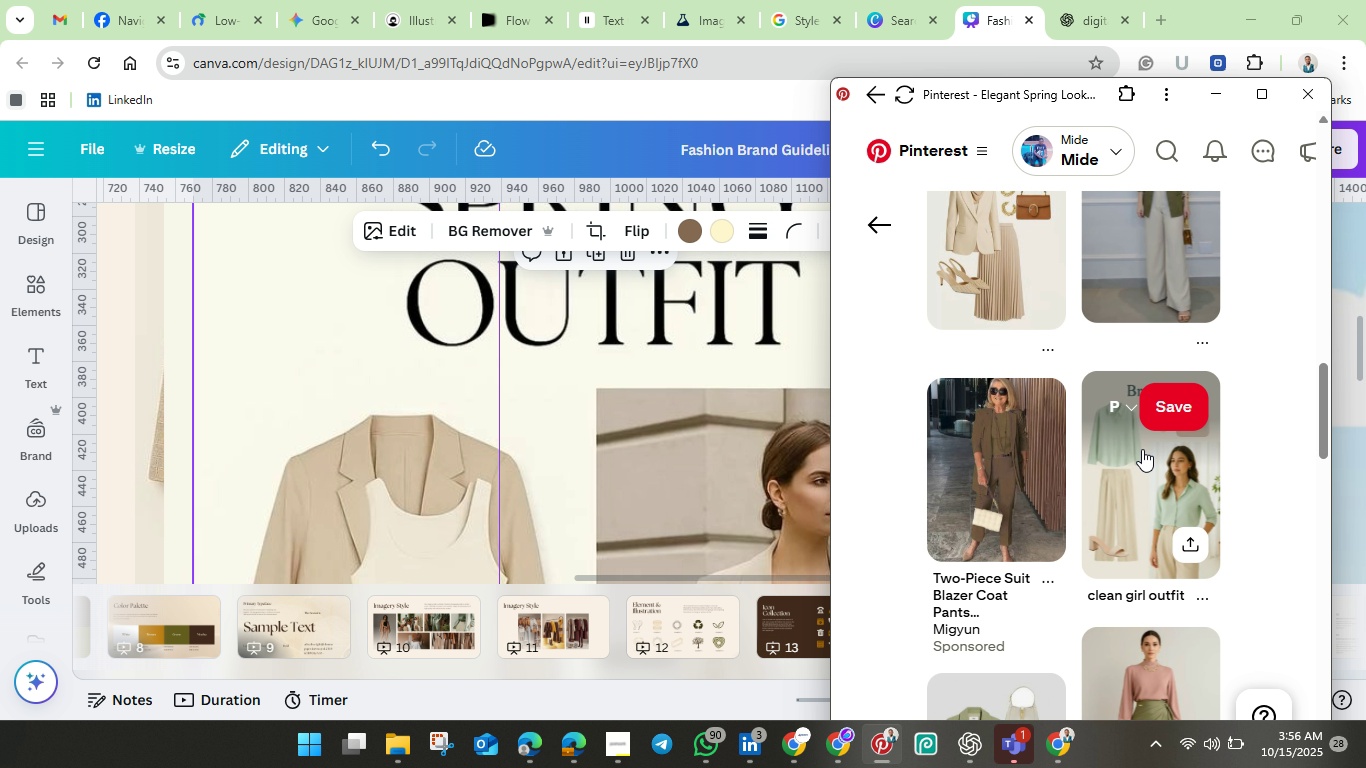 
left_click([1142, 449])
 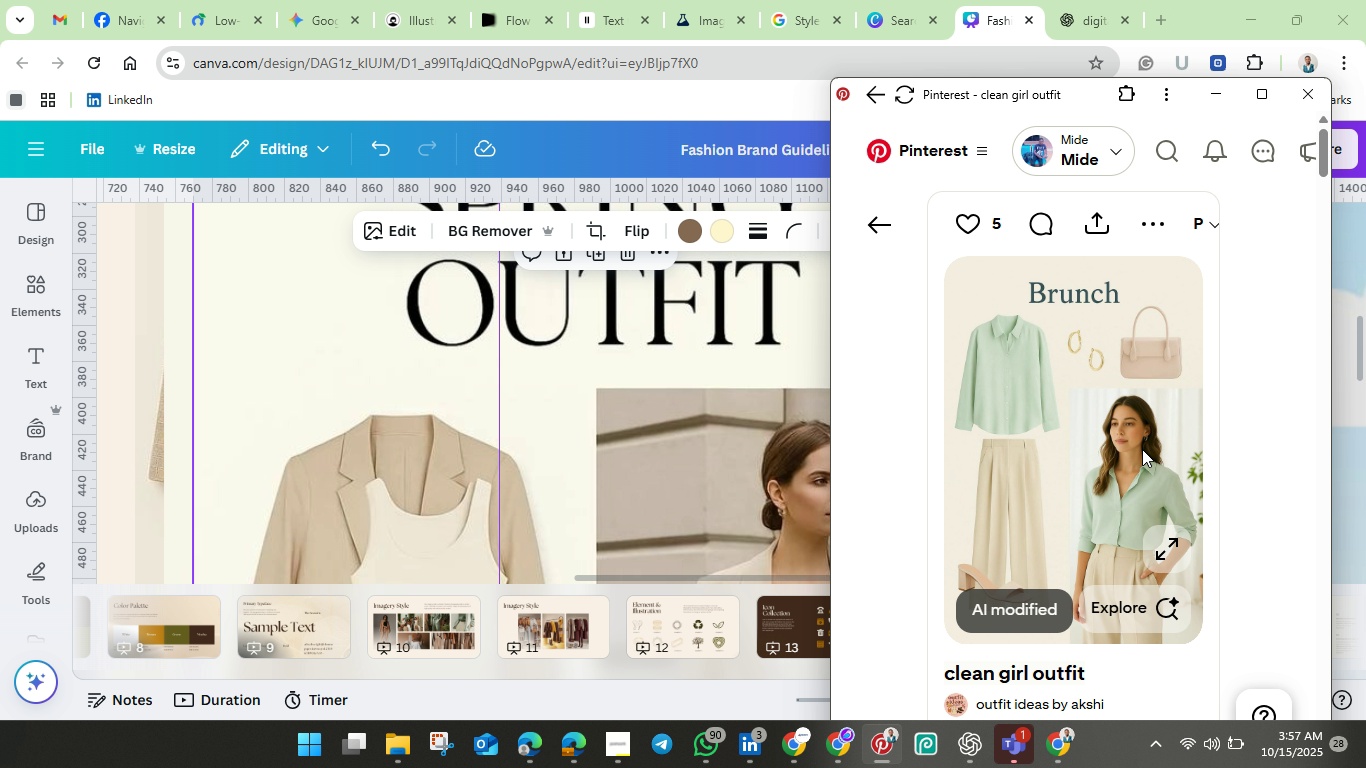 
left_click_drag(start_coordinate=[1135, 429], to_coordinate=[663, 454])
 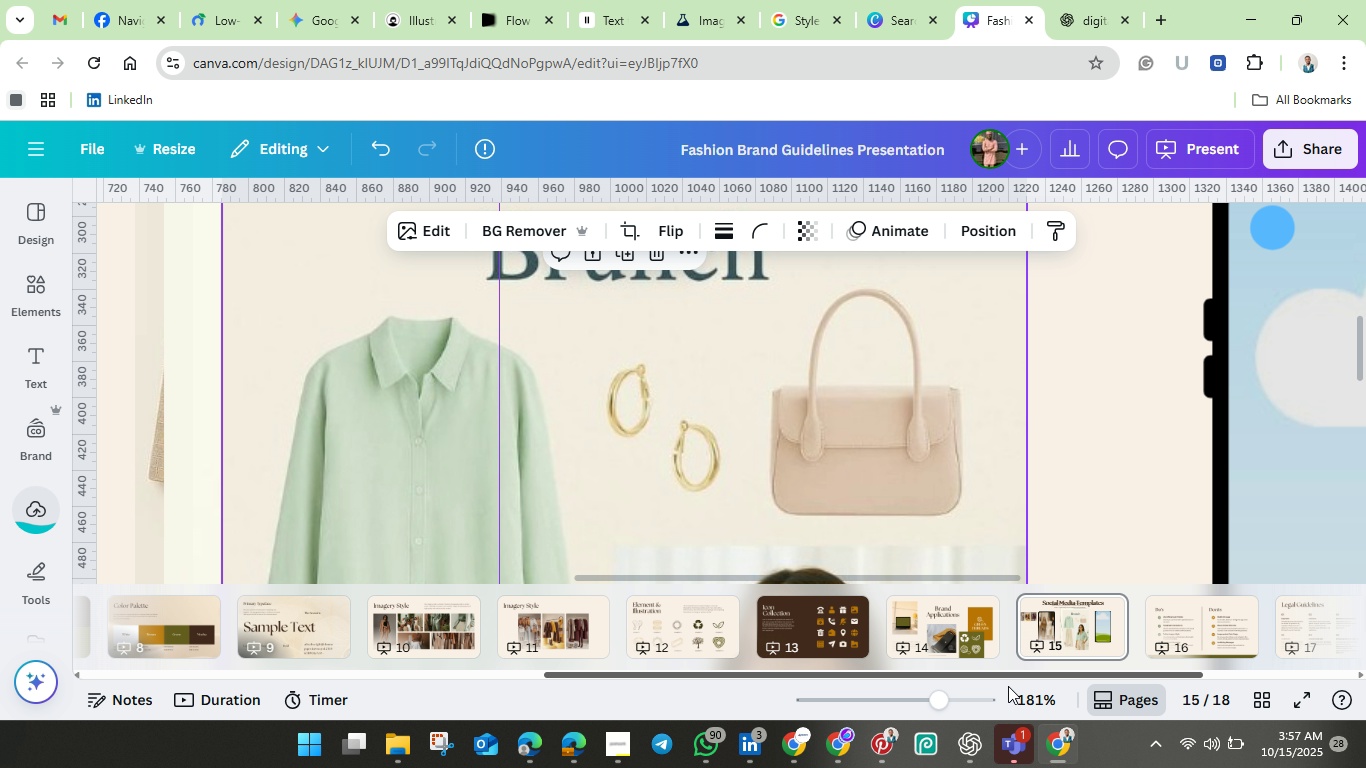 
wait(5.18)
 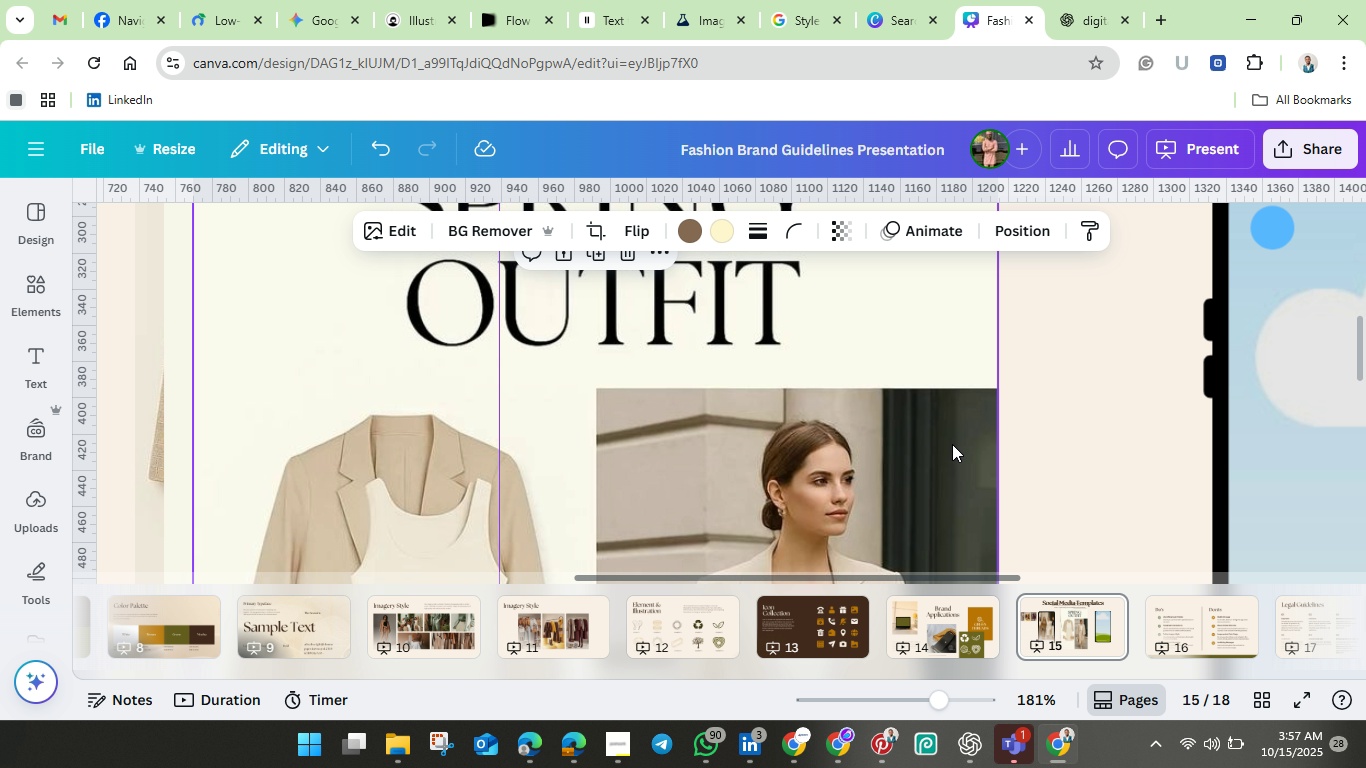 
left_click_drag(start_coordinate=[939, 699], to_coordinate=[854, 697])
 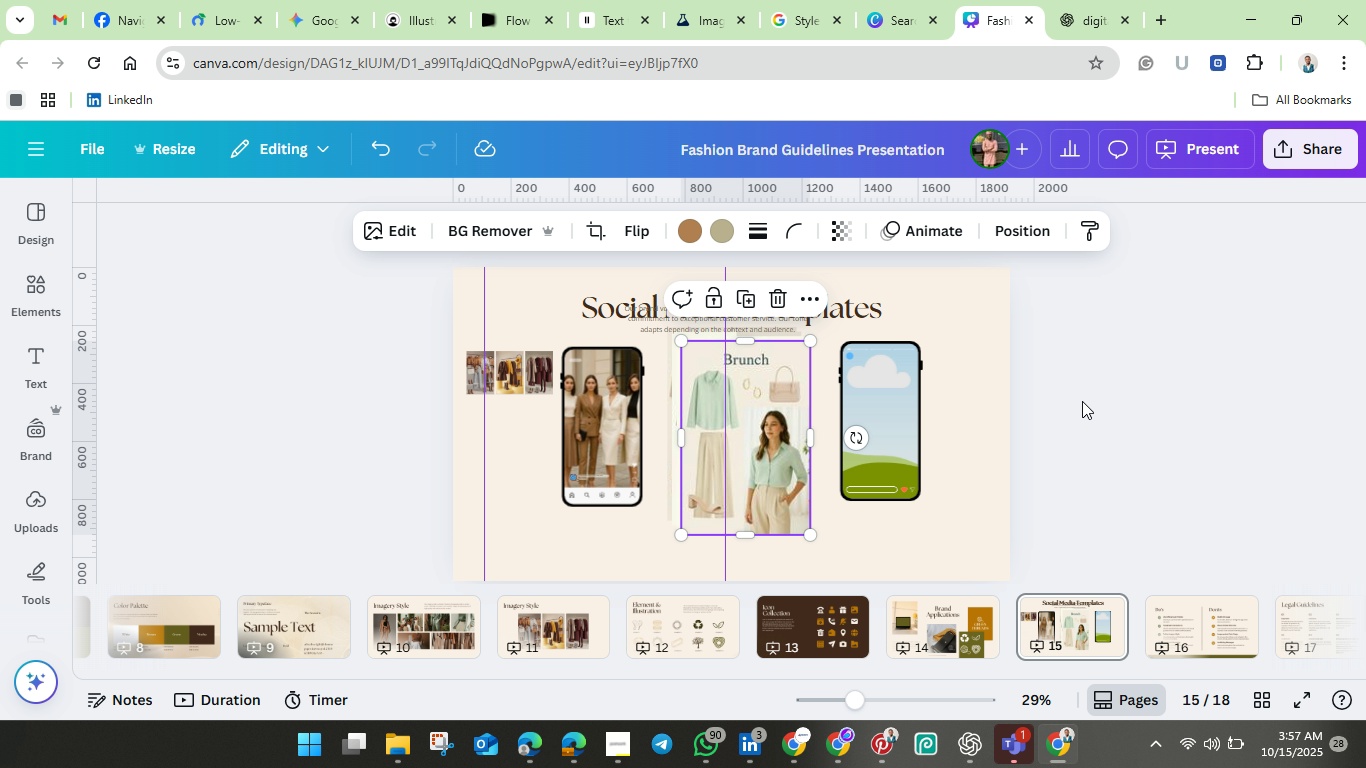 
left_click([1082, 401])
 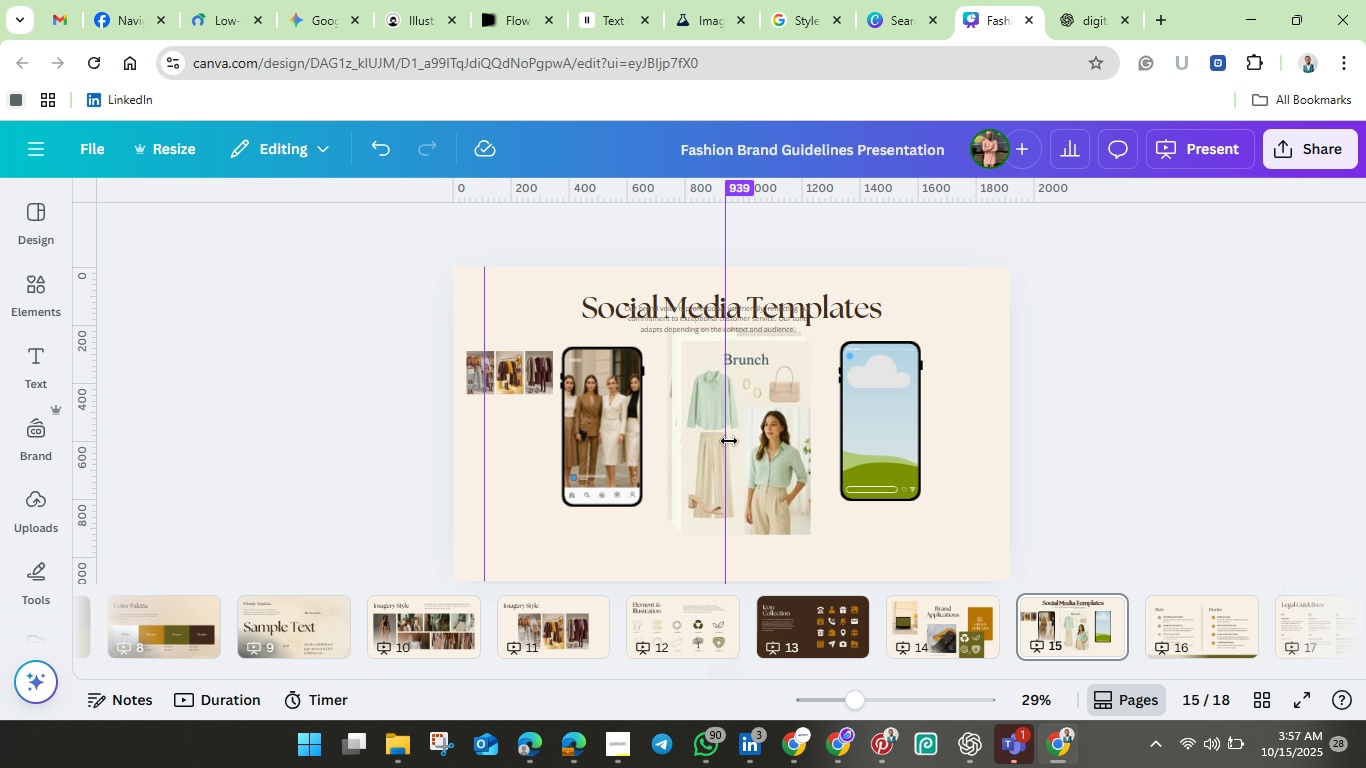 
left_click_drag(start_coordinate=[754, 440], to_coordinate=[611, 579])
 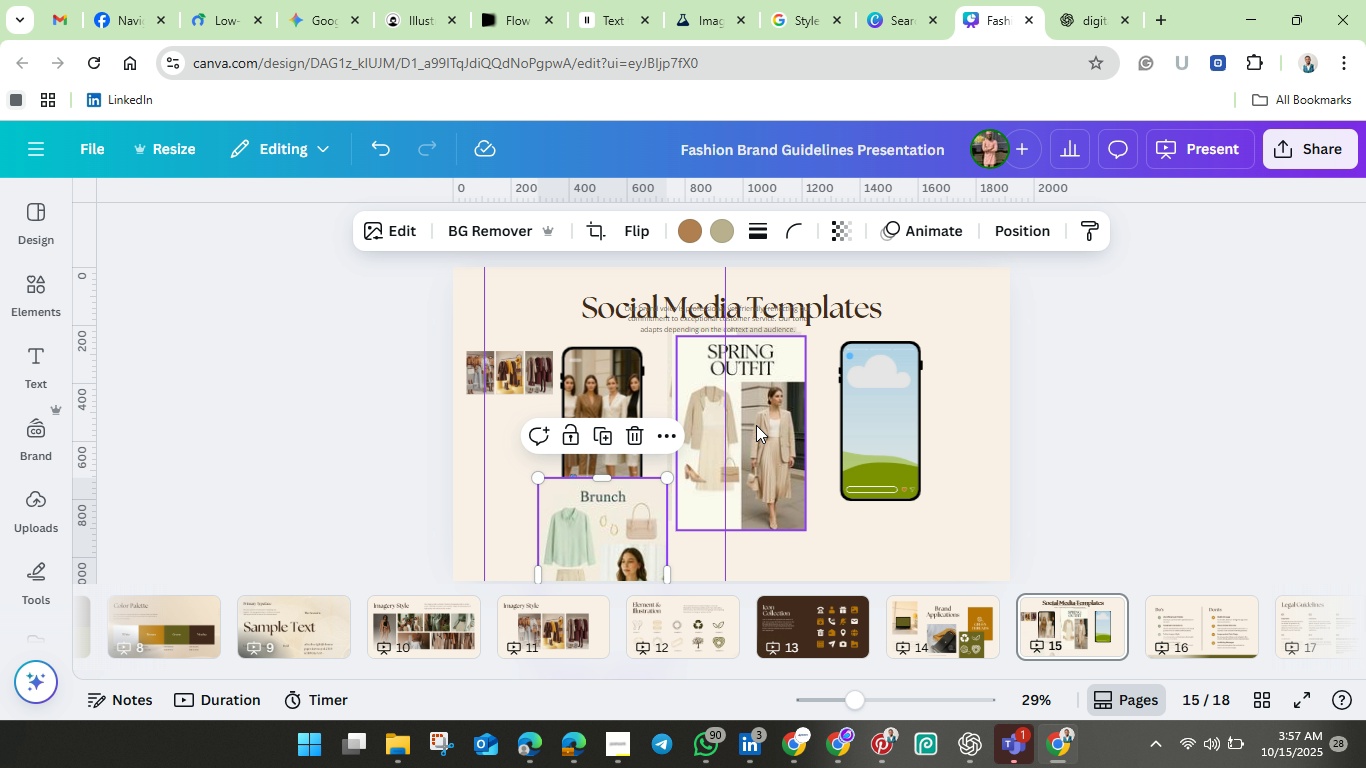 
left_click_drag(start_coordinate=[756, 425], to_coordinate=[809, 571])
 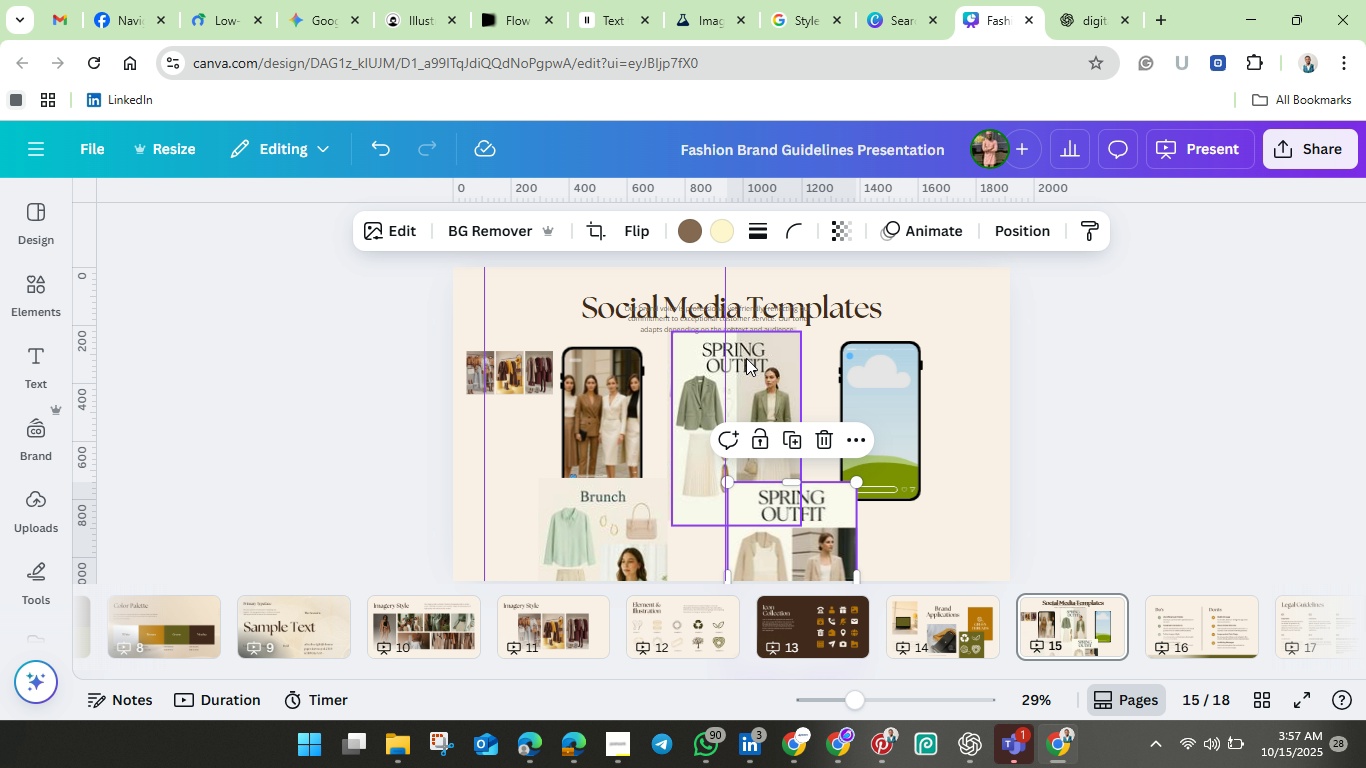 
left_click_drag(start_coordinate=[746, 358], to_coordinate=[1014, 279])
 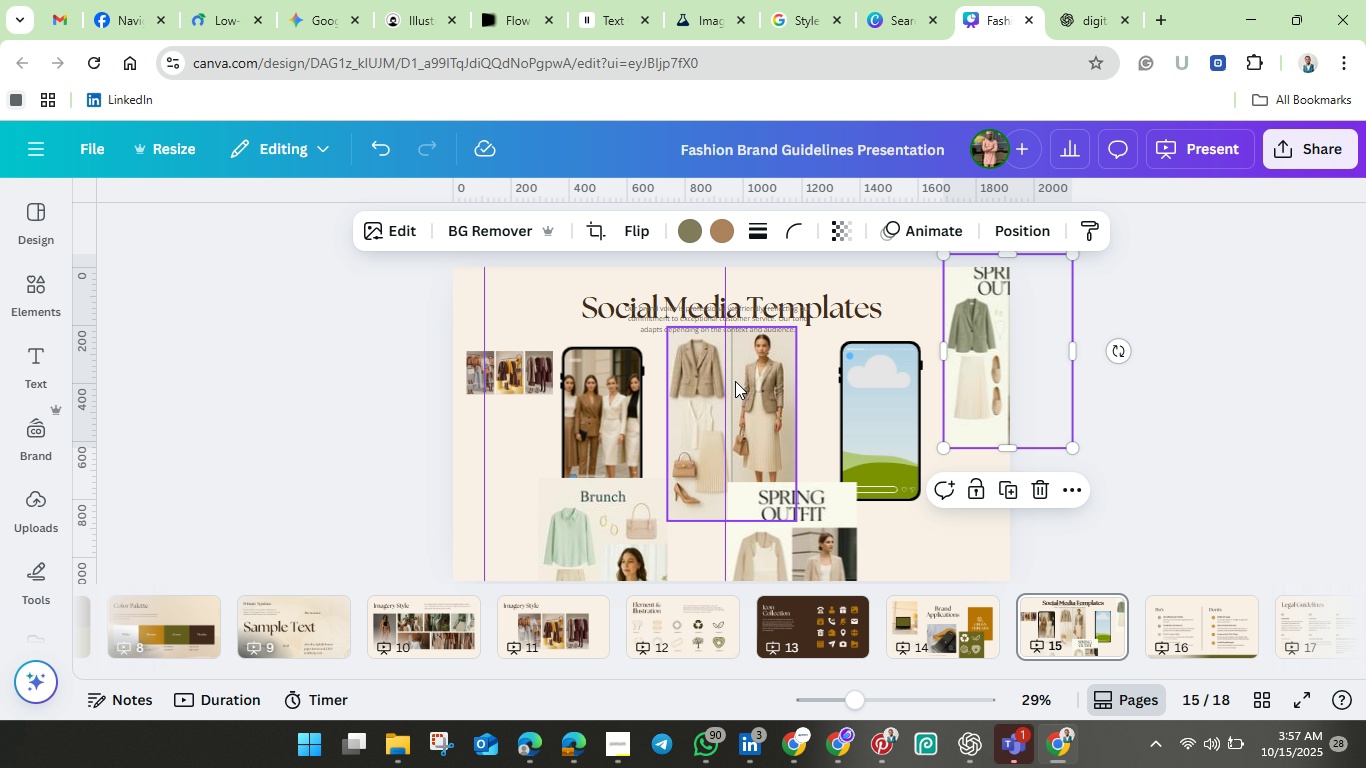 
left_click_drag(start_coordinate=[735, 381], to_coordinate=[999, 519])
 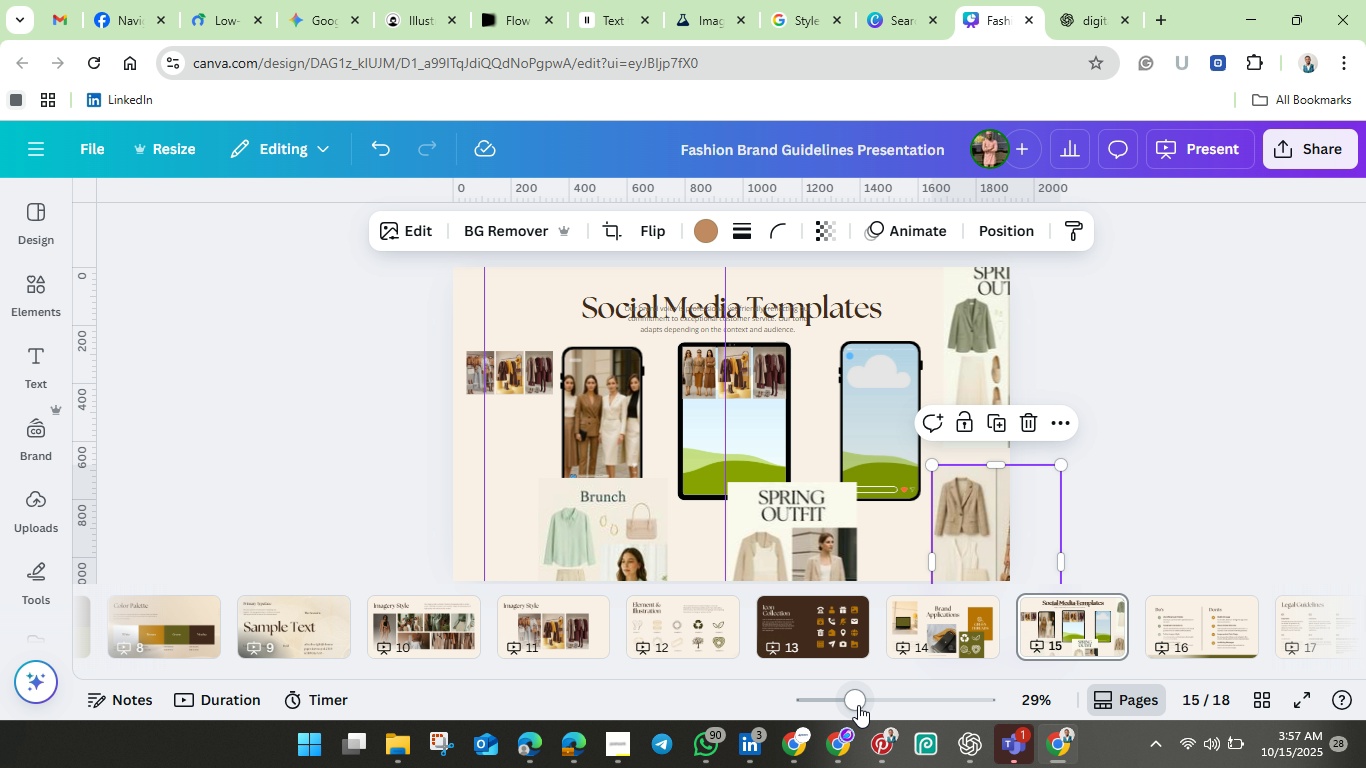 
left_click_drag(start_coordinate=[855, 701], to_coordinate=[922, 736])
 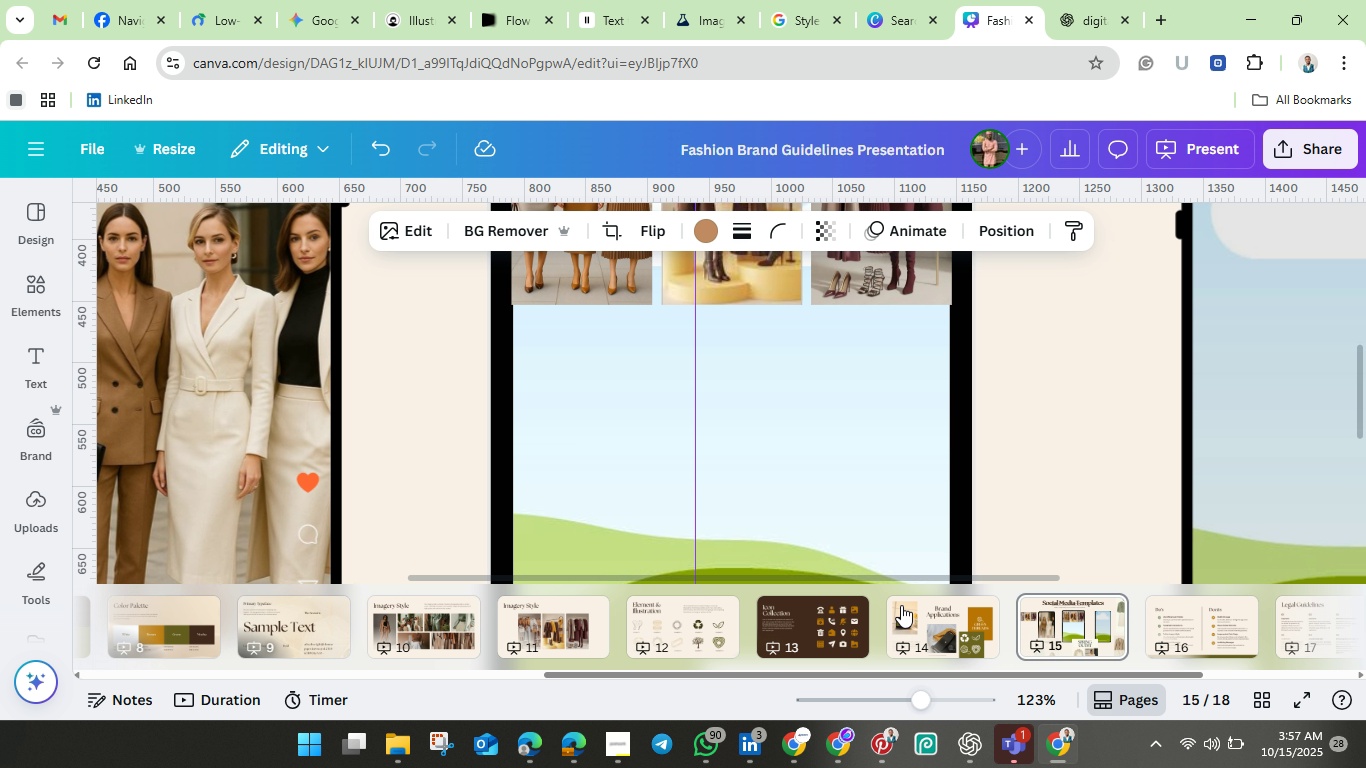 
scroll: coordinate [912, 407], scroll_direction: up, amount: 5.0
 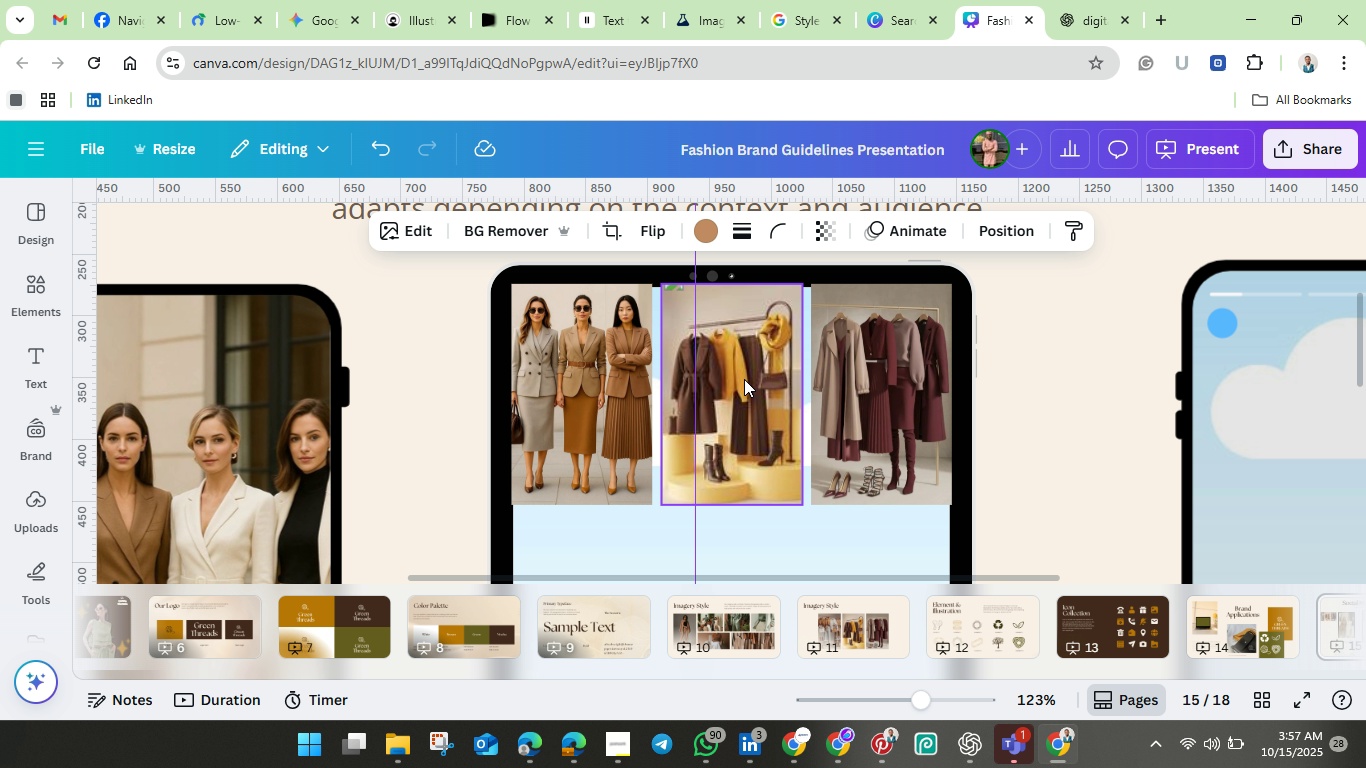 
left_click([744, 379])
 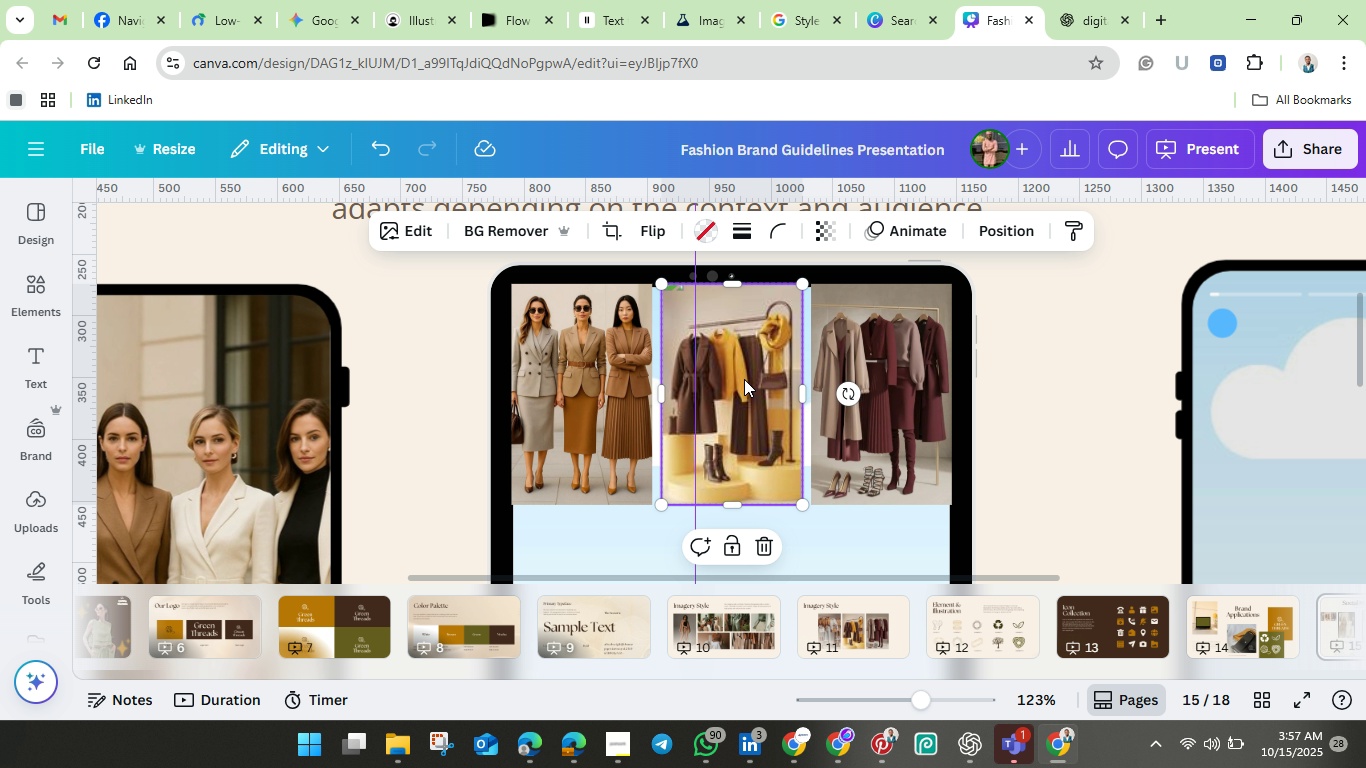 
wait(9.96)
 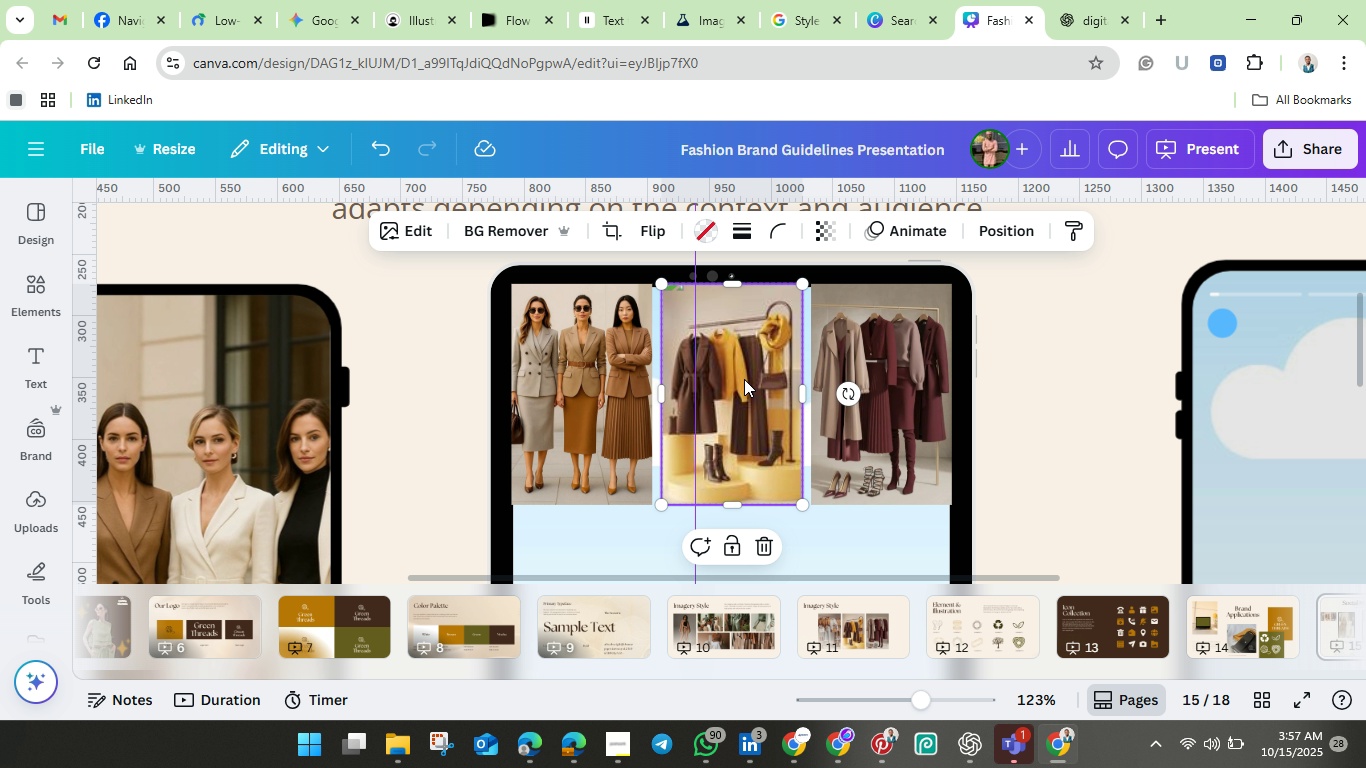 
hold_key(key=ShiftLeft, duration=0.64)
 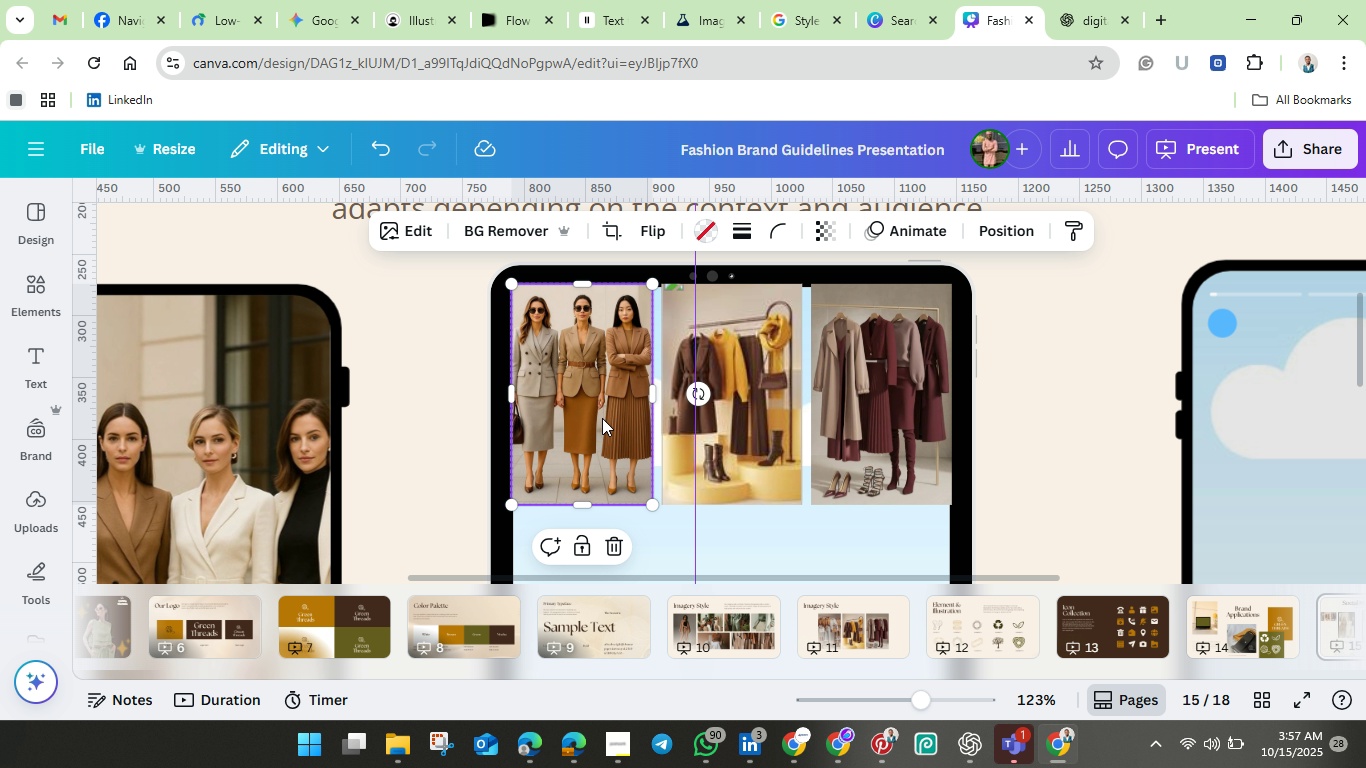 
left_click([602, 418])
 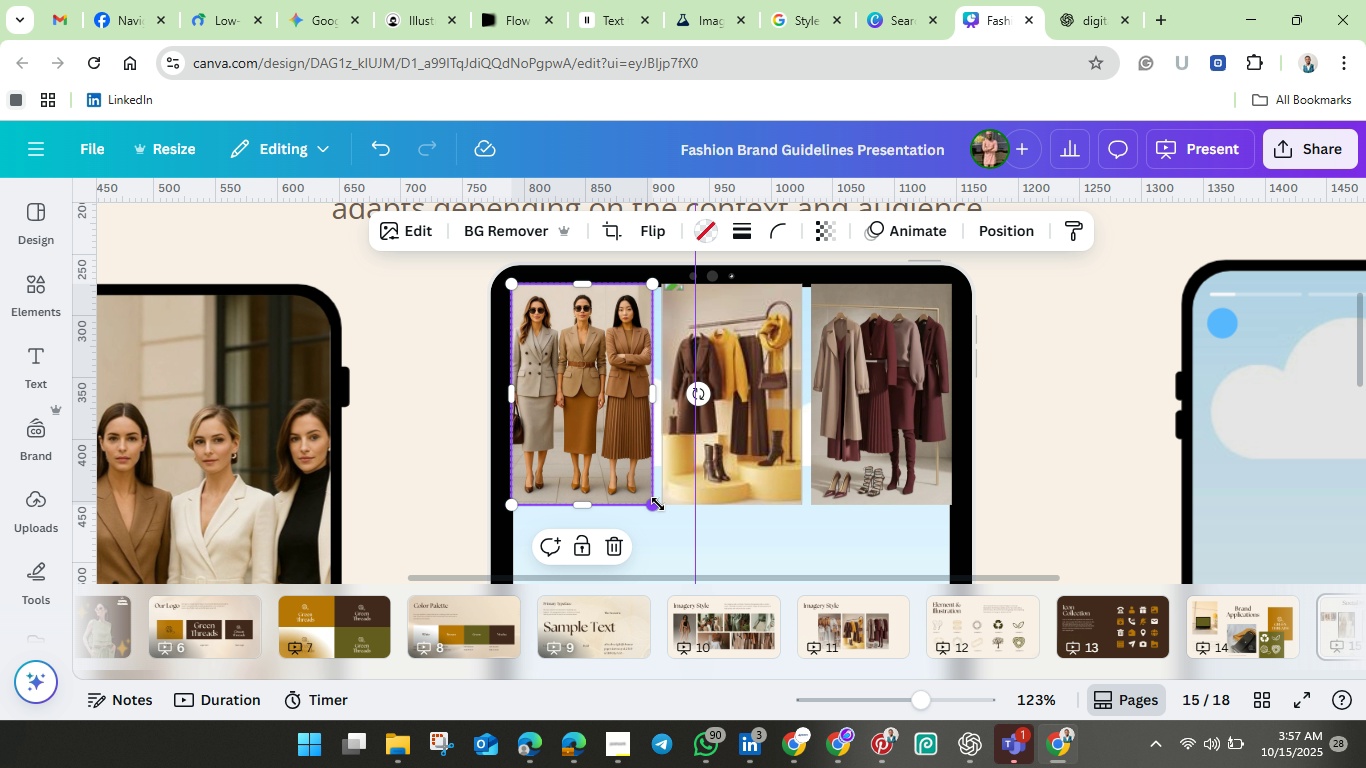 
left_click_drag(start_coordinate=[656, 505], to_coordinate=[661, 510])
 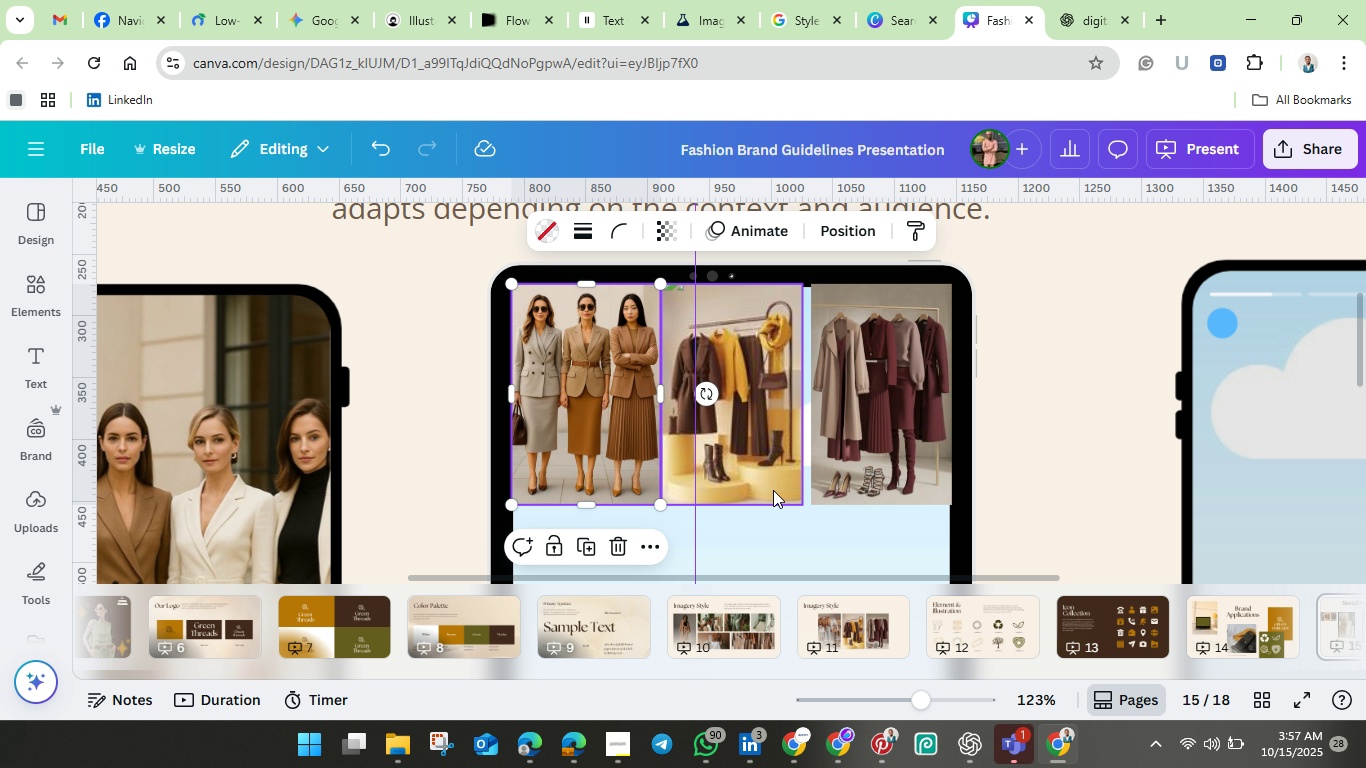 
left_click([773, 490])
 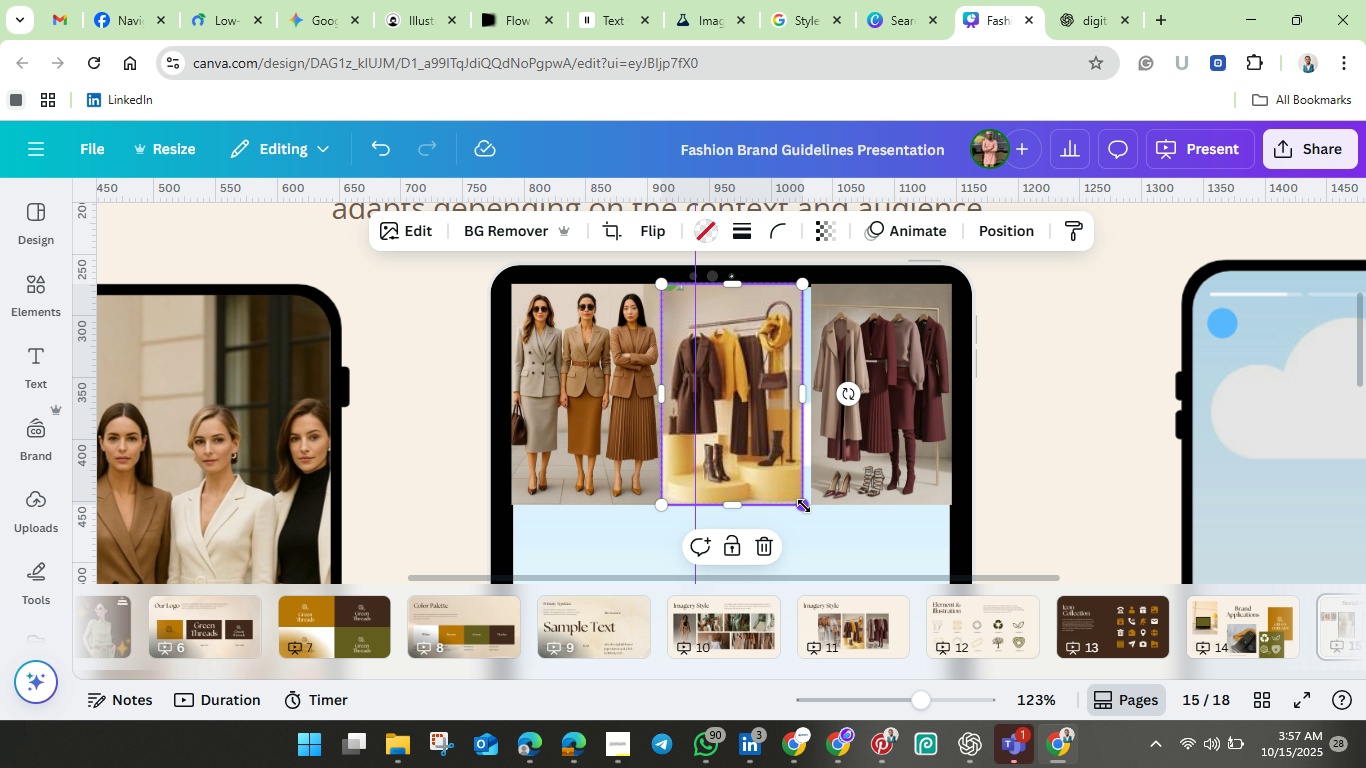 
left_click_drag(start_coordinate=[803, 505], to_coordinate=[809, 509])
 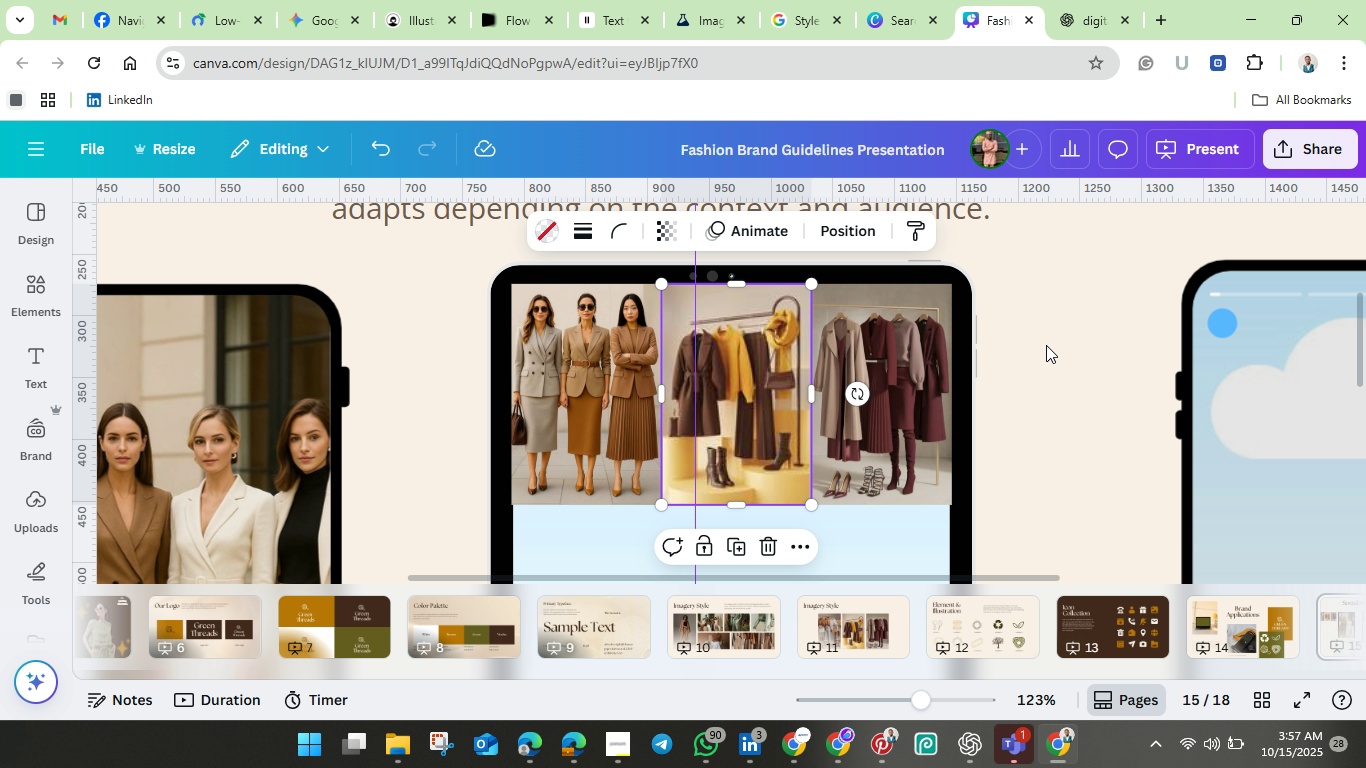 
left_click([1046, 345])
 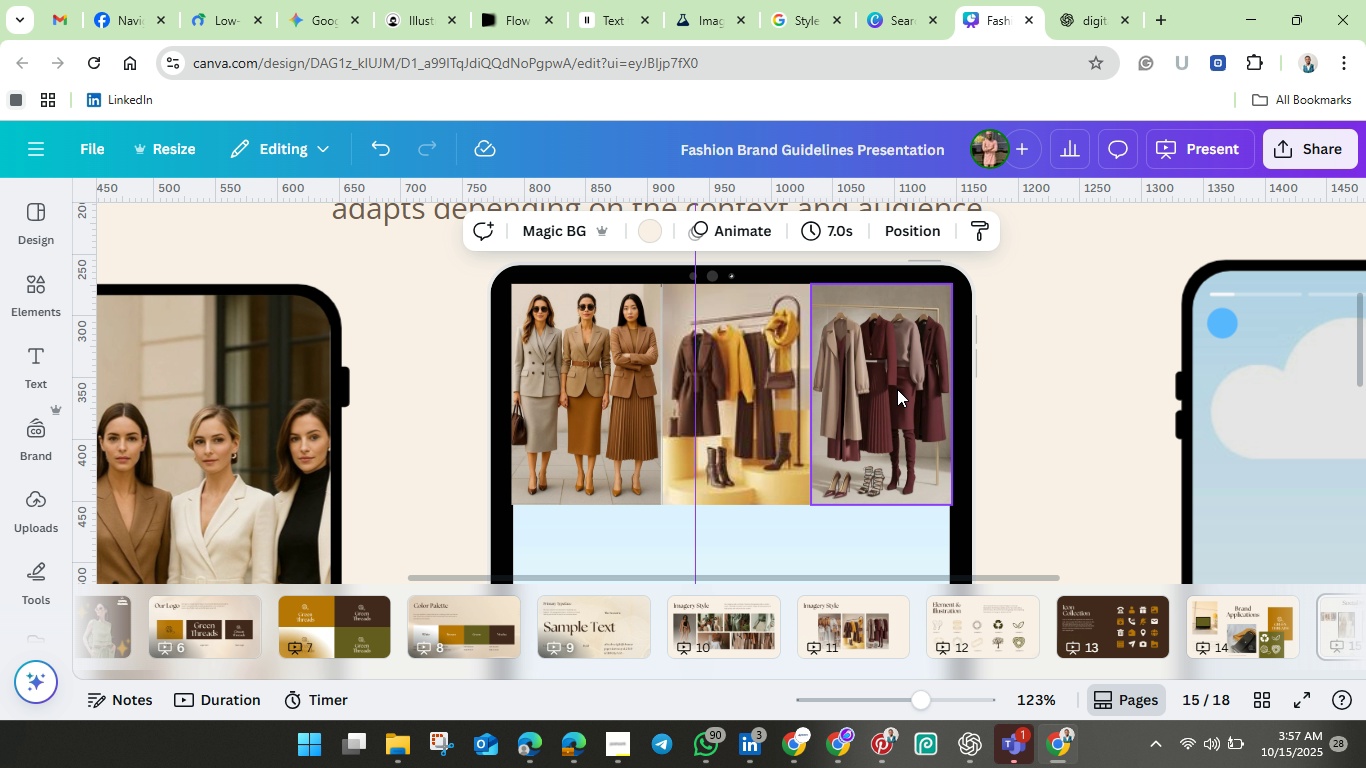 
left_click([897, 389])
 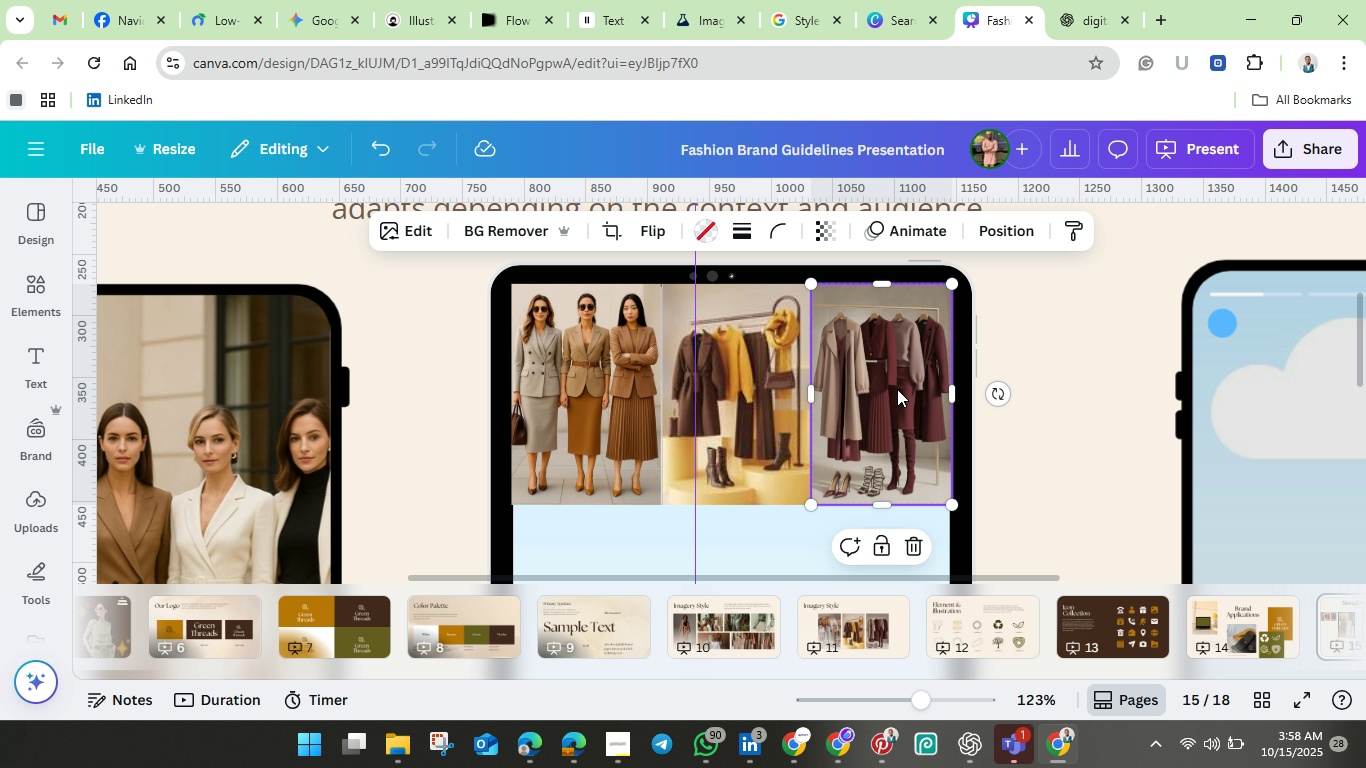 
hold_key(key=ShiftLeft, duration=1.66)
 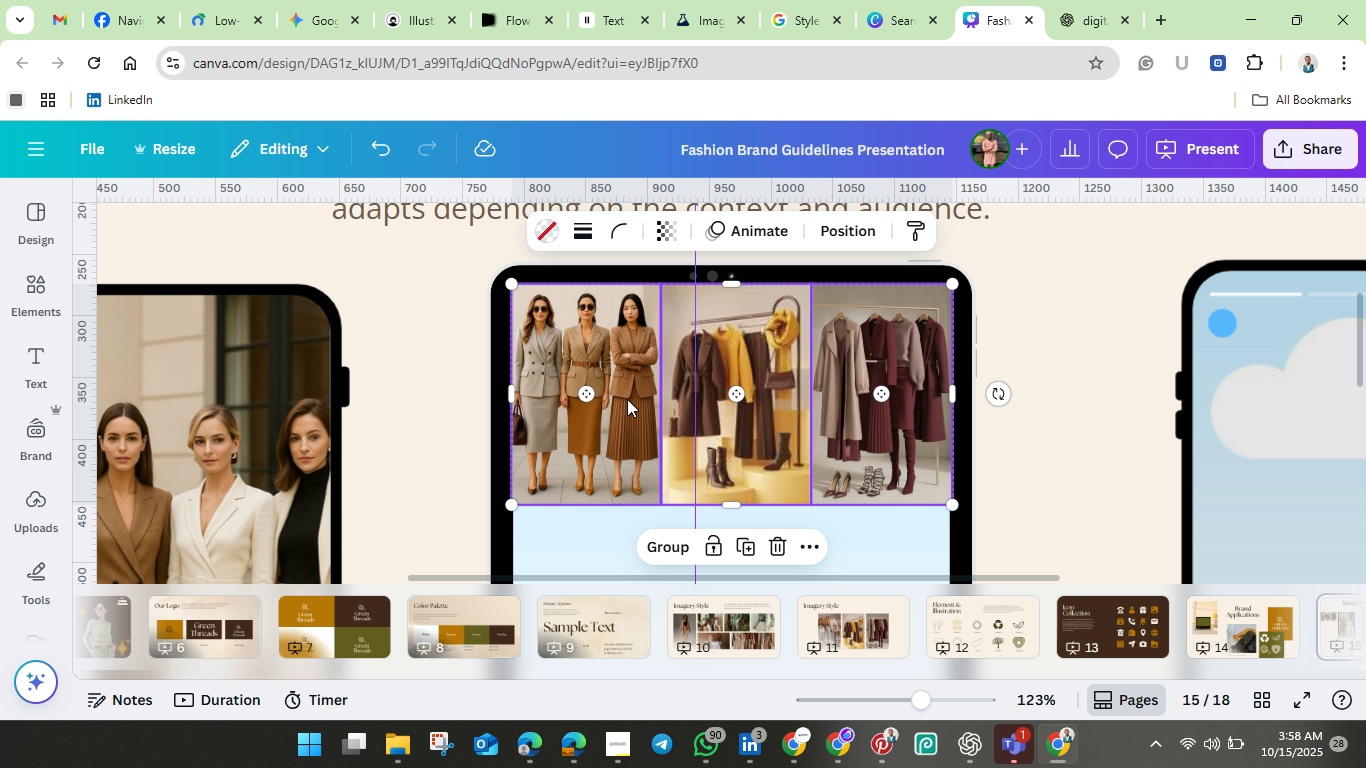 
hold_key(key=ShiftLeft, duration=0.87)
left_click([627, 399])
 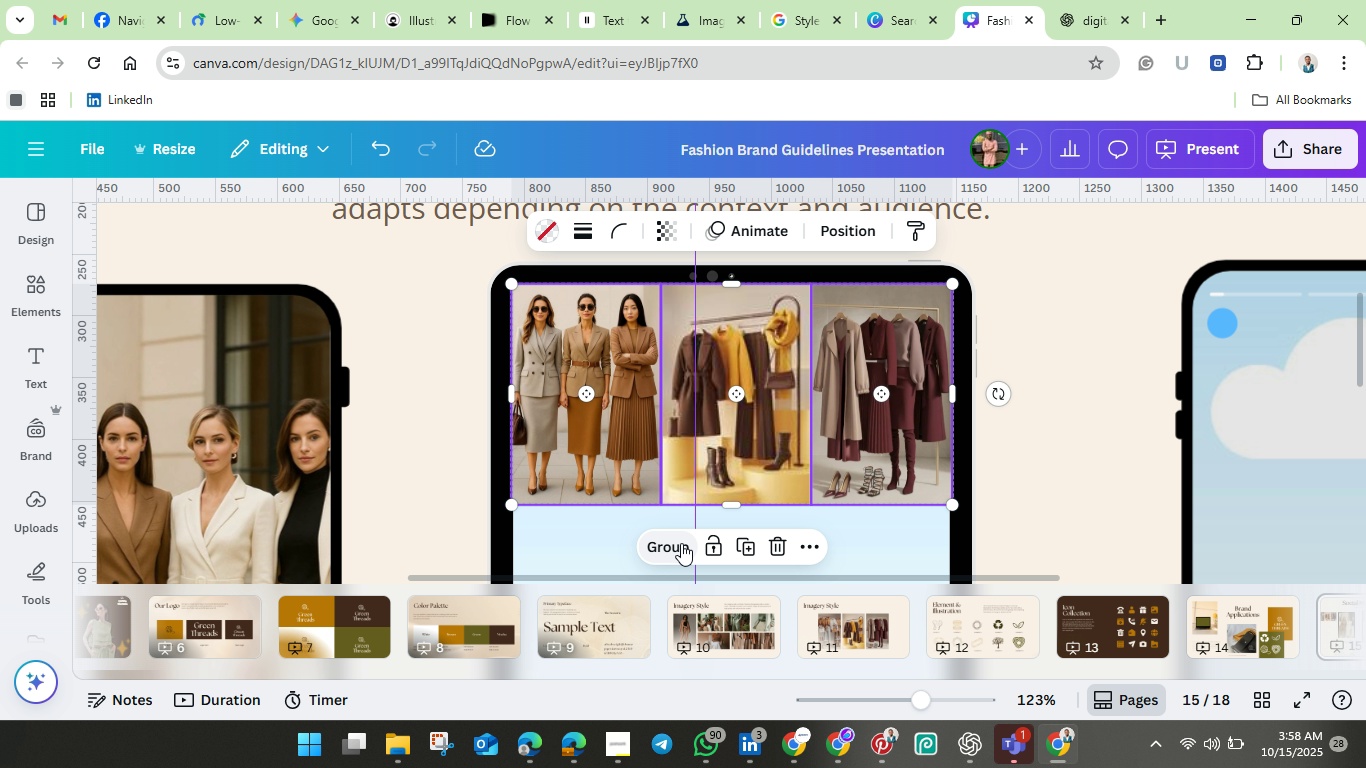 
left_click([681, 543])
 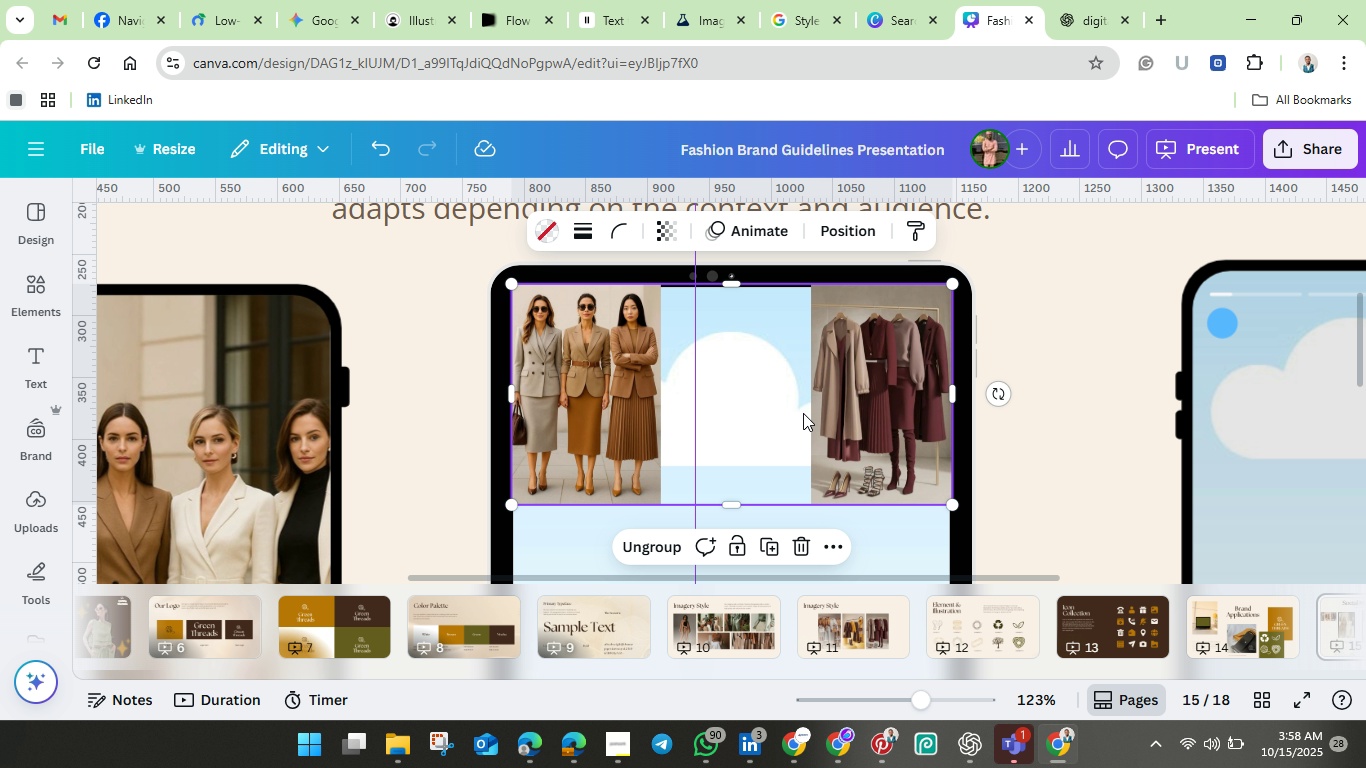 
mouse_move([828, 398])
 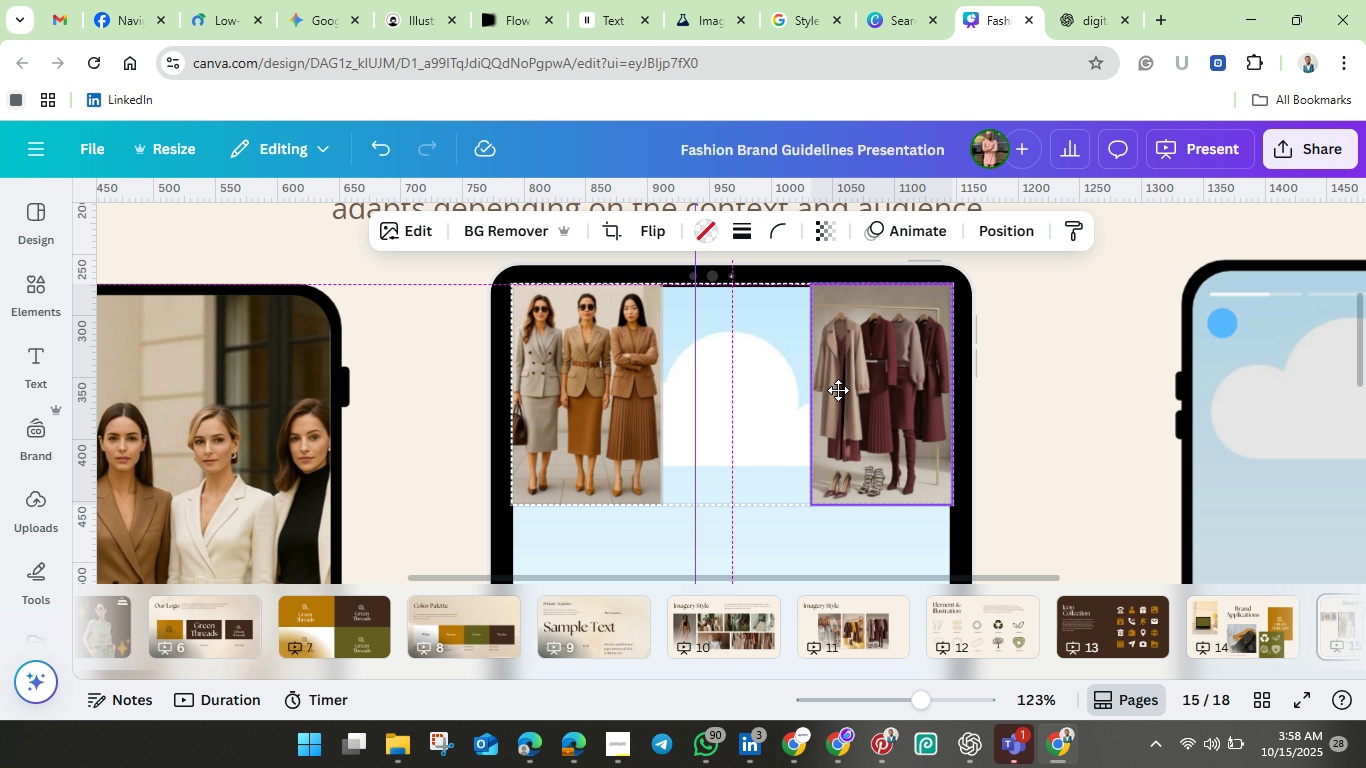 
wait(7.15)
 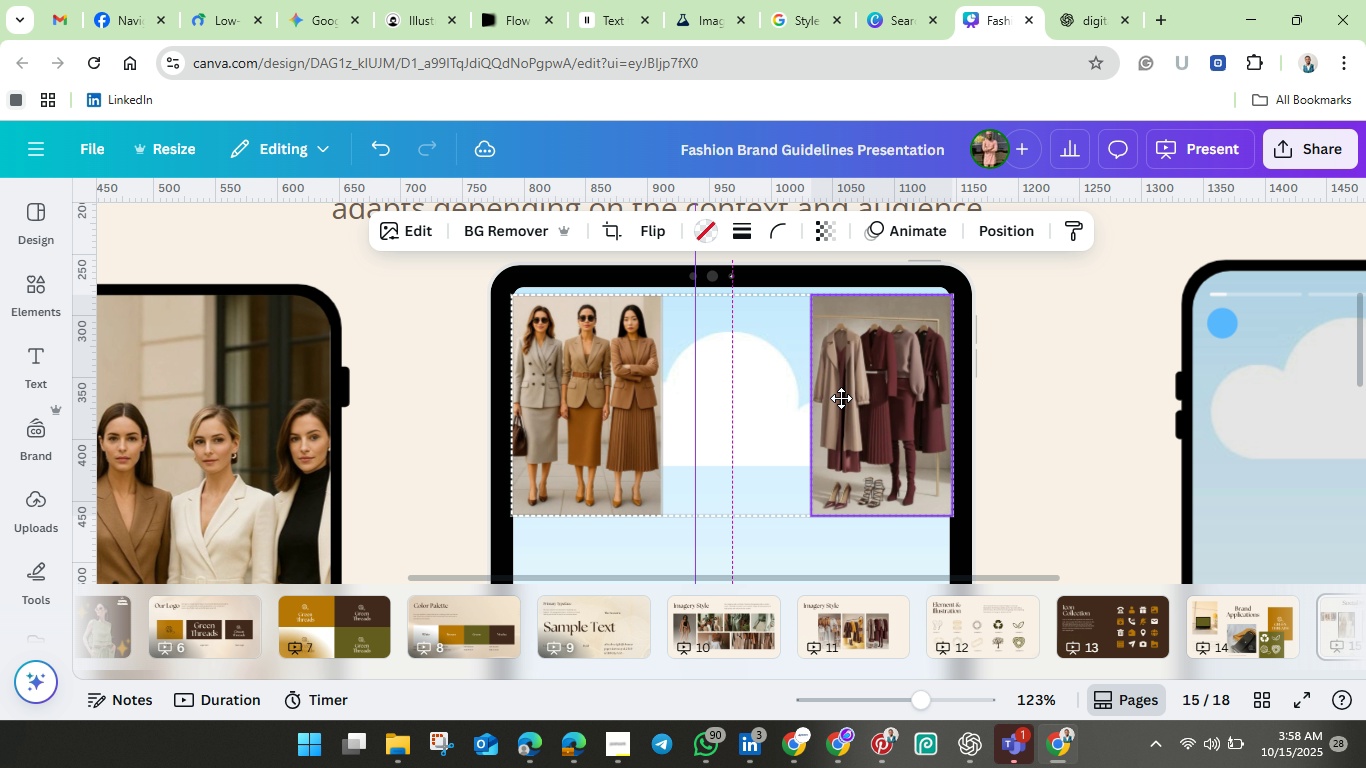 
left_click([1034, 321])
 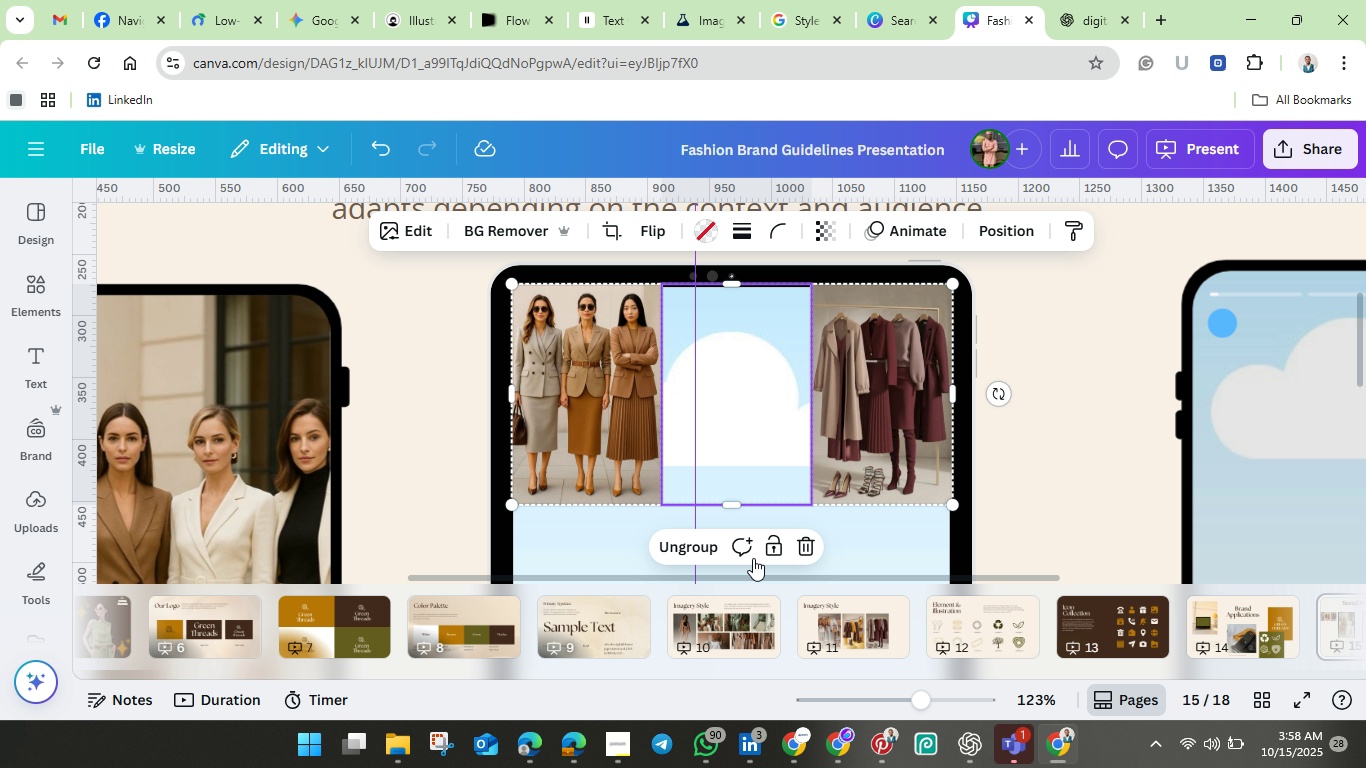 
left_click([794, 398])
 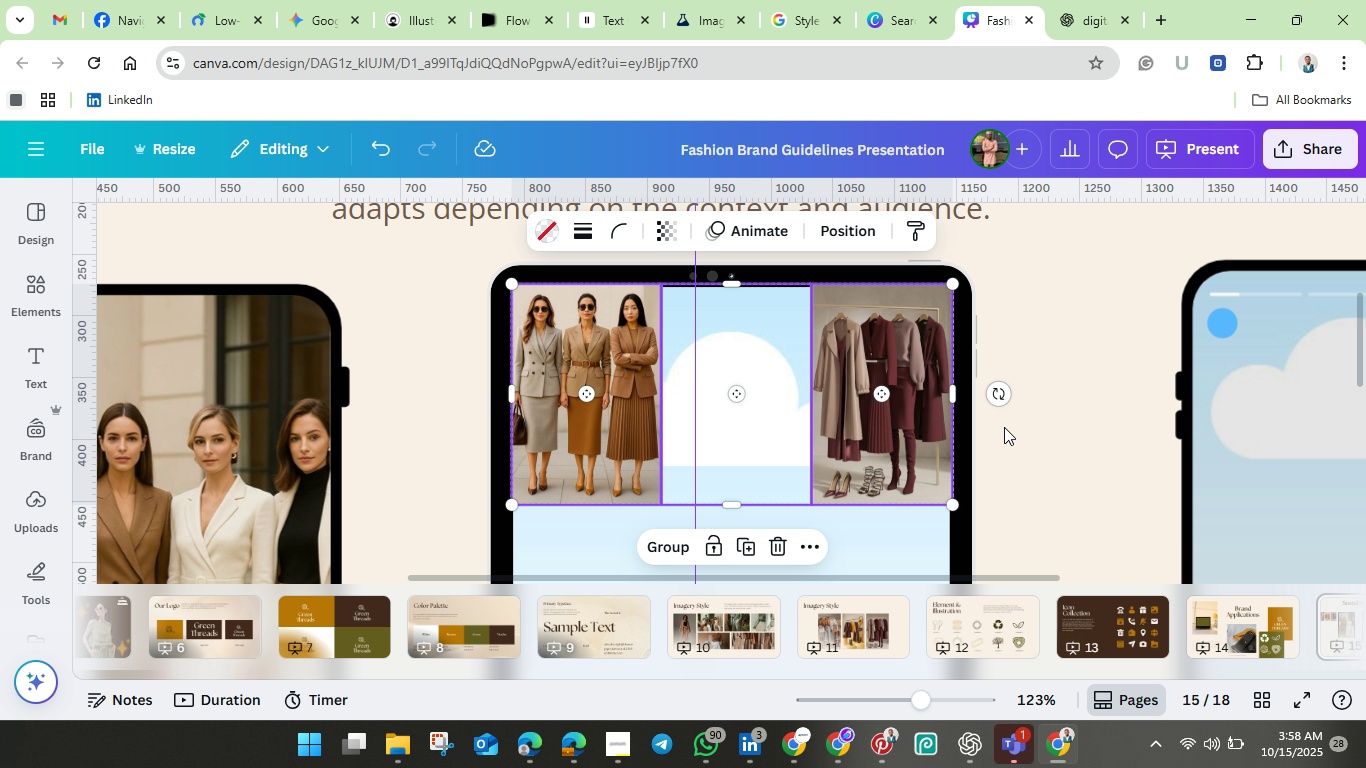 
left_click([1004, 427])
 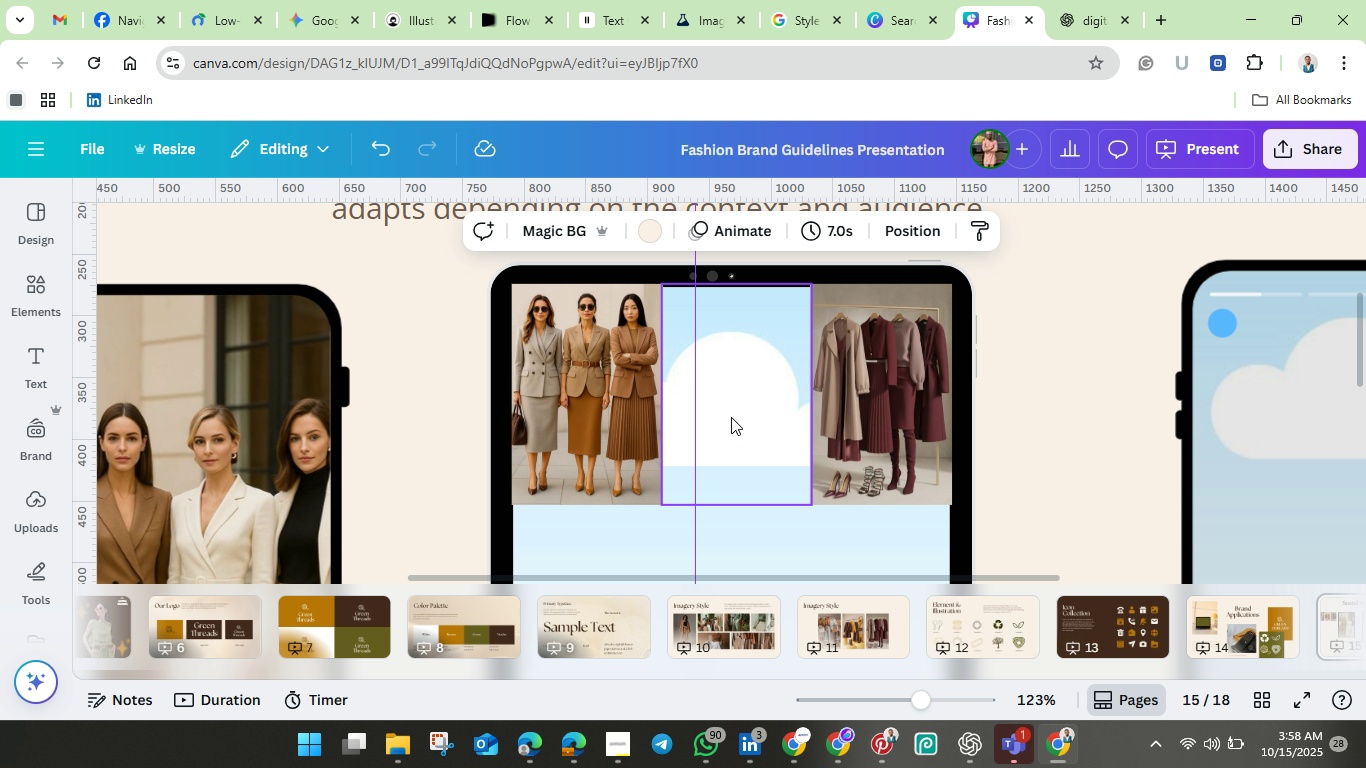 
left_click([730, 417])
 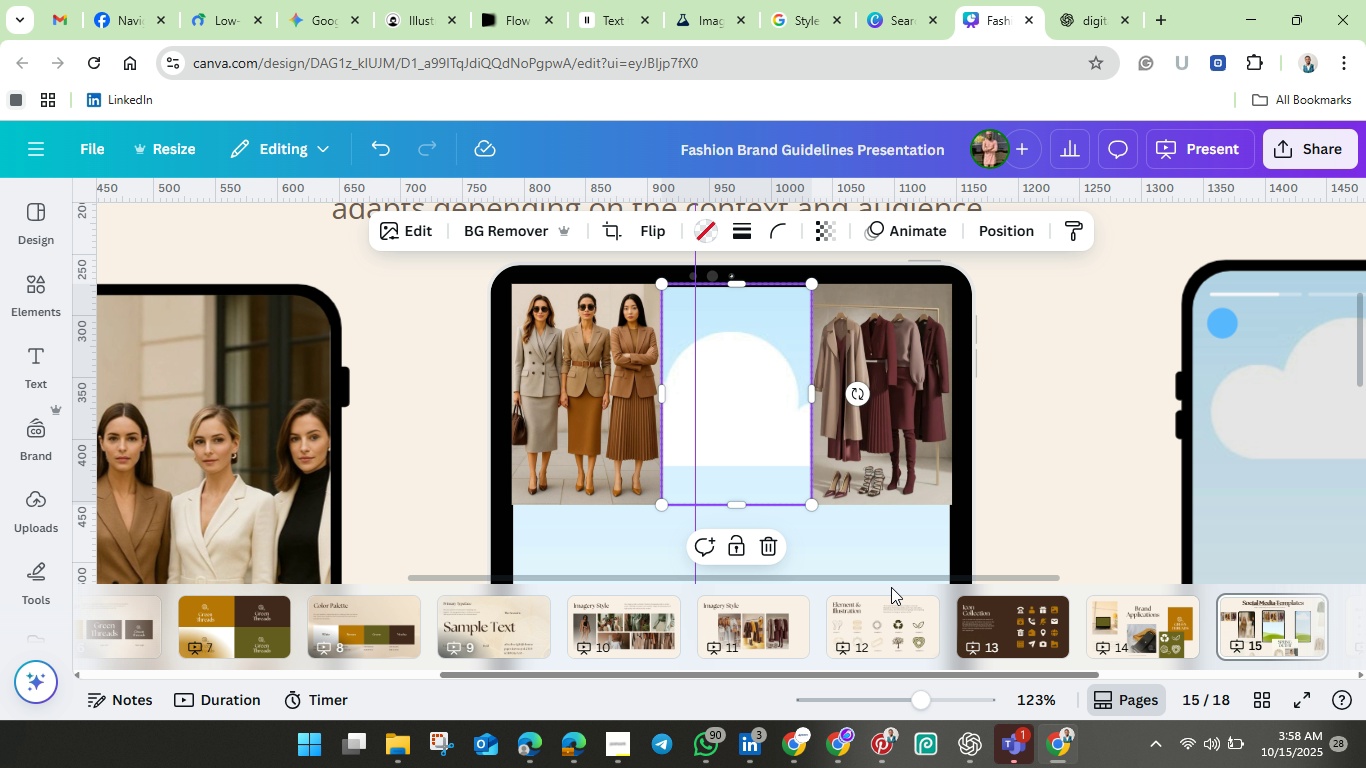 
scroll: coordinate [895, 546], scroll_direction: down, amount: 4.0
 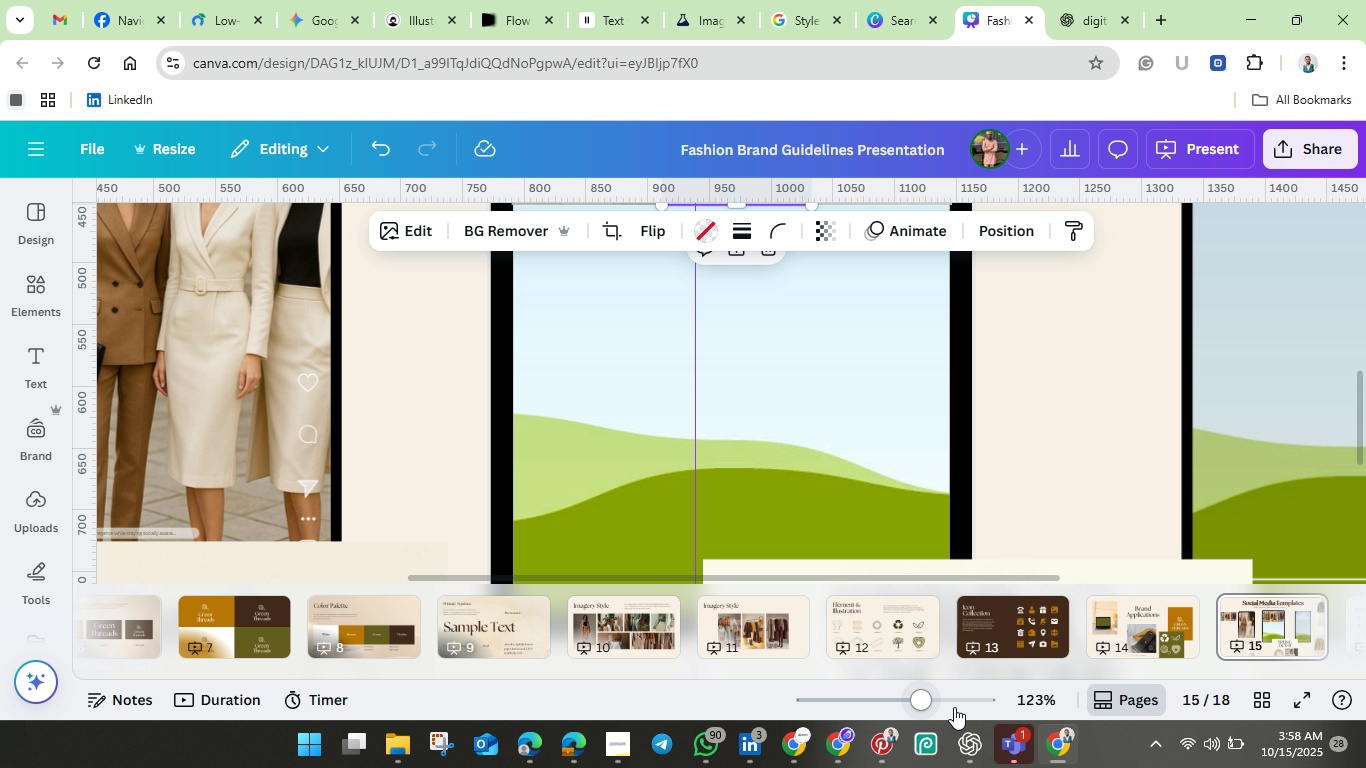 
left_click_drag(start_coordinate=[923, 691], to_coordinate=[891, 689])
 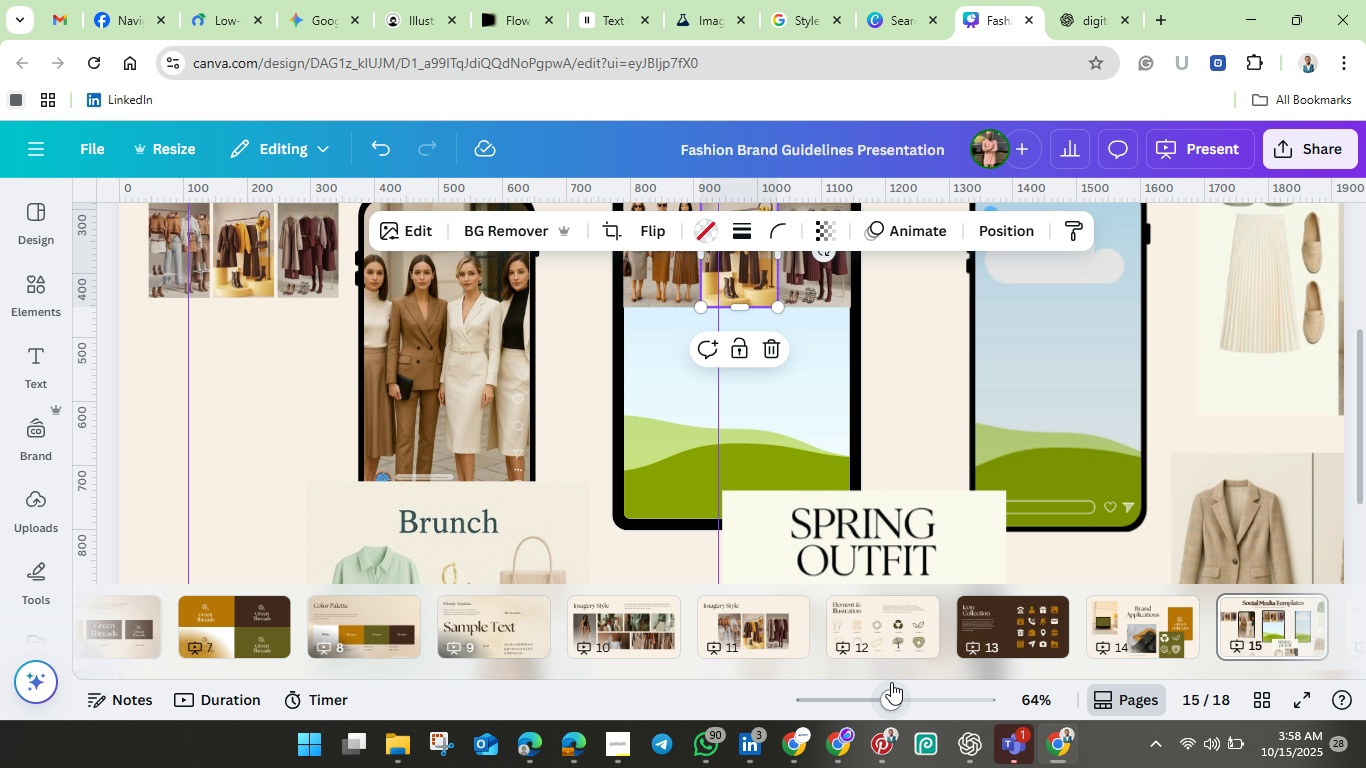 
scroll: coordinate [889, 675], scroll_direction: up, amount: 2.0
 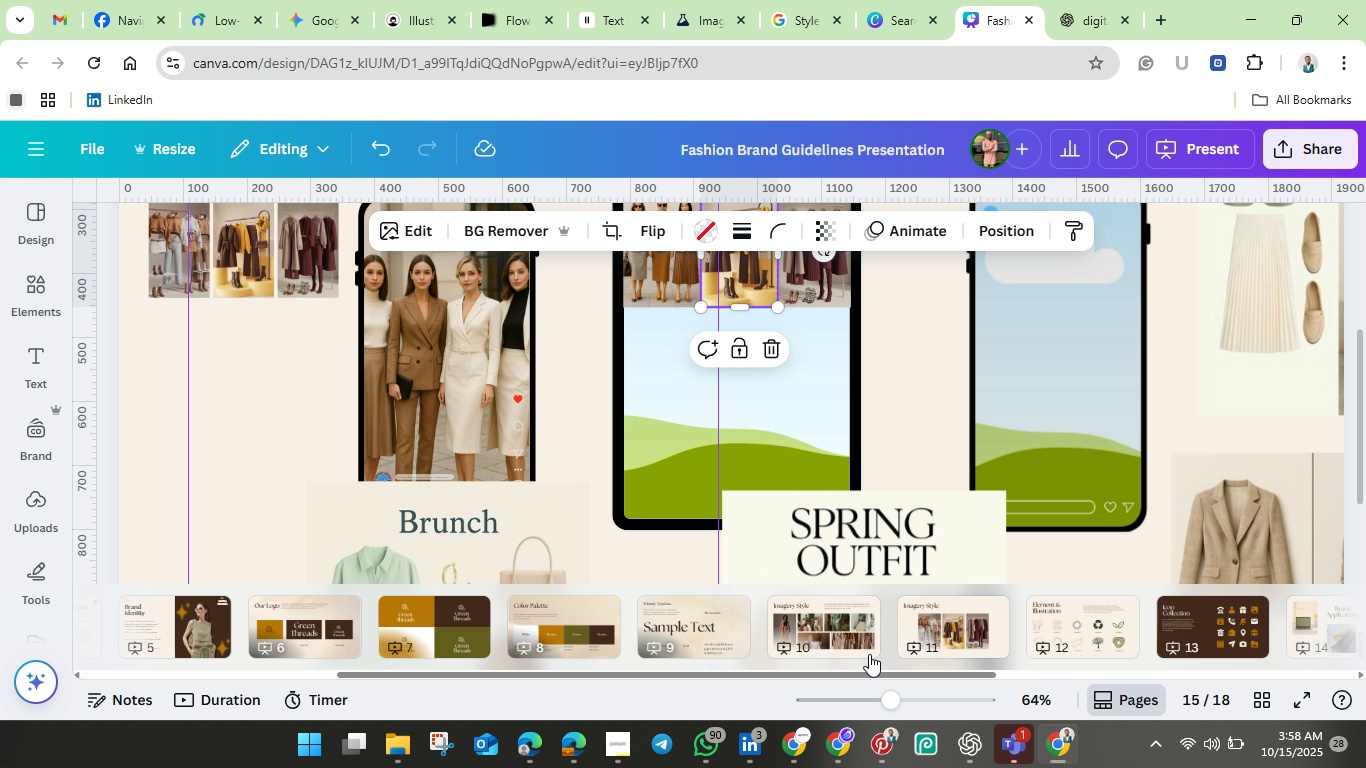 
scroll: coordinate [685, 495], scroll_direction: down, amount: 2.0
 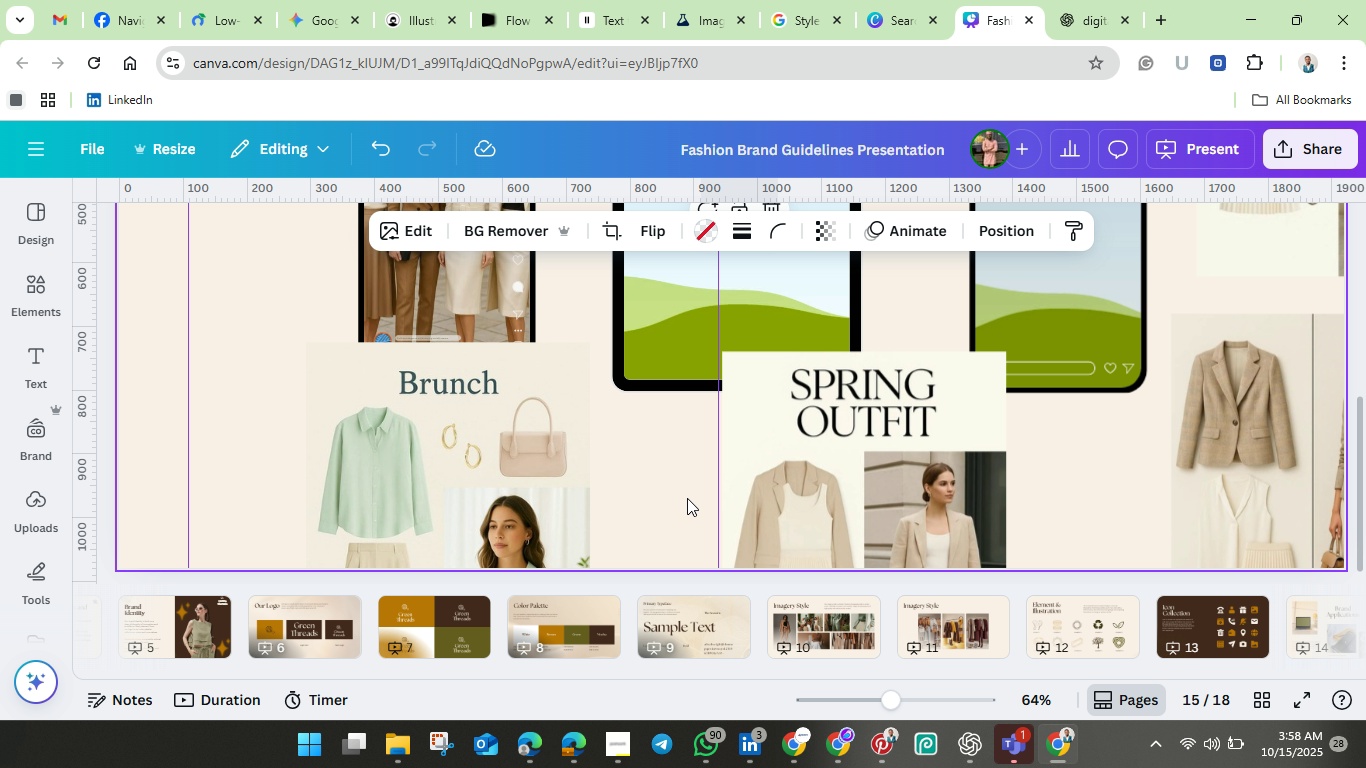 
scroll: coordinate [687, 498], scroll_direction: up, amount: 3.0
 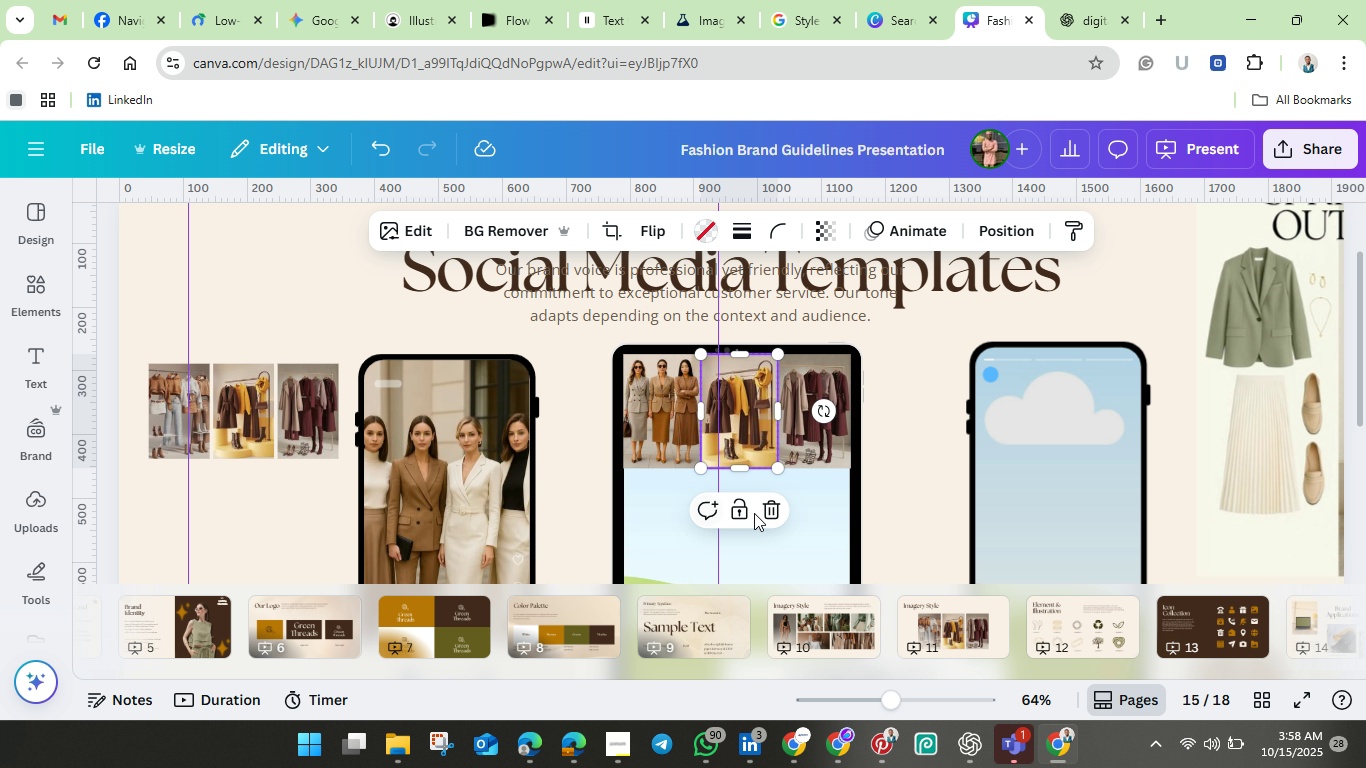 
scroll: coordinate [759, 513], scroll_direction: down, amount: 1.0
 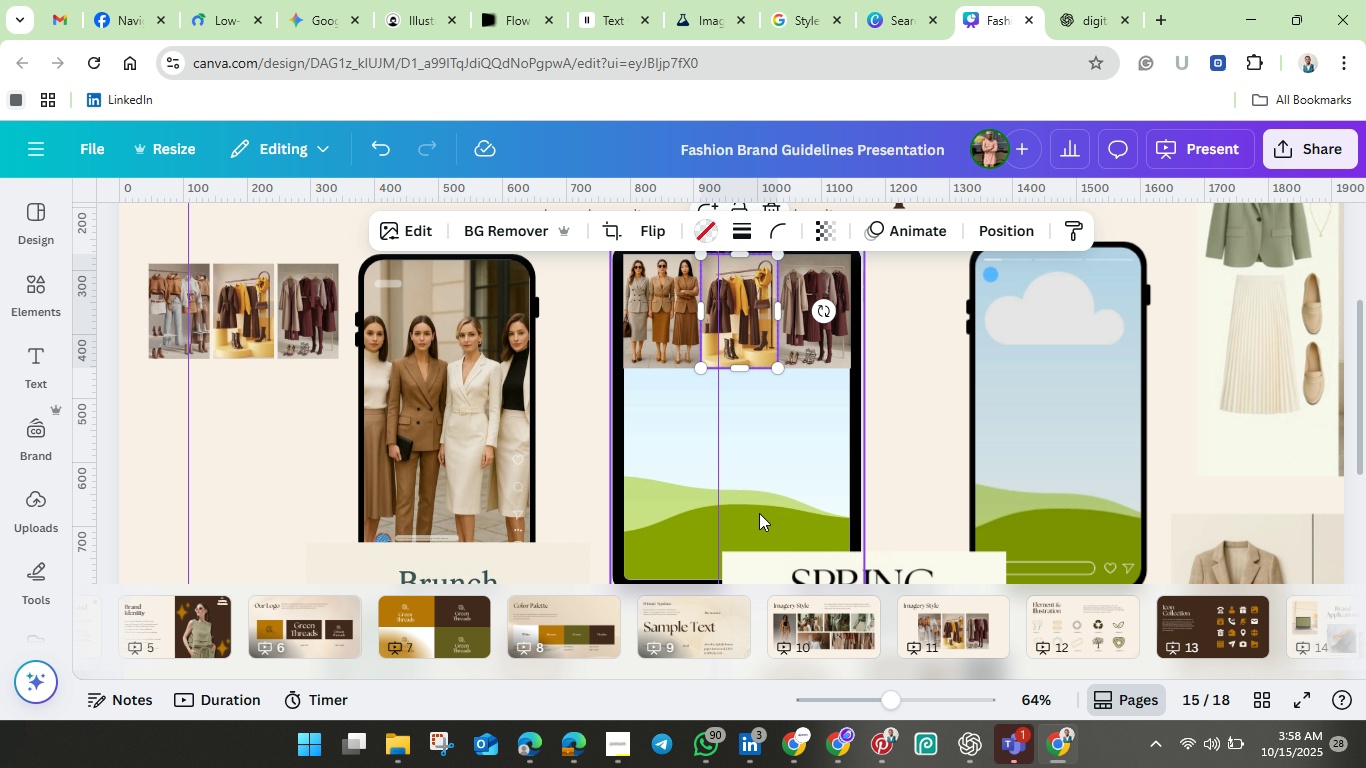 
scroll: coordinate [759, 513], scroll_direction: up, amount: 1.0
 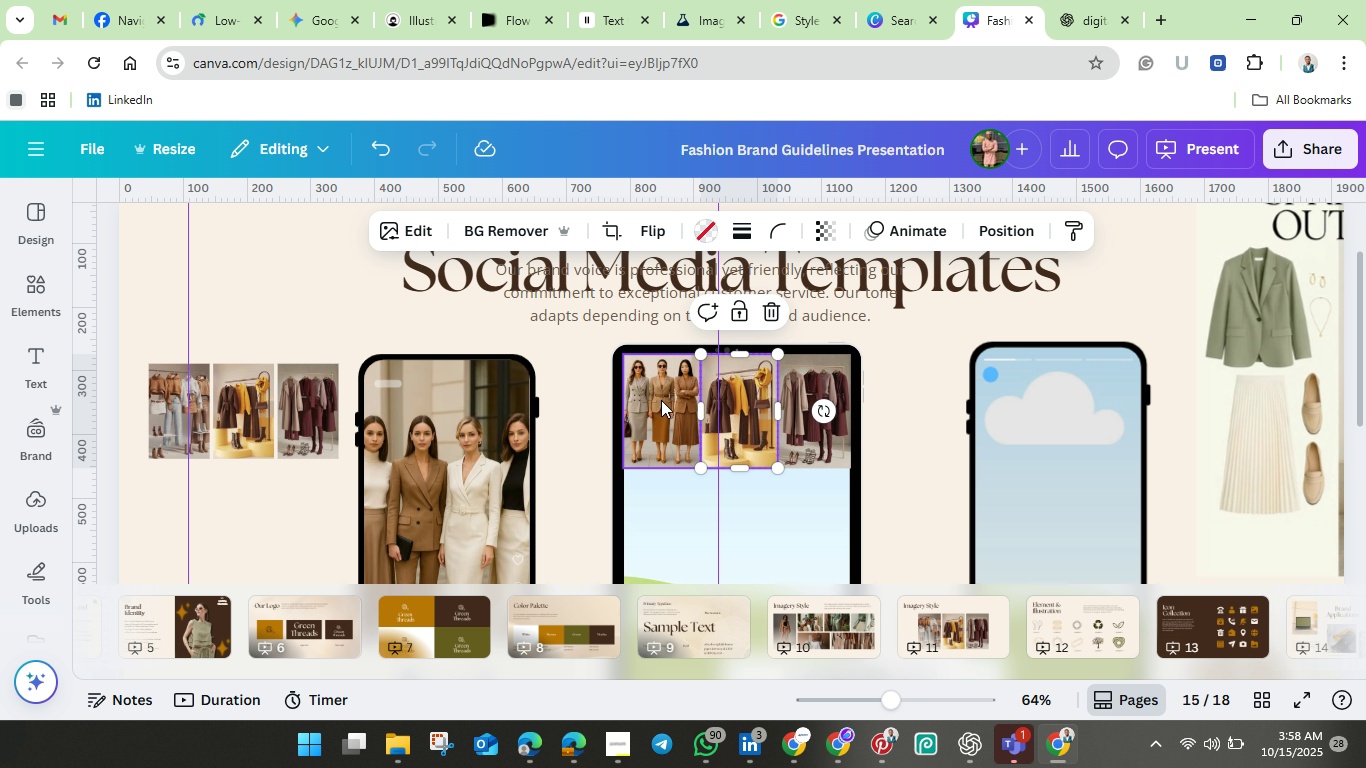 
left_click([661, 400])
 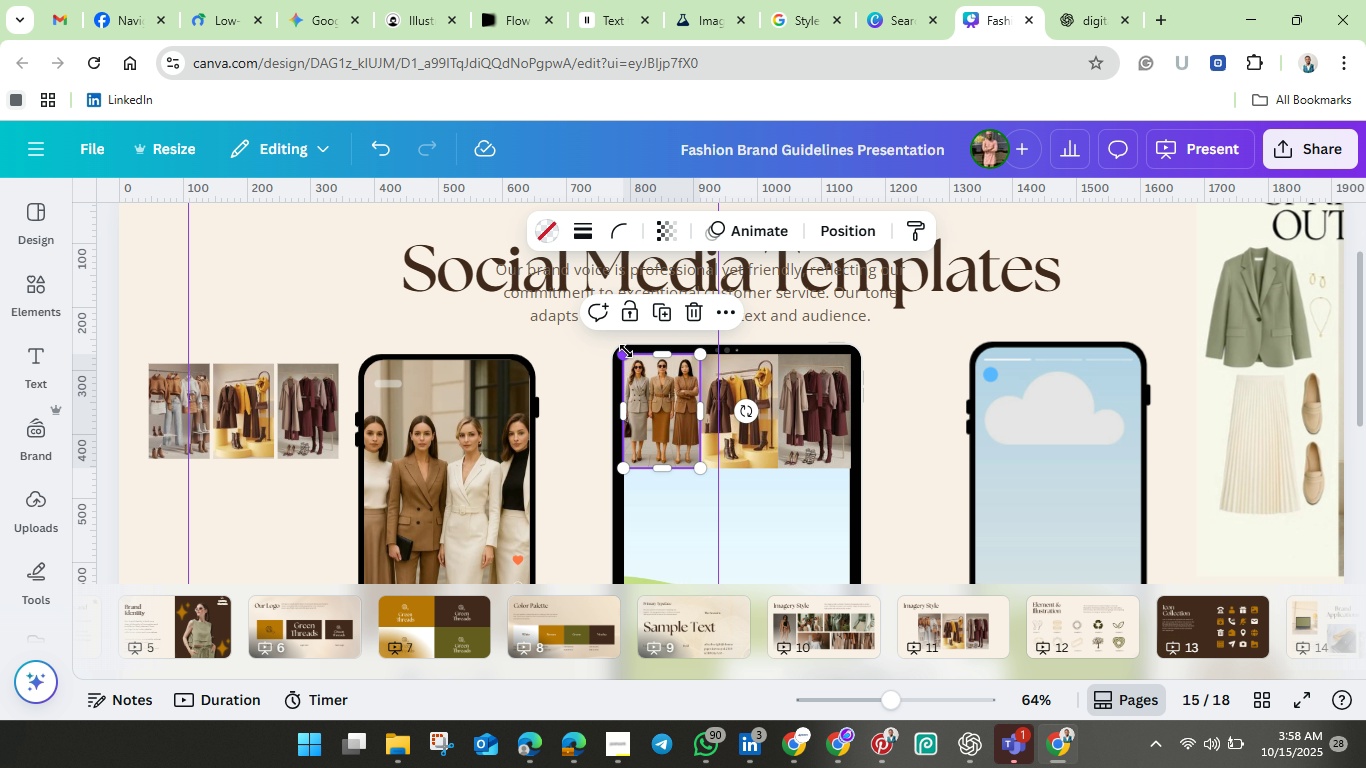 
left_click([626, 351])
 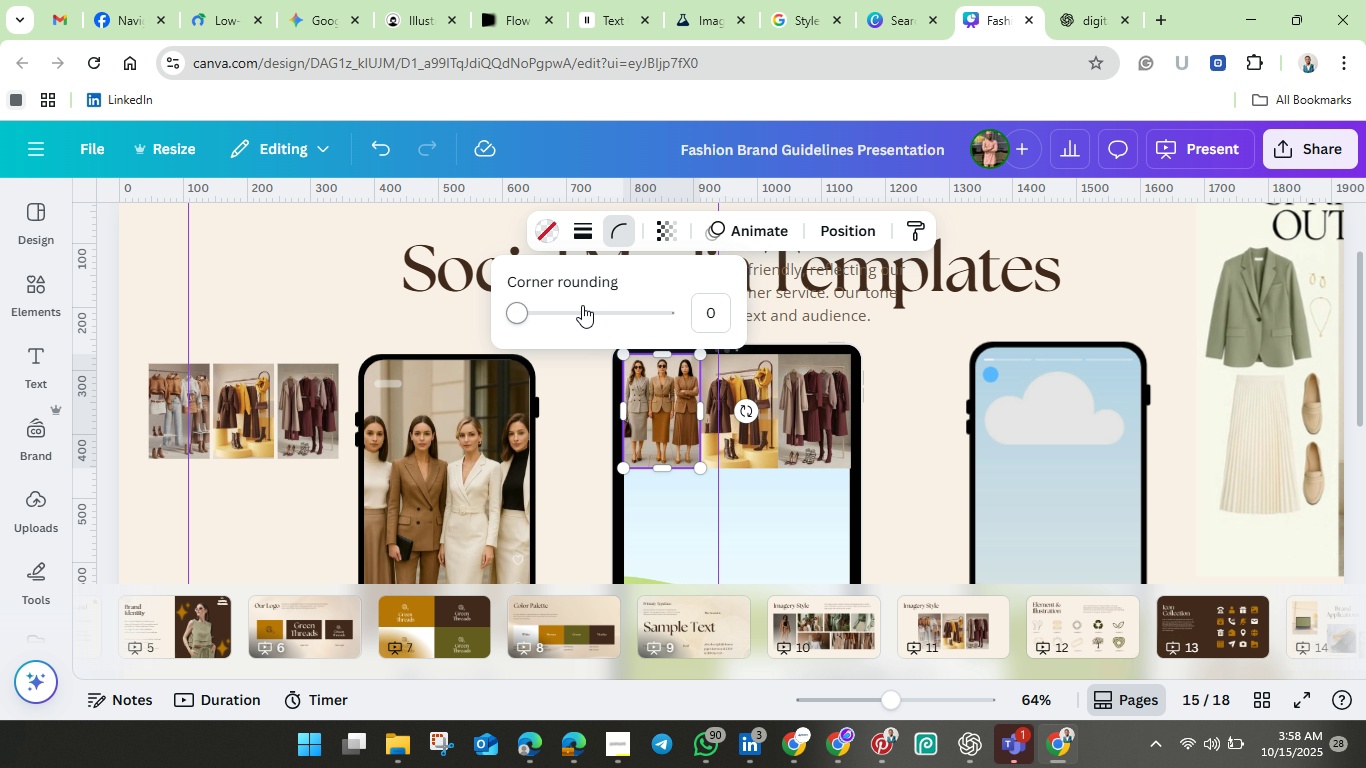 
left_click([624, 225])
 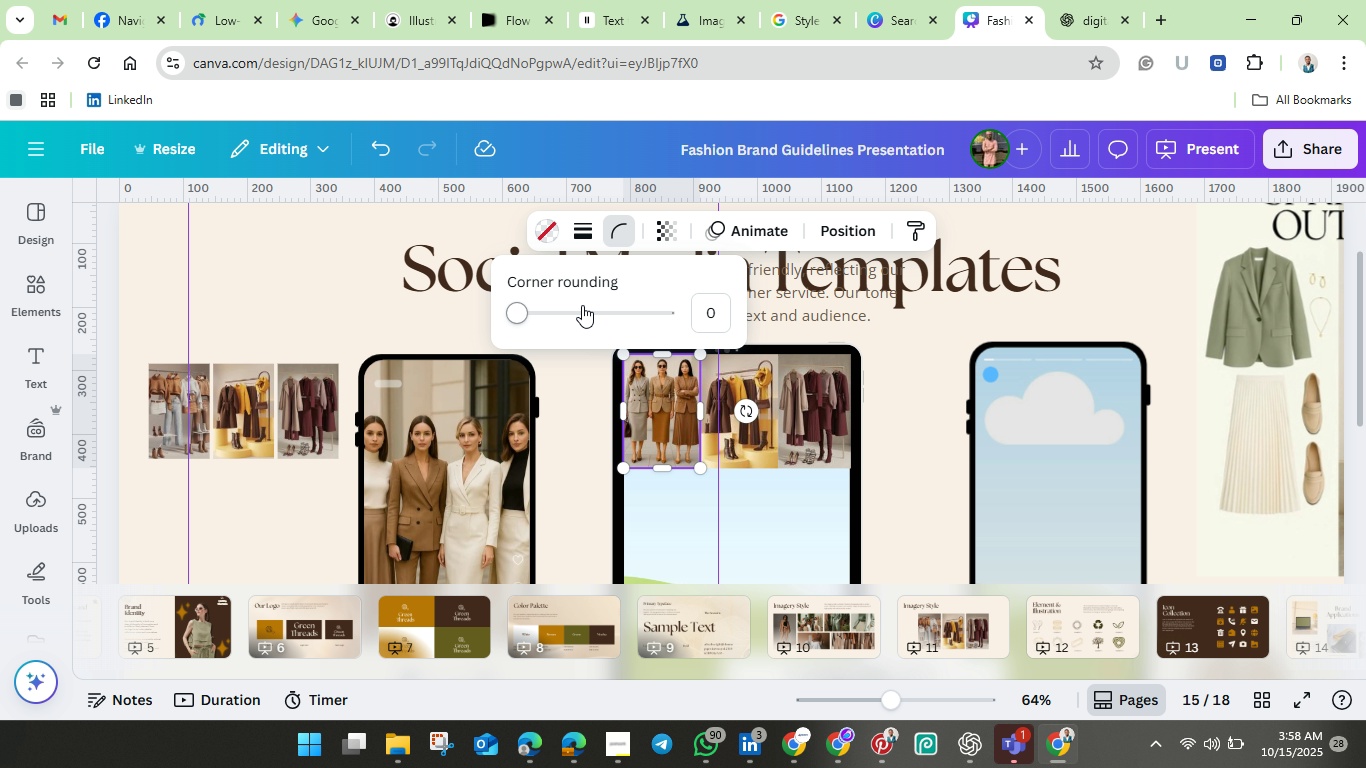 
left_click_drag(start_coordinate=[525, 312], to_coordinate=[519, 314])
 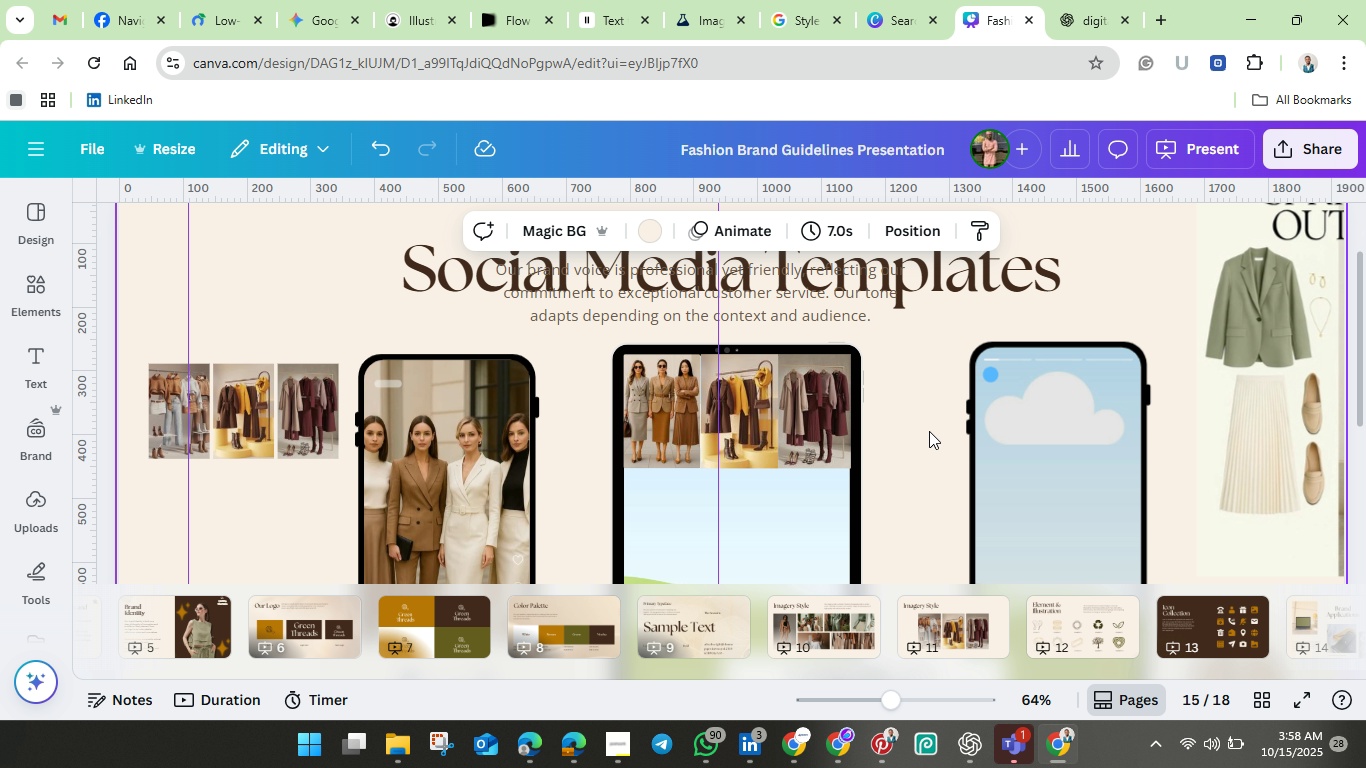 
left_click([929, 431])
 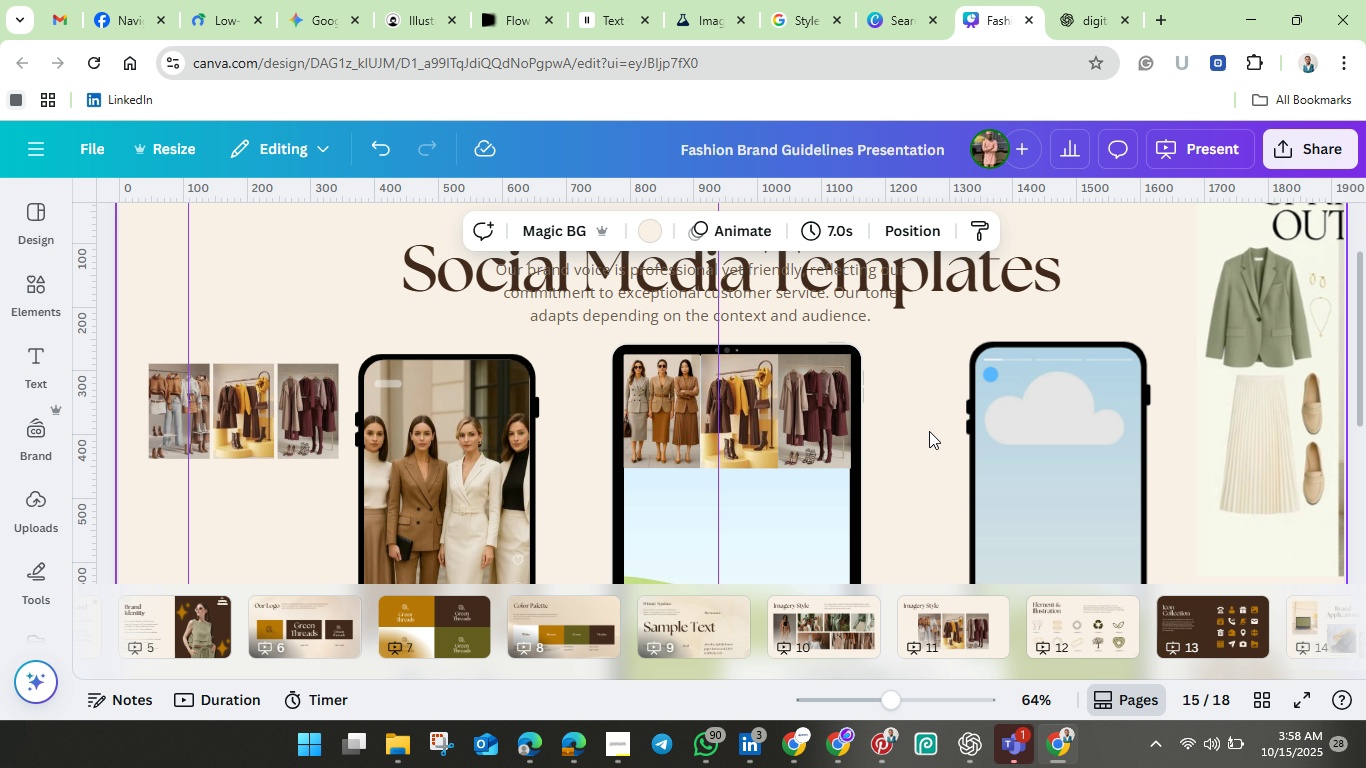 
left_click([929, 431])
 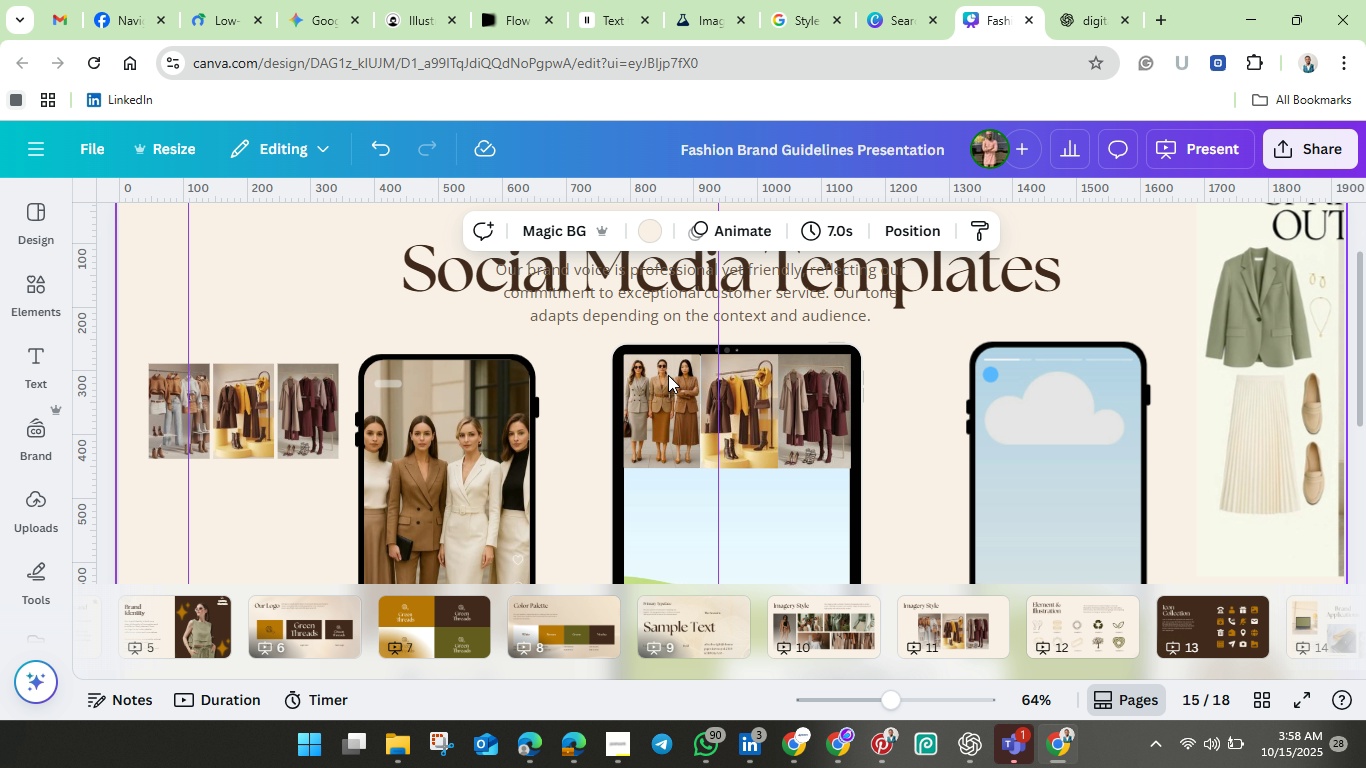 
left_click([677, 434])
 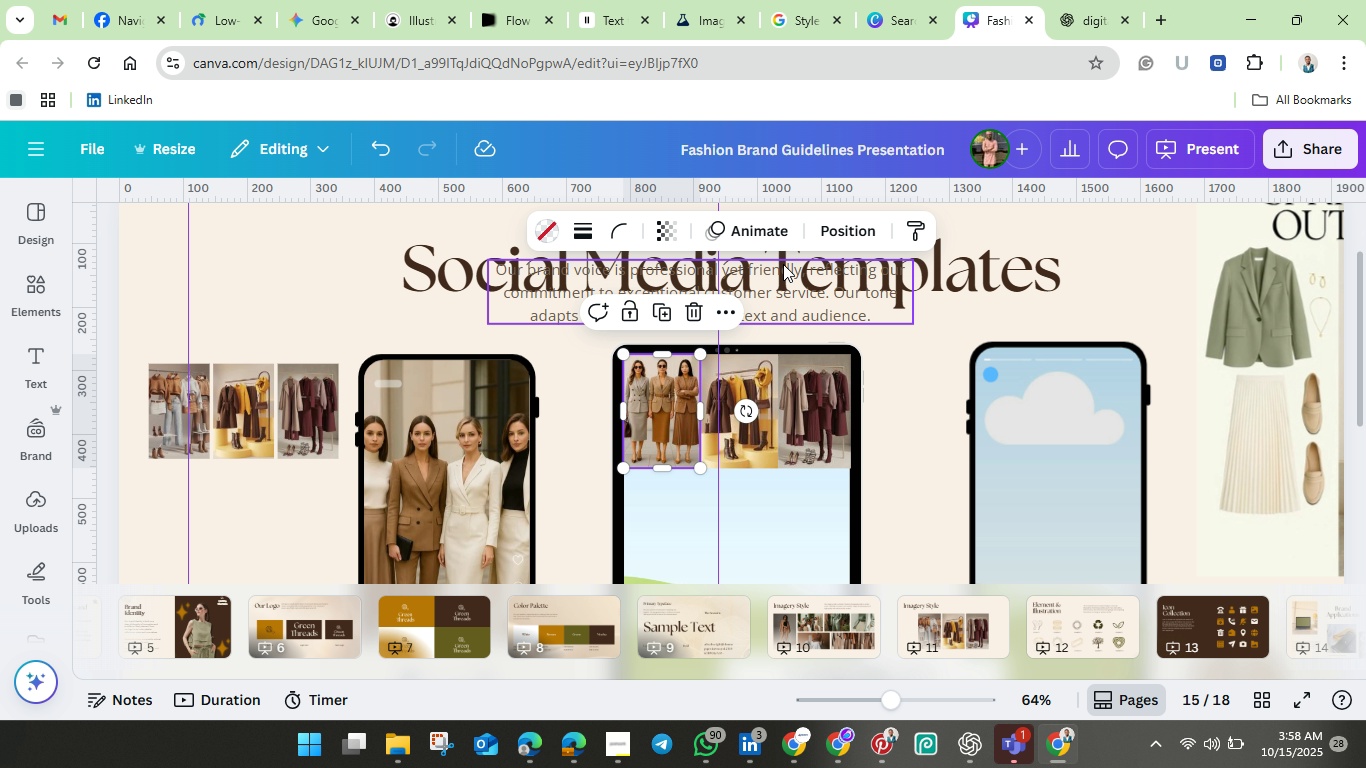 
left_click([624, 353])
 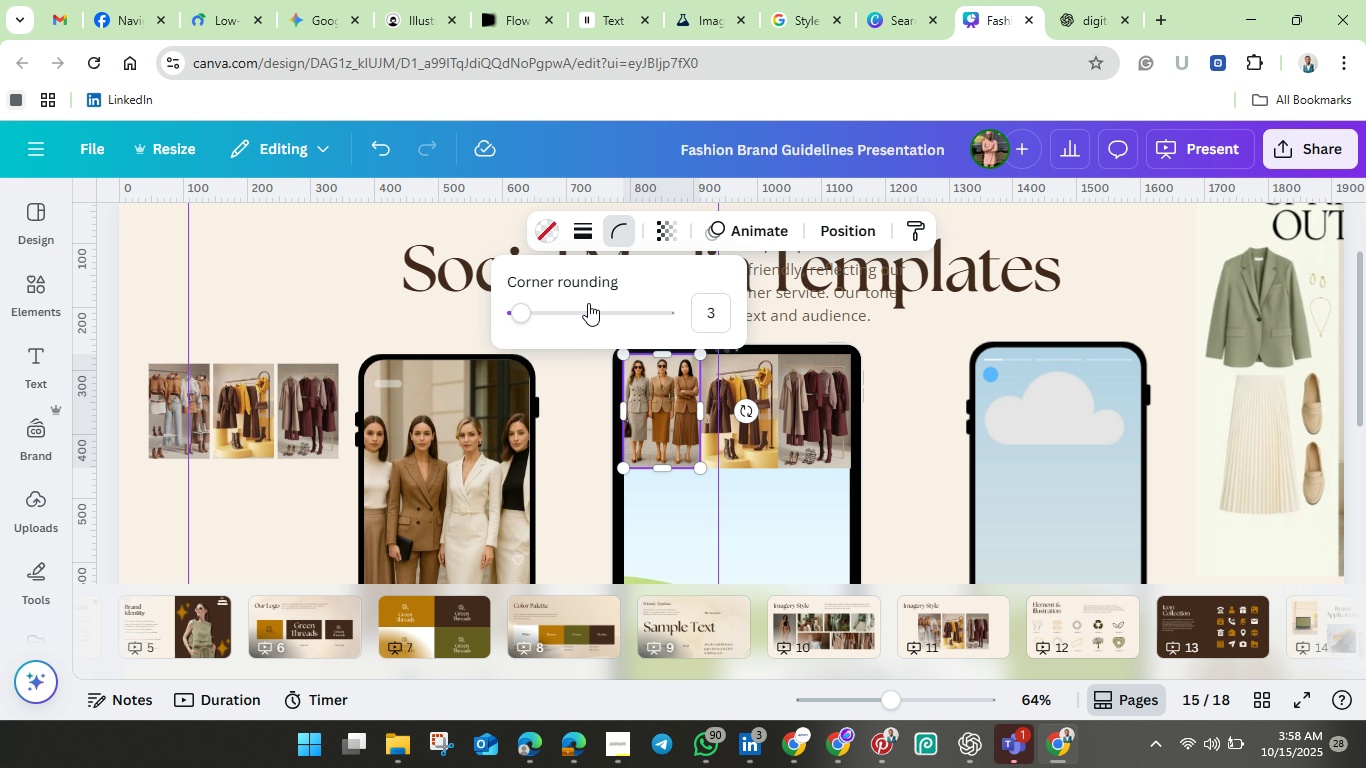 
left_click_drag(start_coordinate=[519, 311], to_coordinate=[491, 306])
 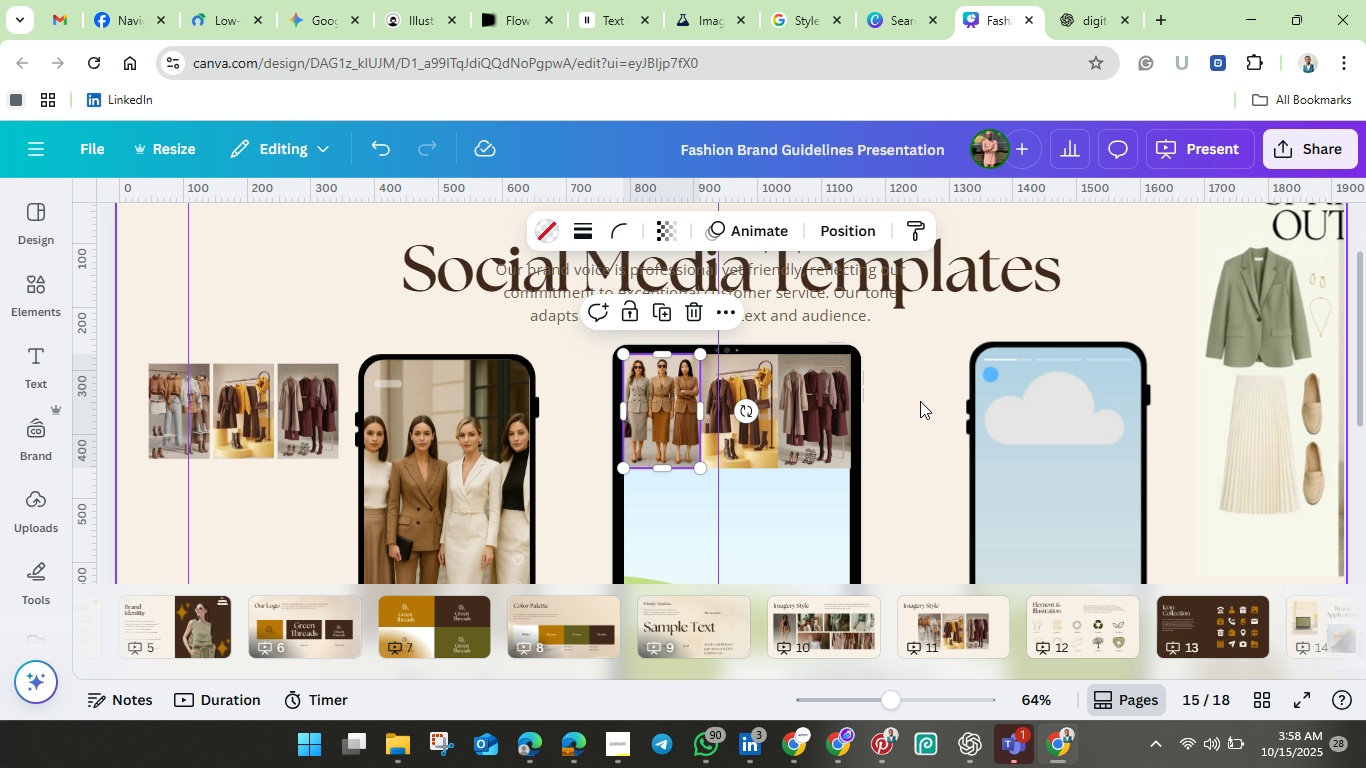 
left_click([920, 401])
 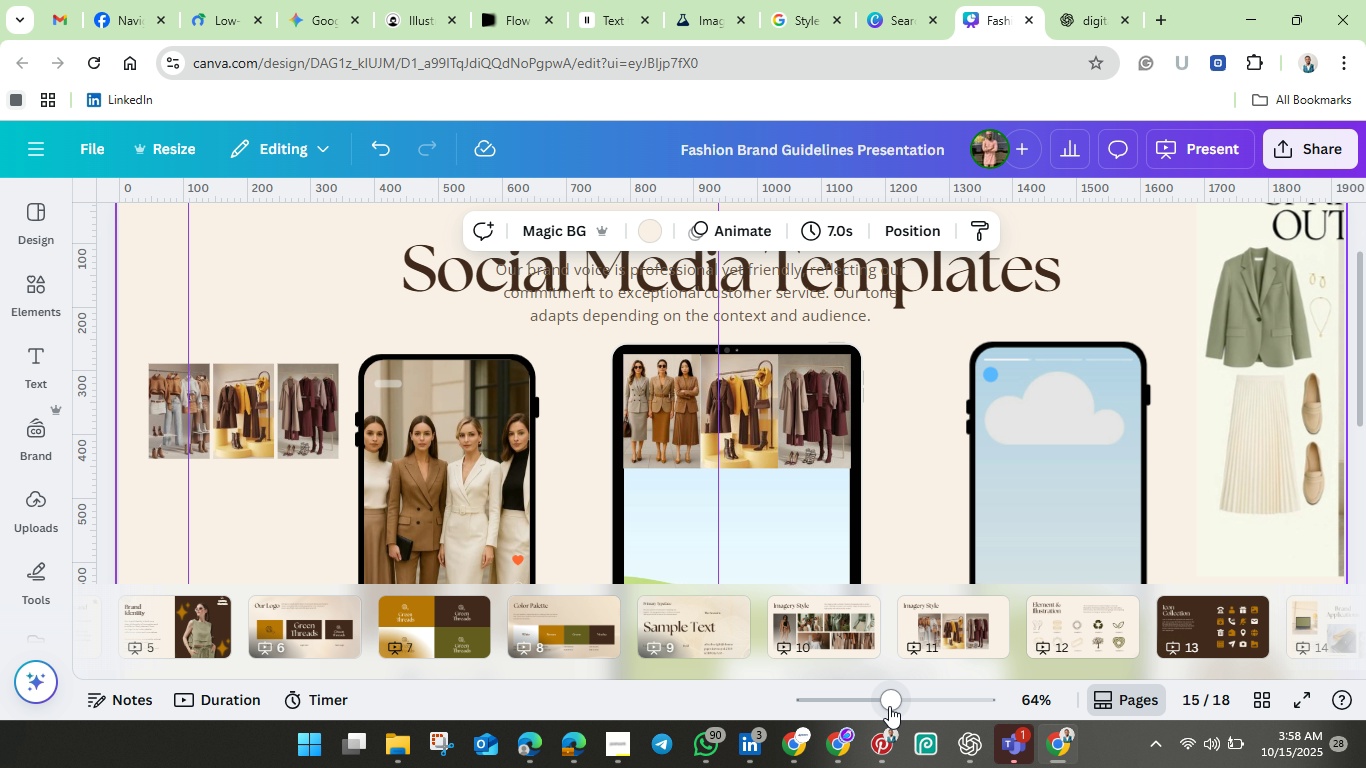 
left_click_drag(start_coordinate=[889, 702], to_coordinate=[911, 711])
 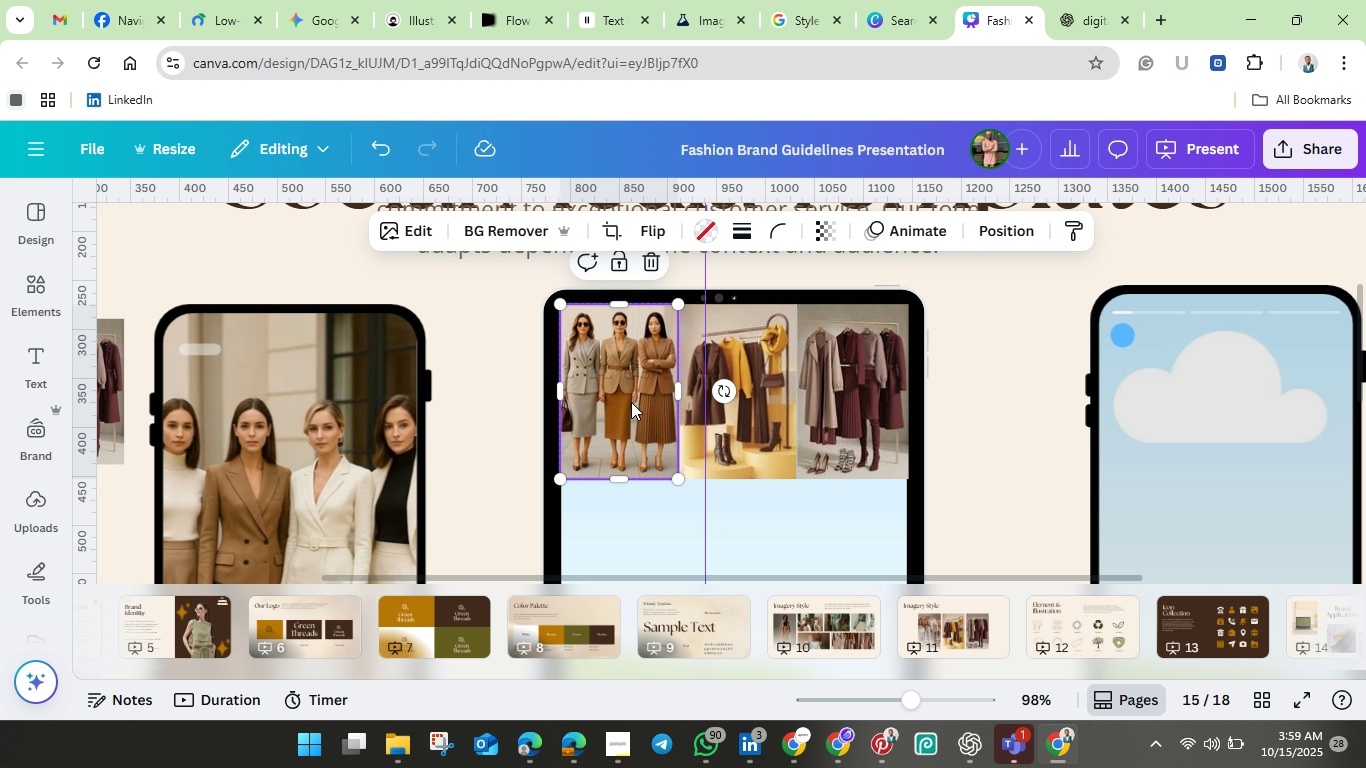 
left_click([631, 402])
 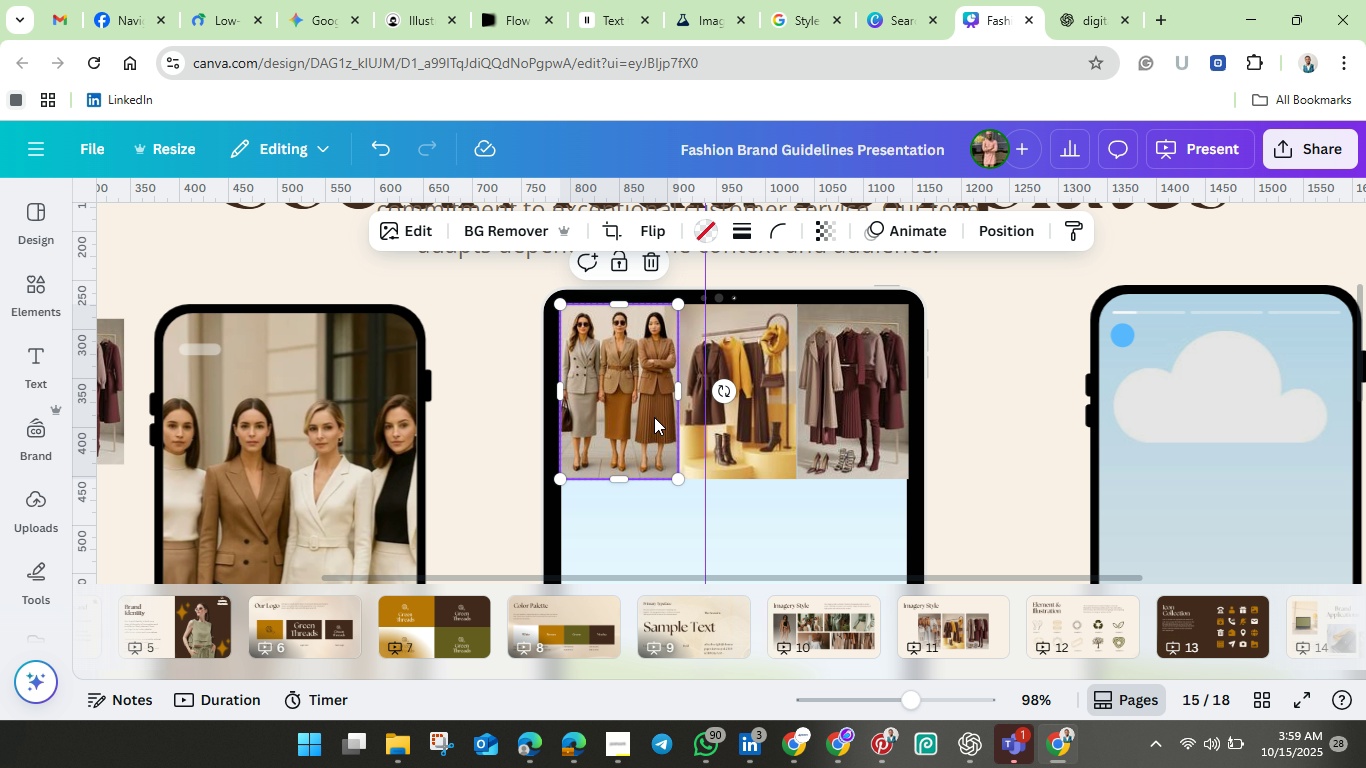 
hold_key(key=ShiftLeft, duration=1.61)
left_click([756, 411])
 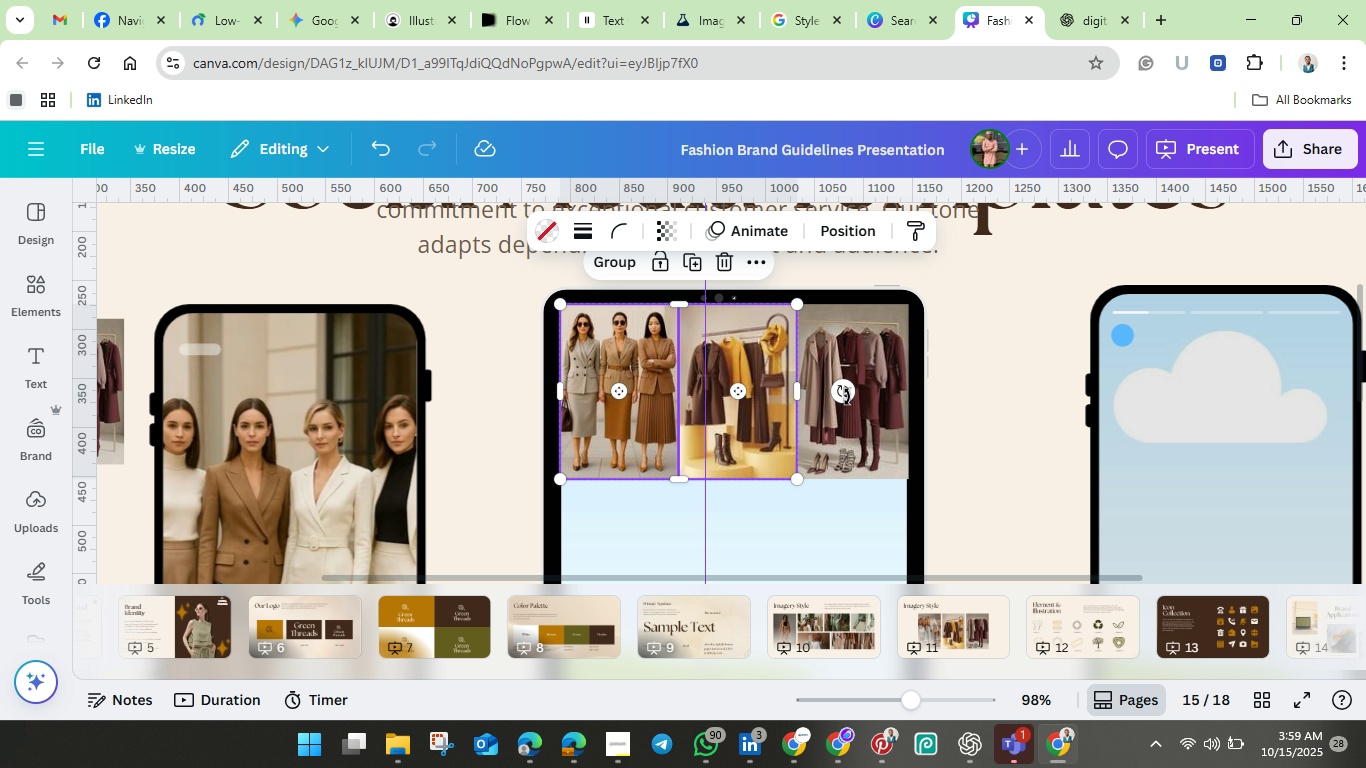 
hold_key(key=ShiftLeft, duration=1.02)
left_click([847, 397])
 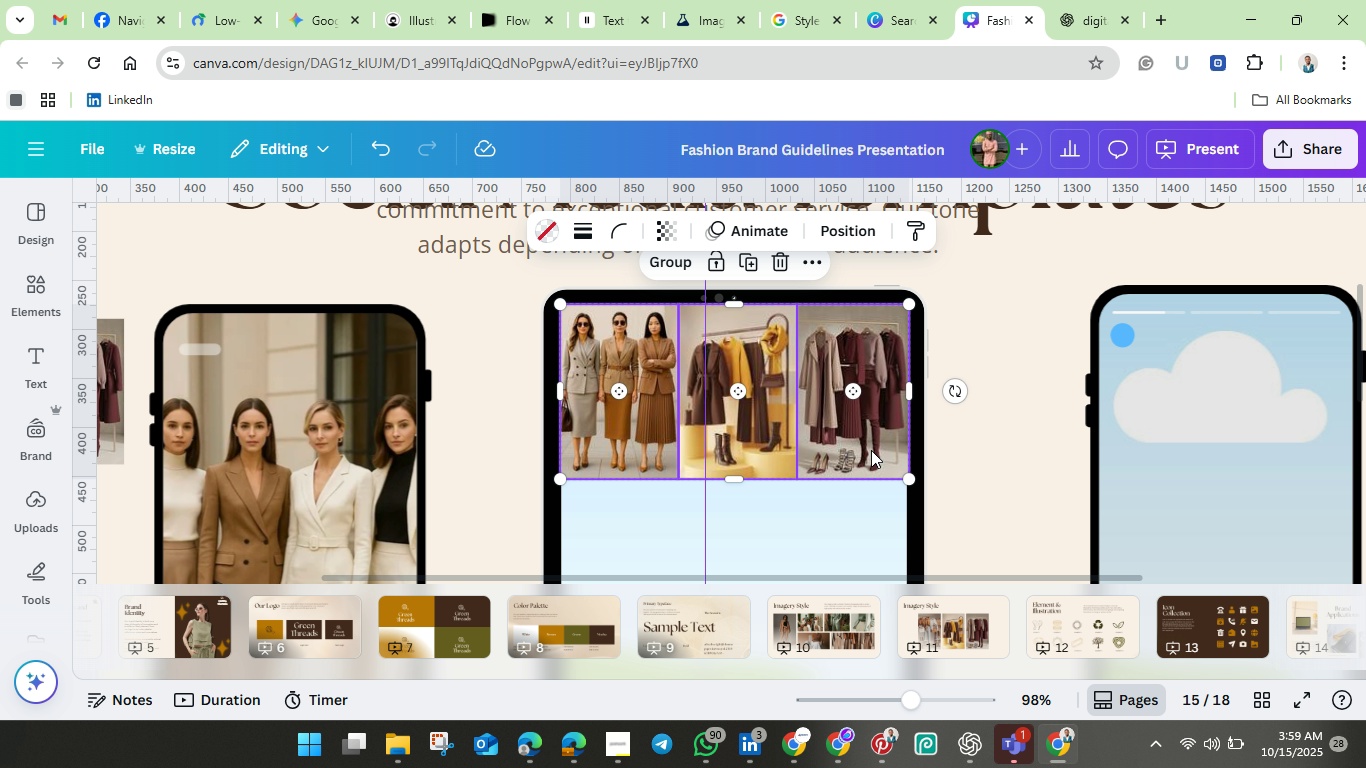 
left_click([871, 450])
 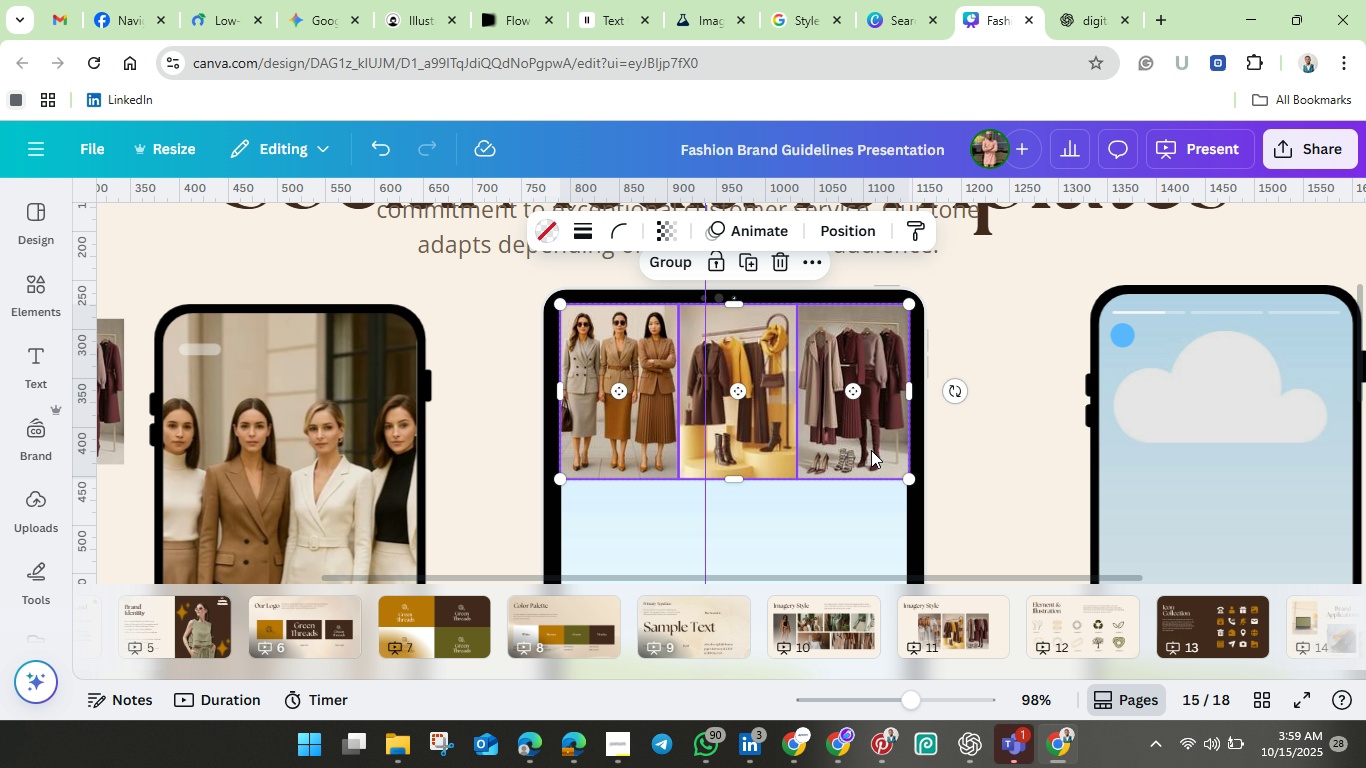 
hold_key(key=ShiftLeft, duration=17.71)
left_click_drag(start_coordinate=[871, 440], to_coordinate=[870, 446])
 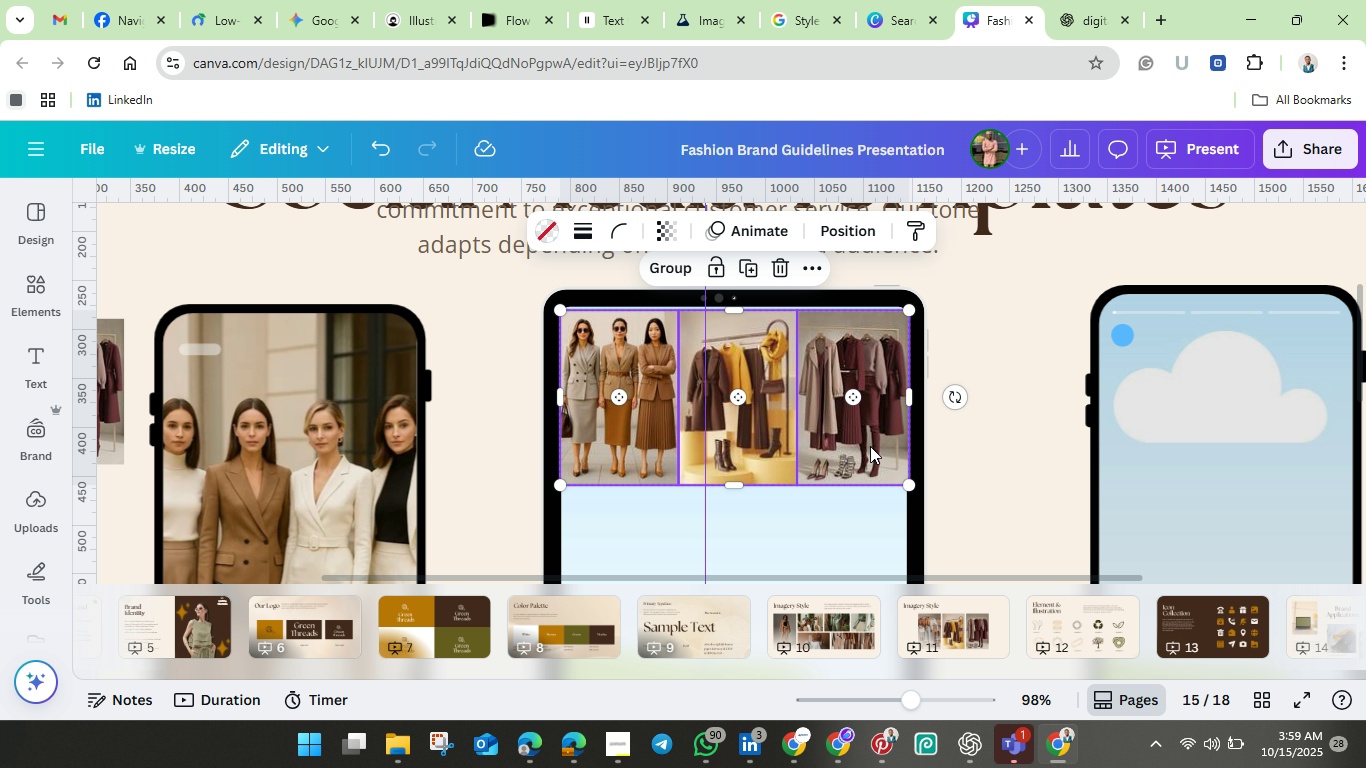 
hold_key(key=ArrowUp, duration=0.57)
 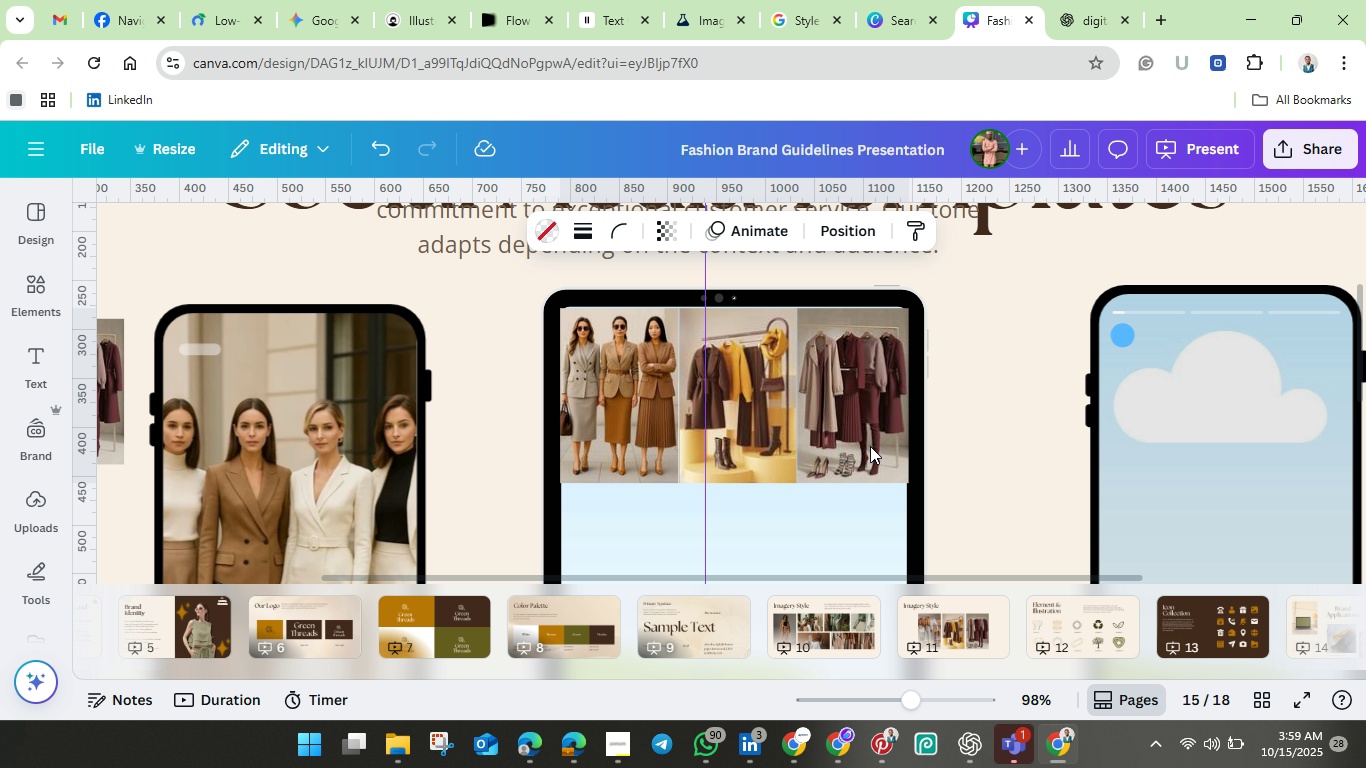 
key(ArrowUp)
 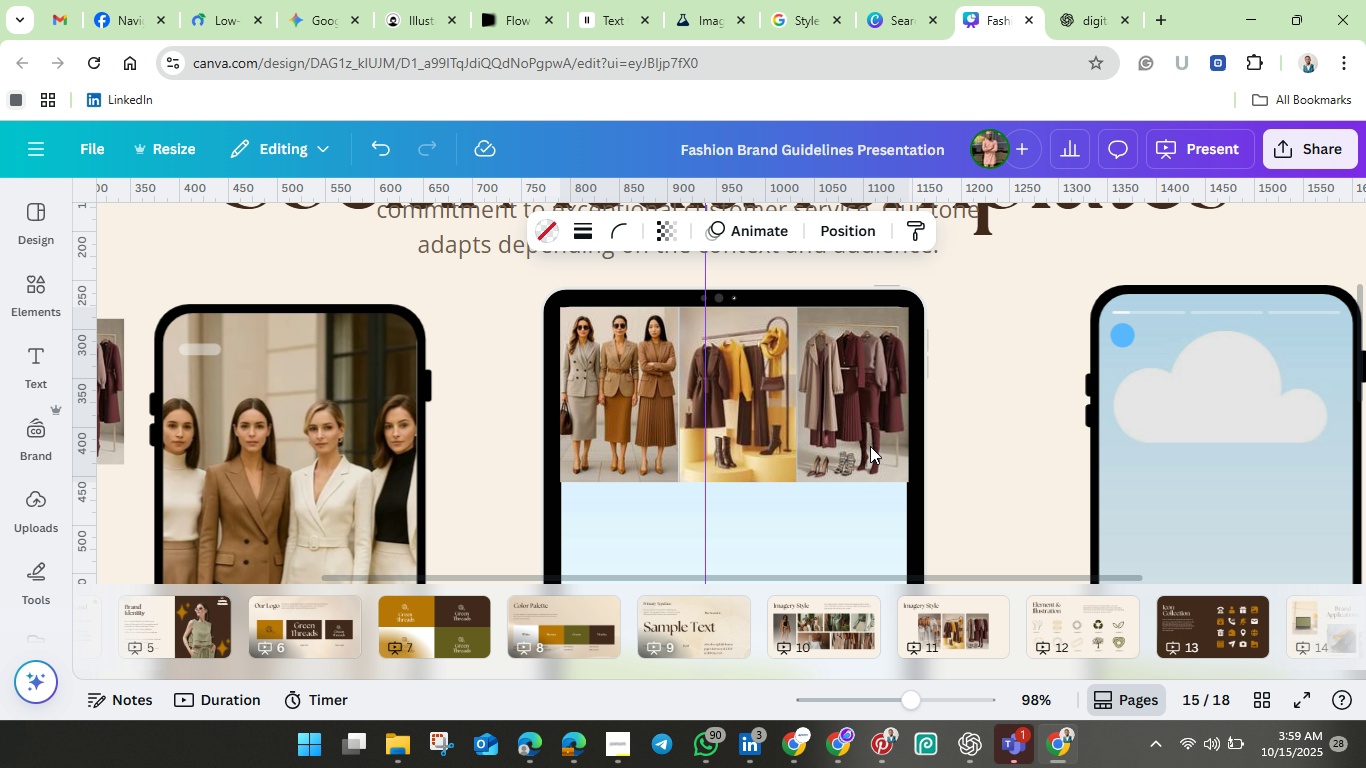 
key(ArrowUp)
 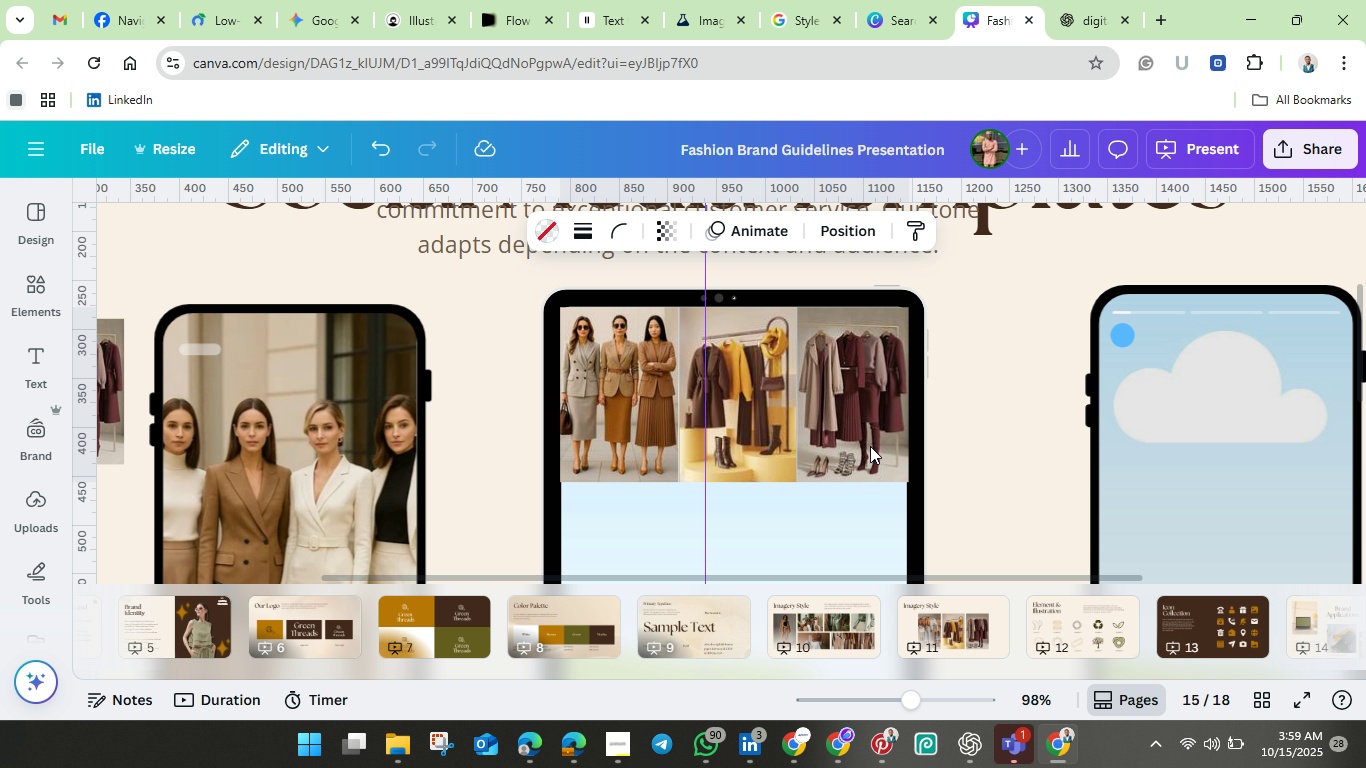 
key(ArrowUp)
 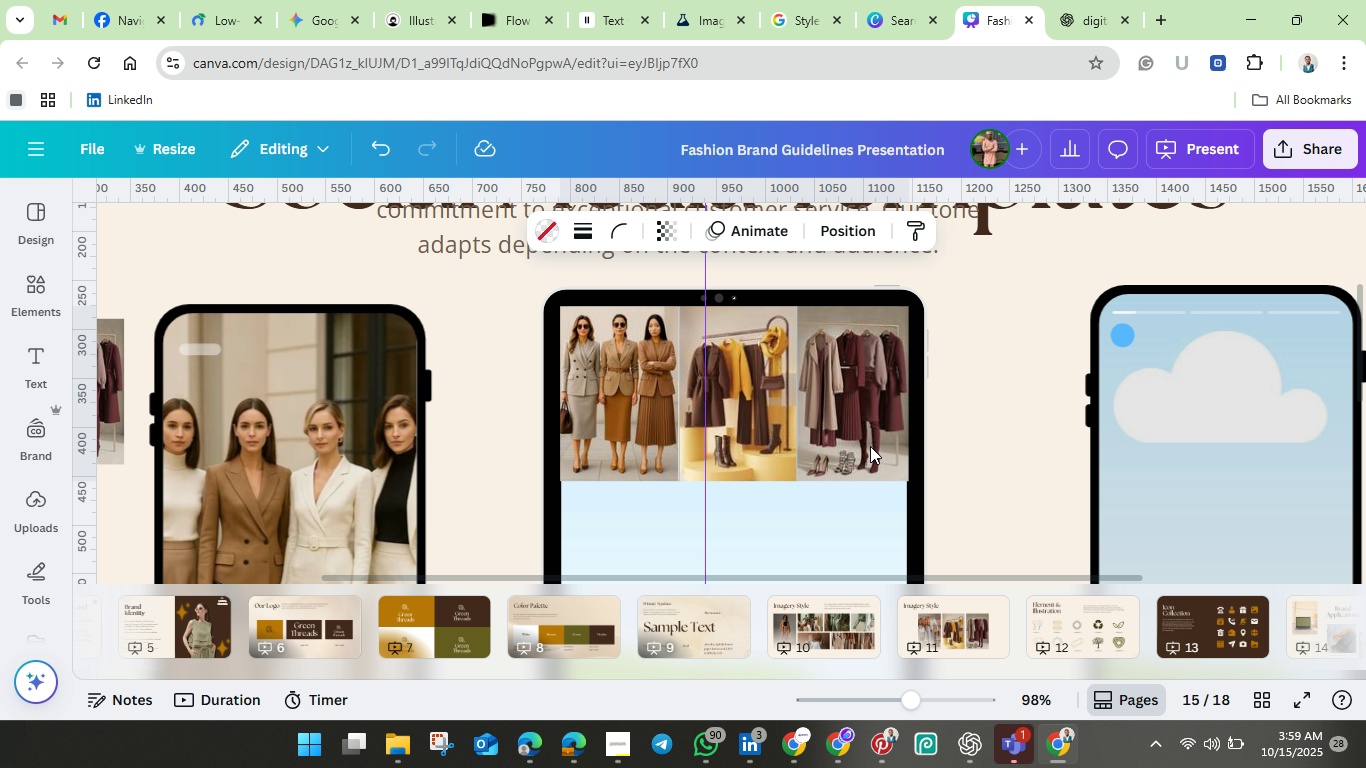 
key(ArrowUp)
 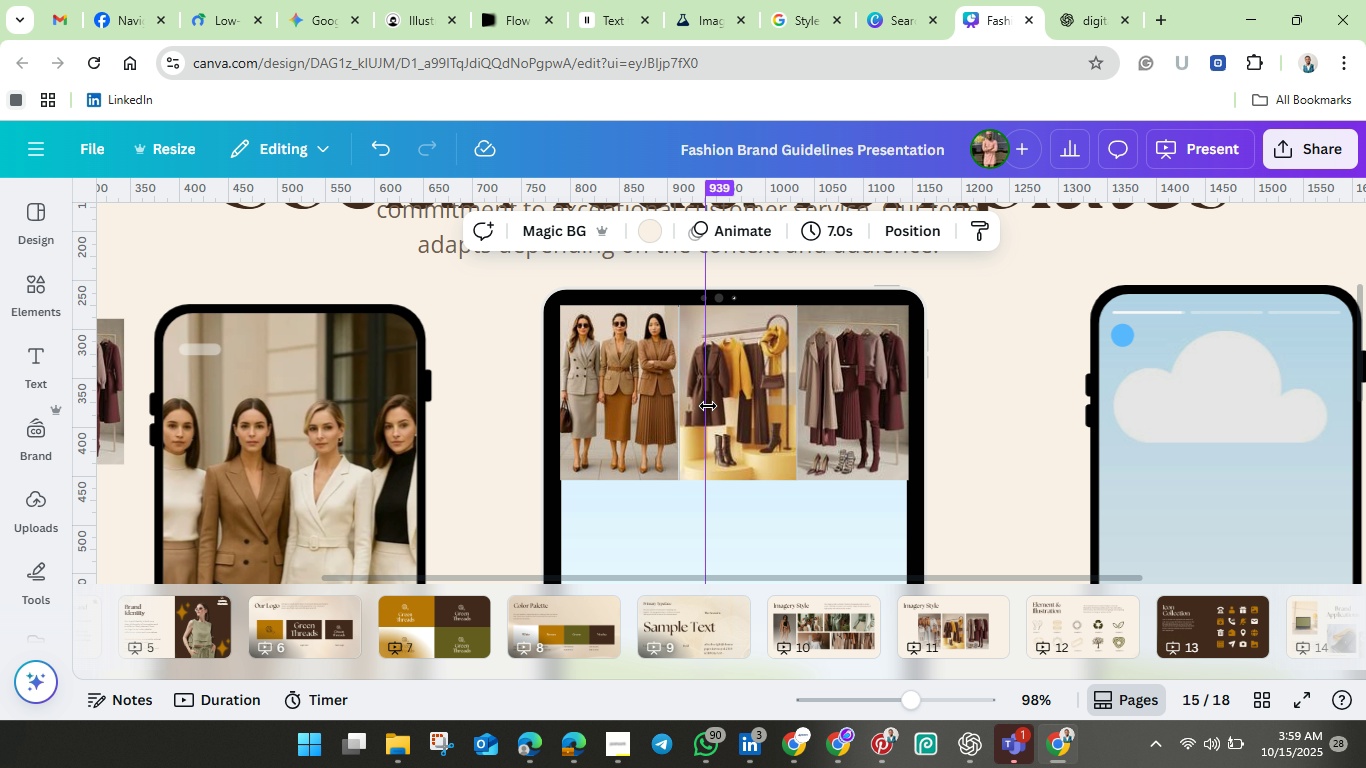 
left_click([631, 439])
 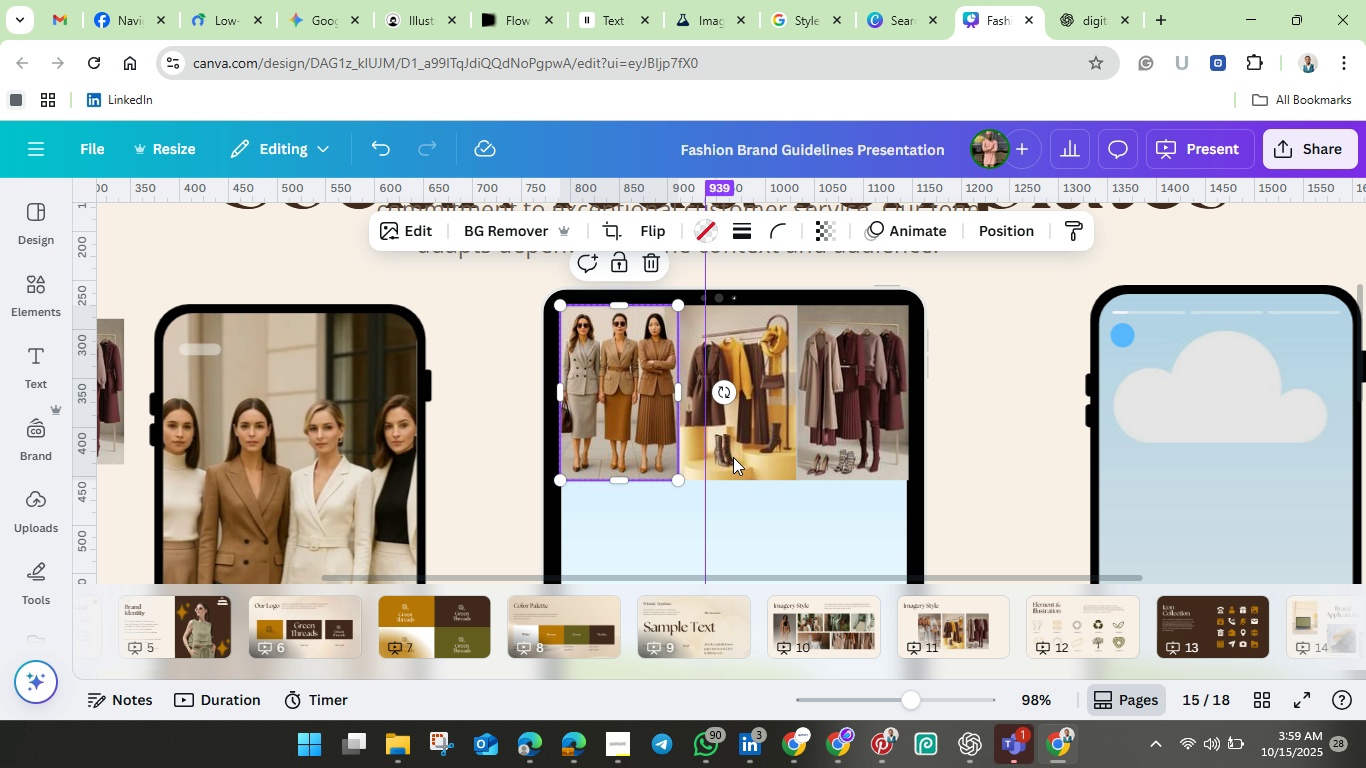 
hold_key(key=ShiftLeft, duration=1.95)
left_click([777, 448])
 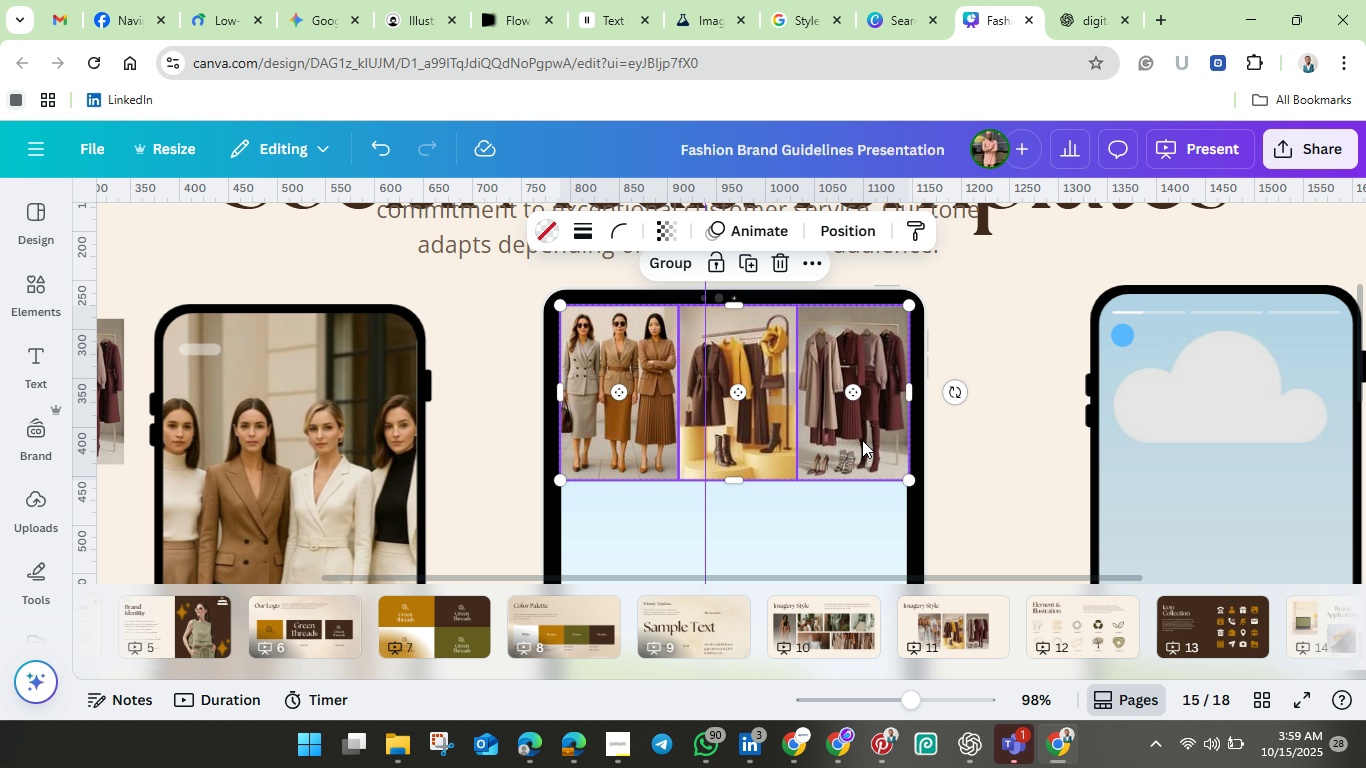 
left_click([862, 440])
 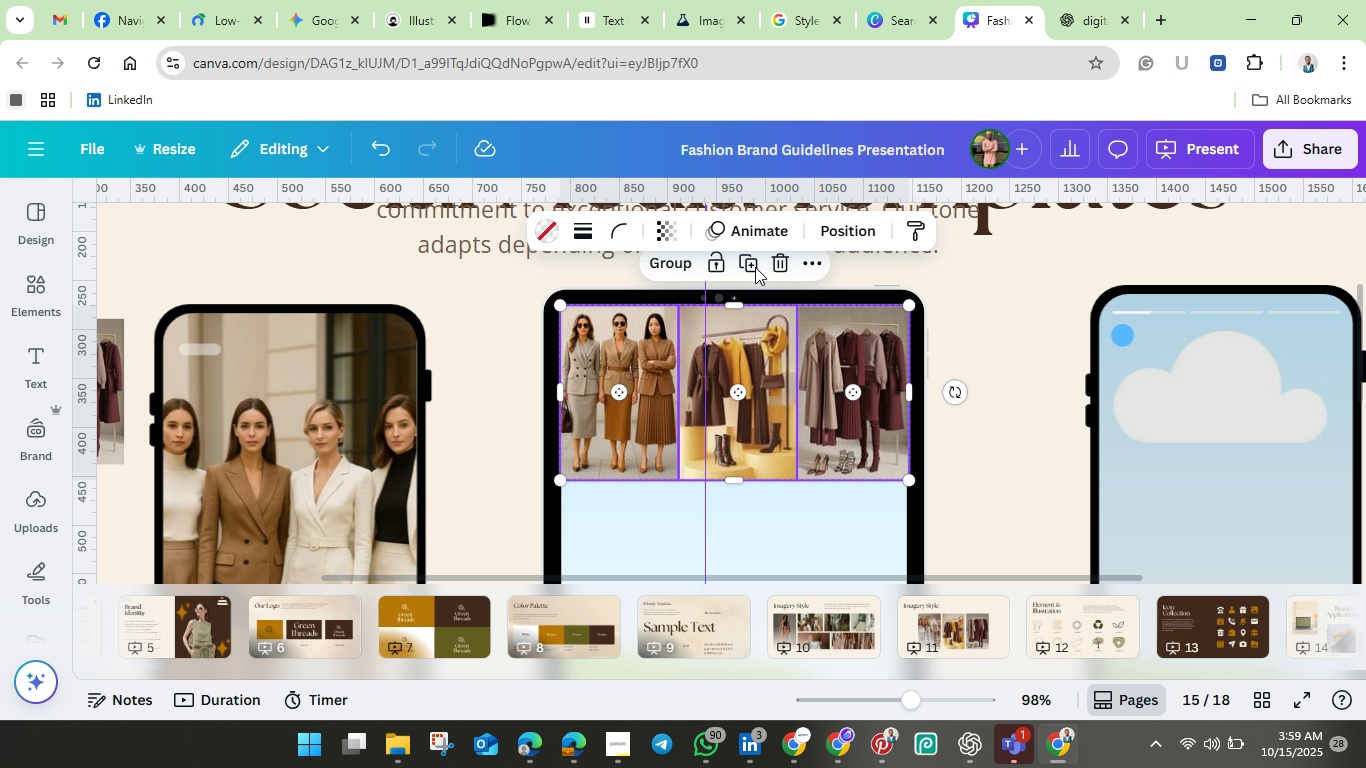 
left_click([743, 258])
 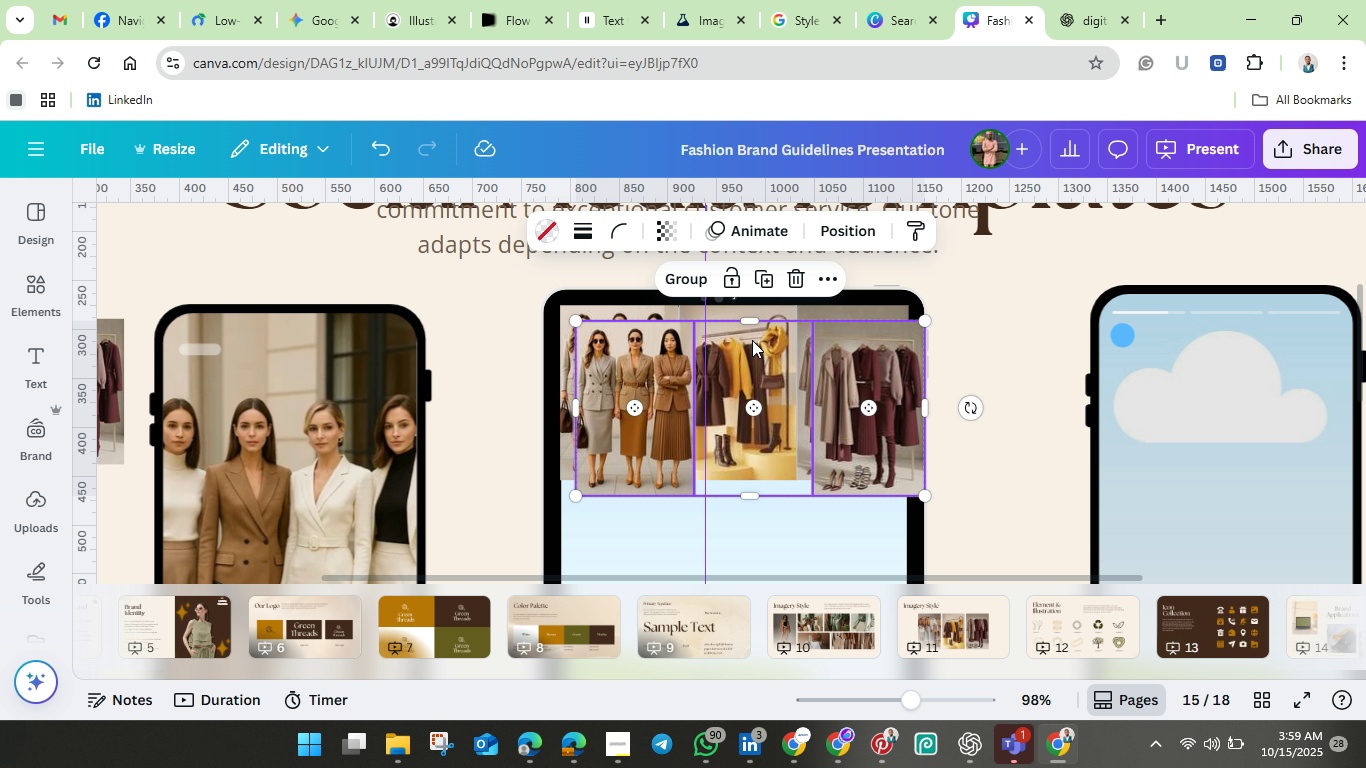 
scroll: coordinate [752, 340], scroll_direction: down, amount: 1.0
 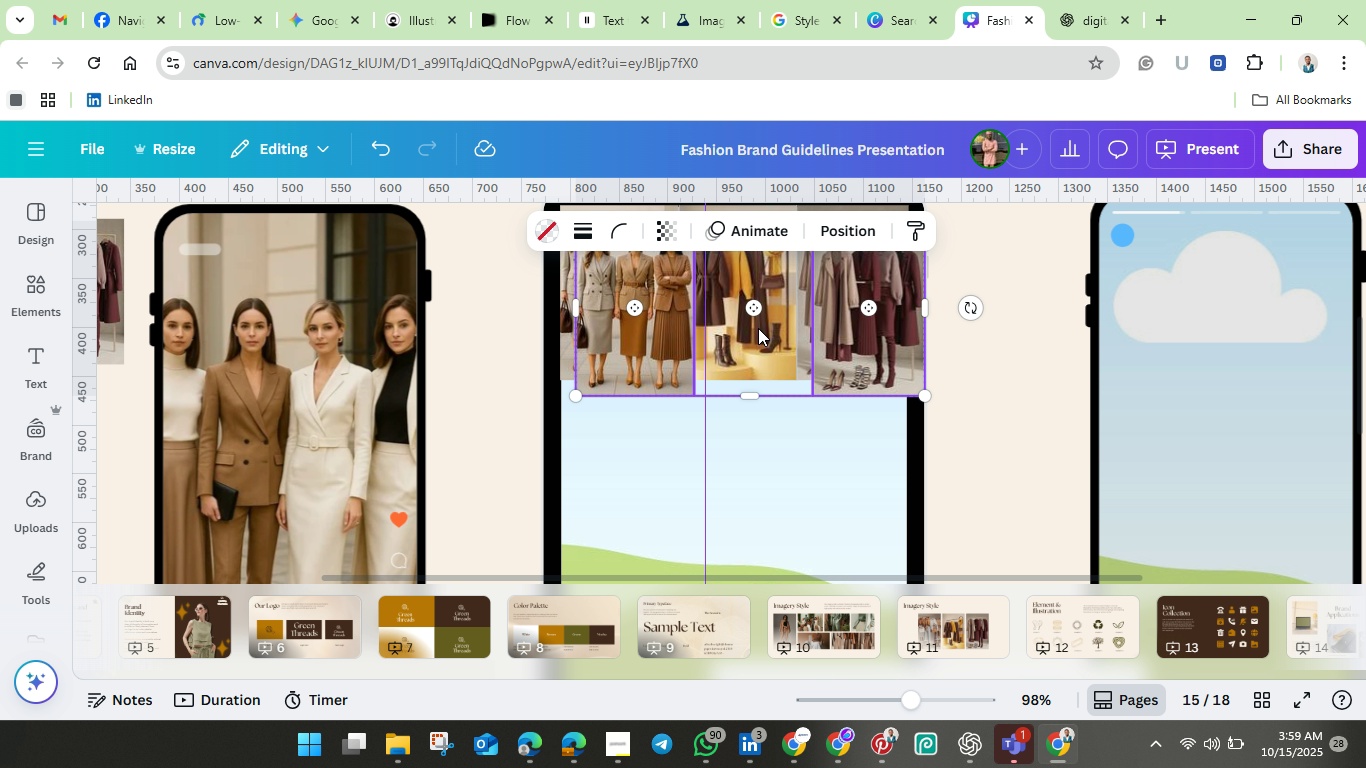 
left_click_drag(start_coordinate=[758, 328], to_coordinate=[740, 490])
 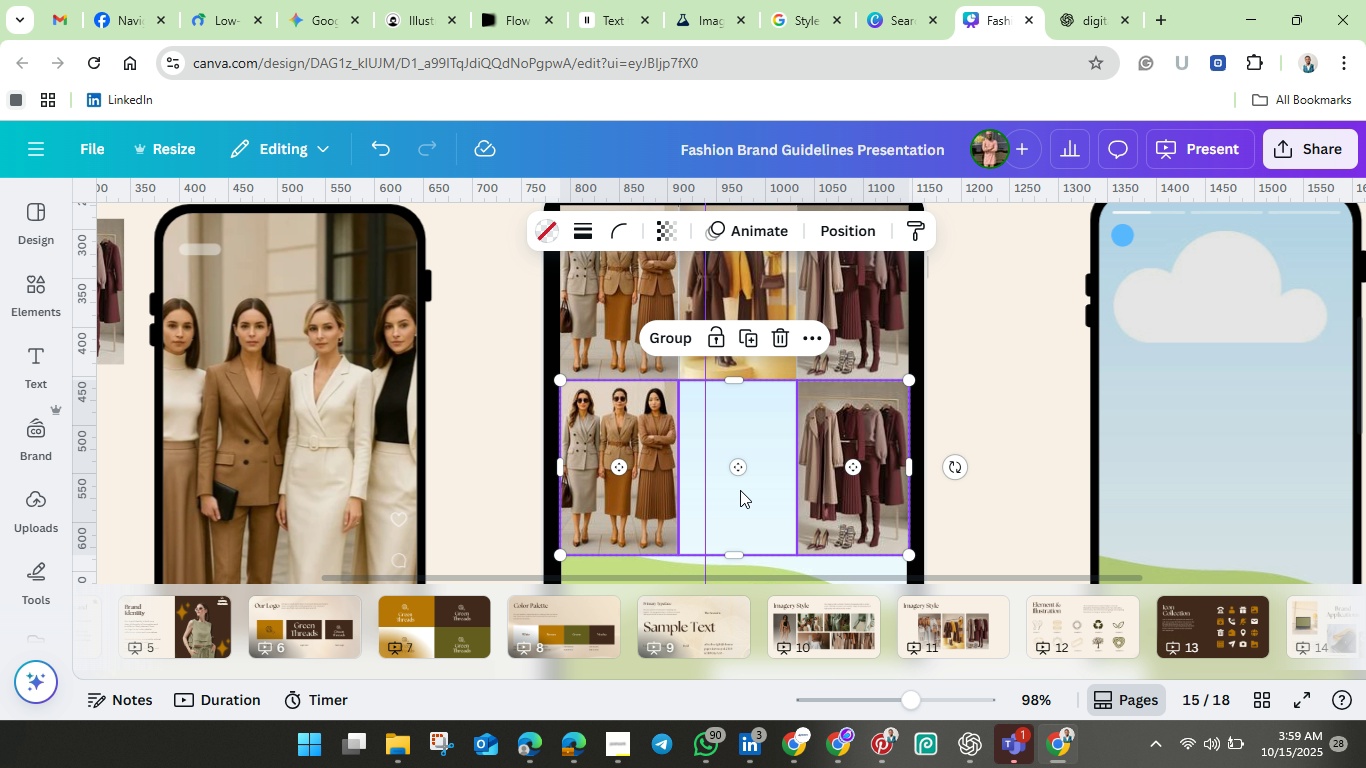 
scroll: coordinate [740, 490], scroll_direction: down, amount: 2.0
 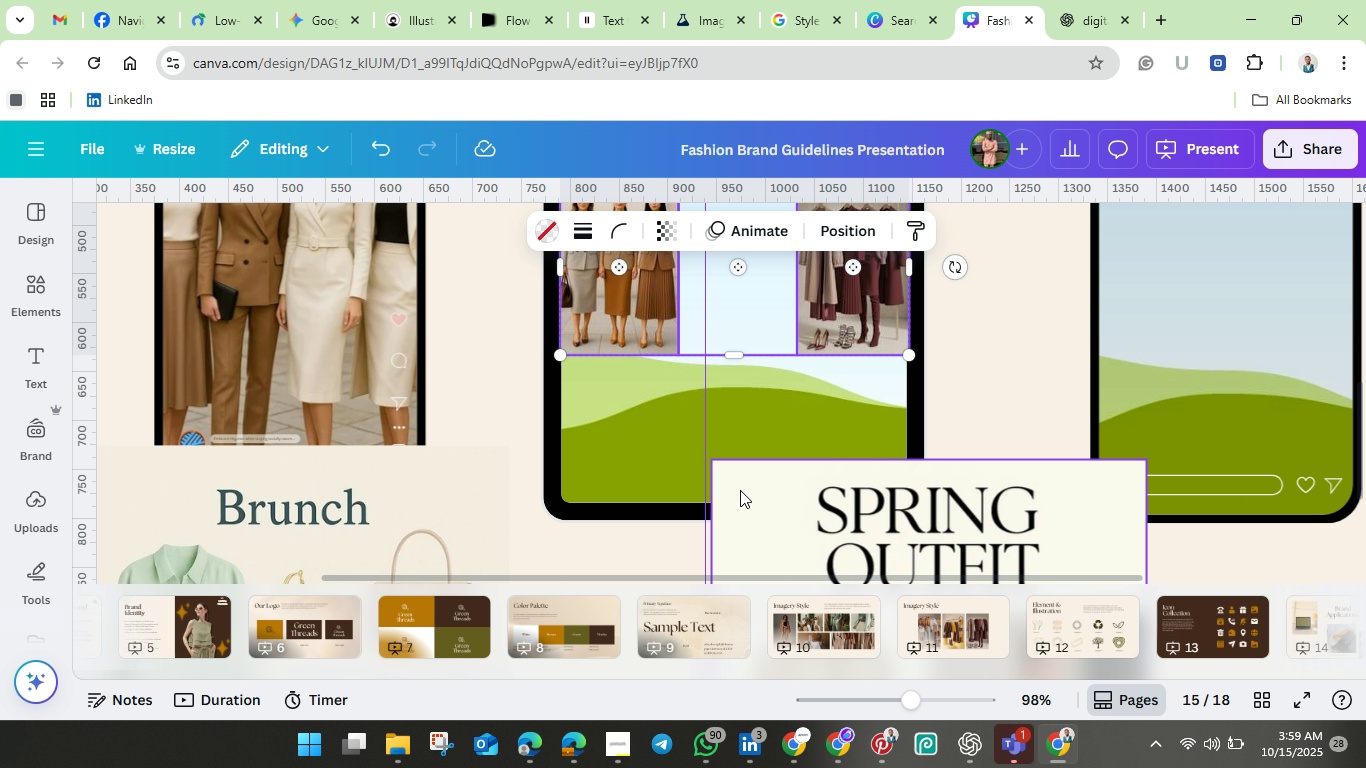 
scroll: coordinate [740, 490], scroll_direction: up, amount: 1.0
 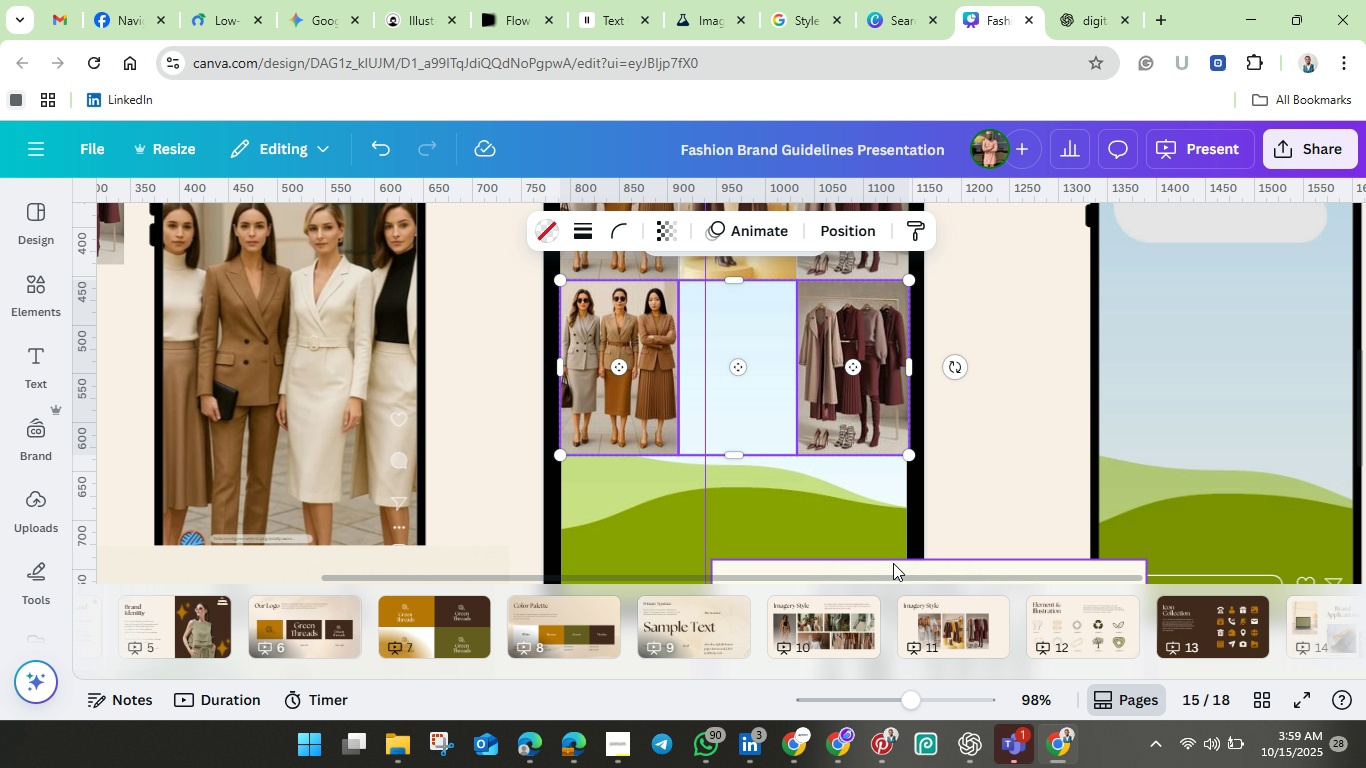 
left_click([898, 563])
 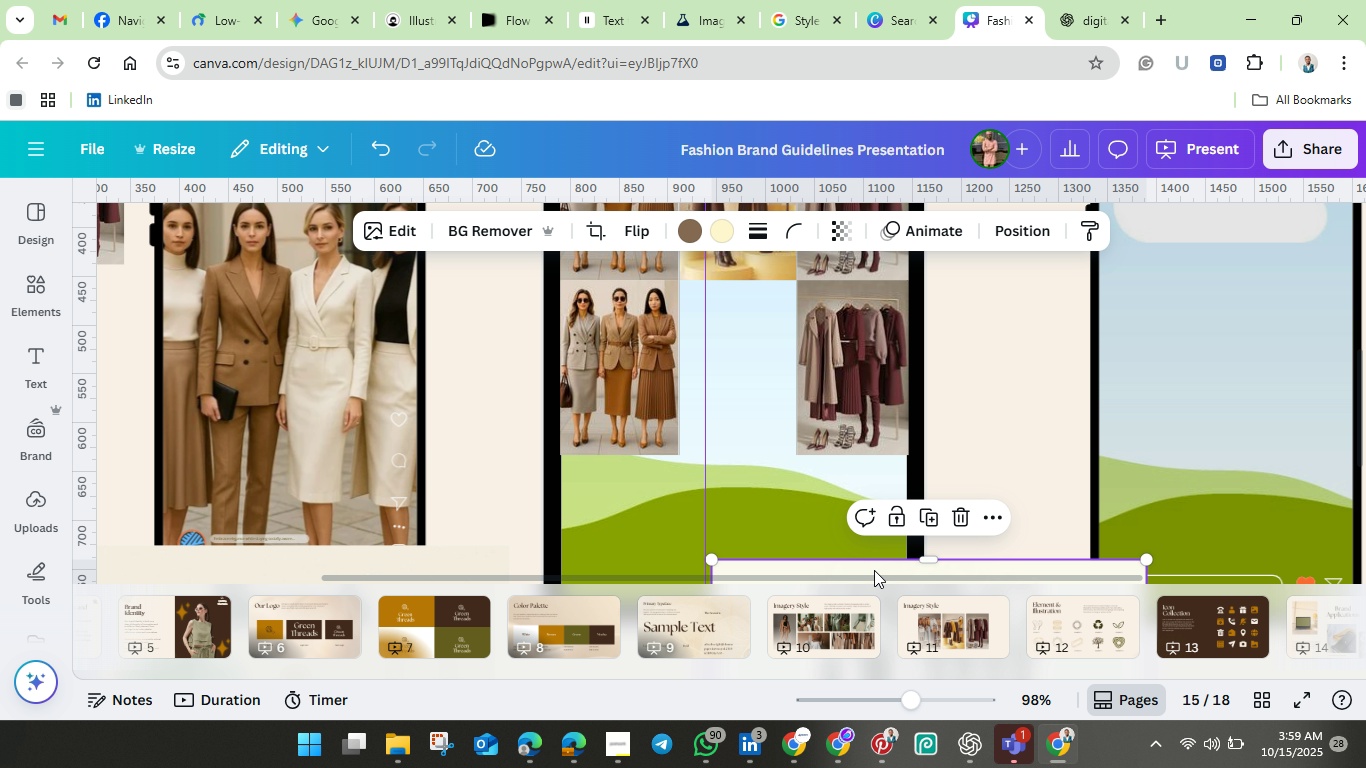 
left_click_drag(start_coordinate=[874, 570], to_coordinate=[730, 354])
 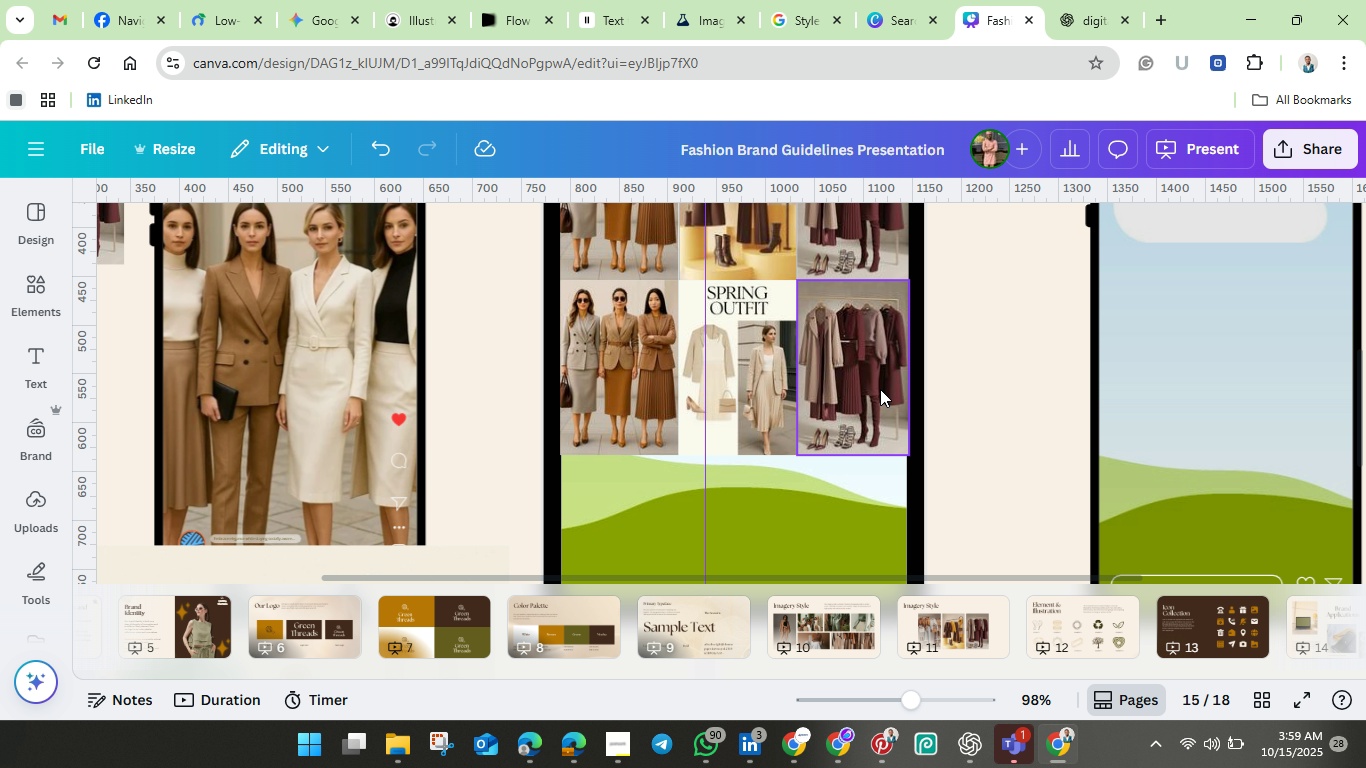 
scroll: coordinate [885, 397], scroll_direction: down, amount: 4.0
 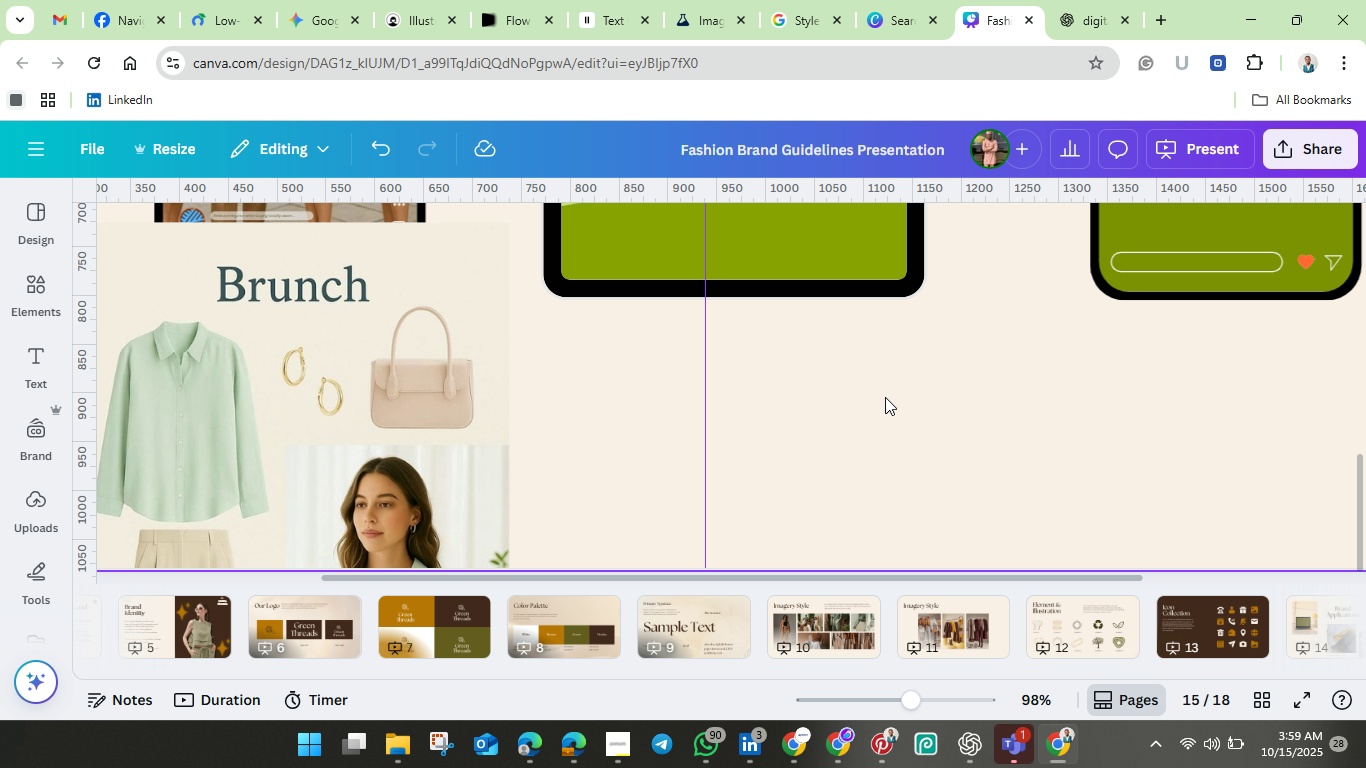 
scroll: coordinate [888, 399], scroll_direction: up, amount: 3.0
 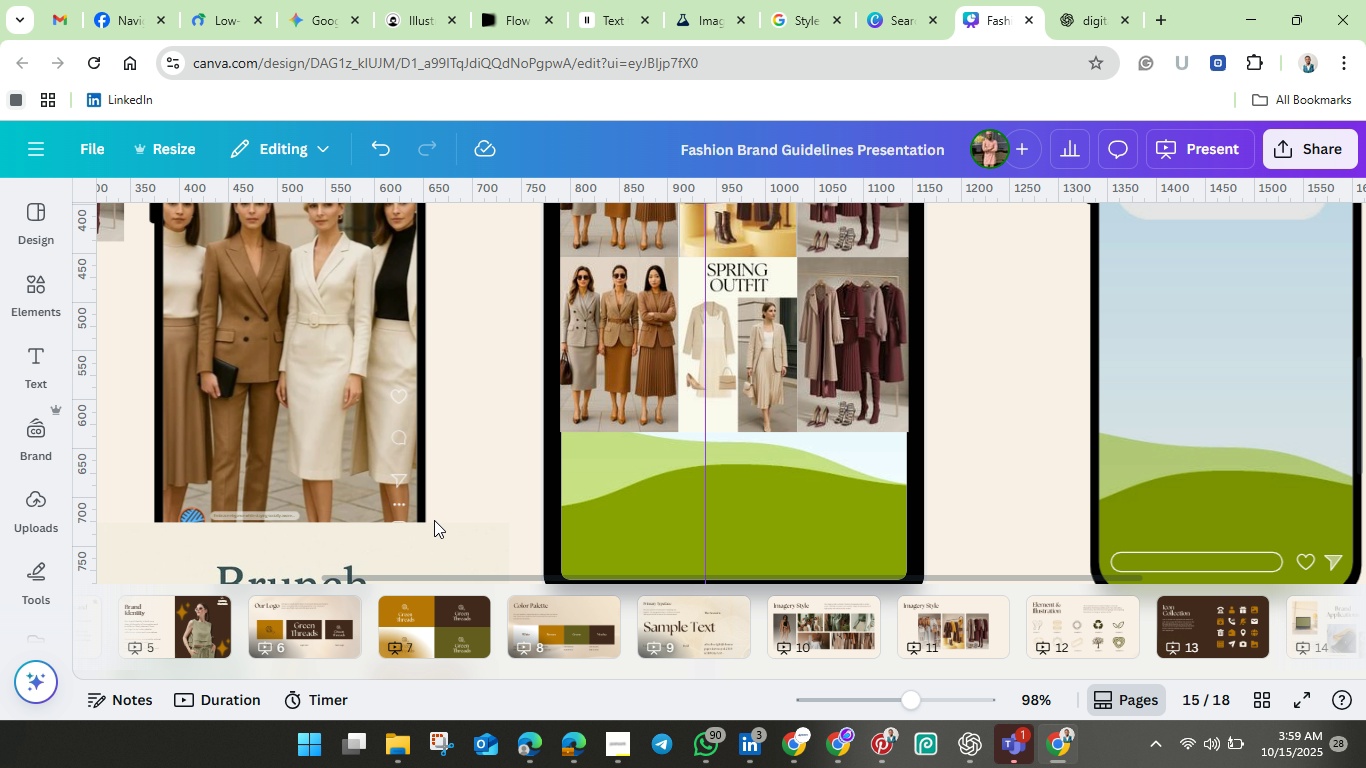 
scroll: coordinate [434, 520], scroll_direction: down, amount: 1.0
 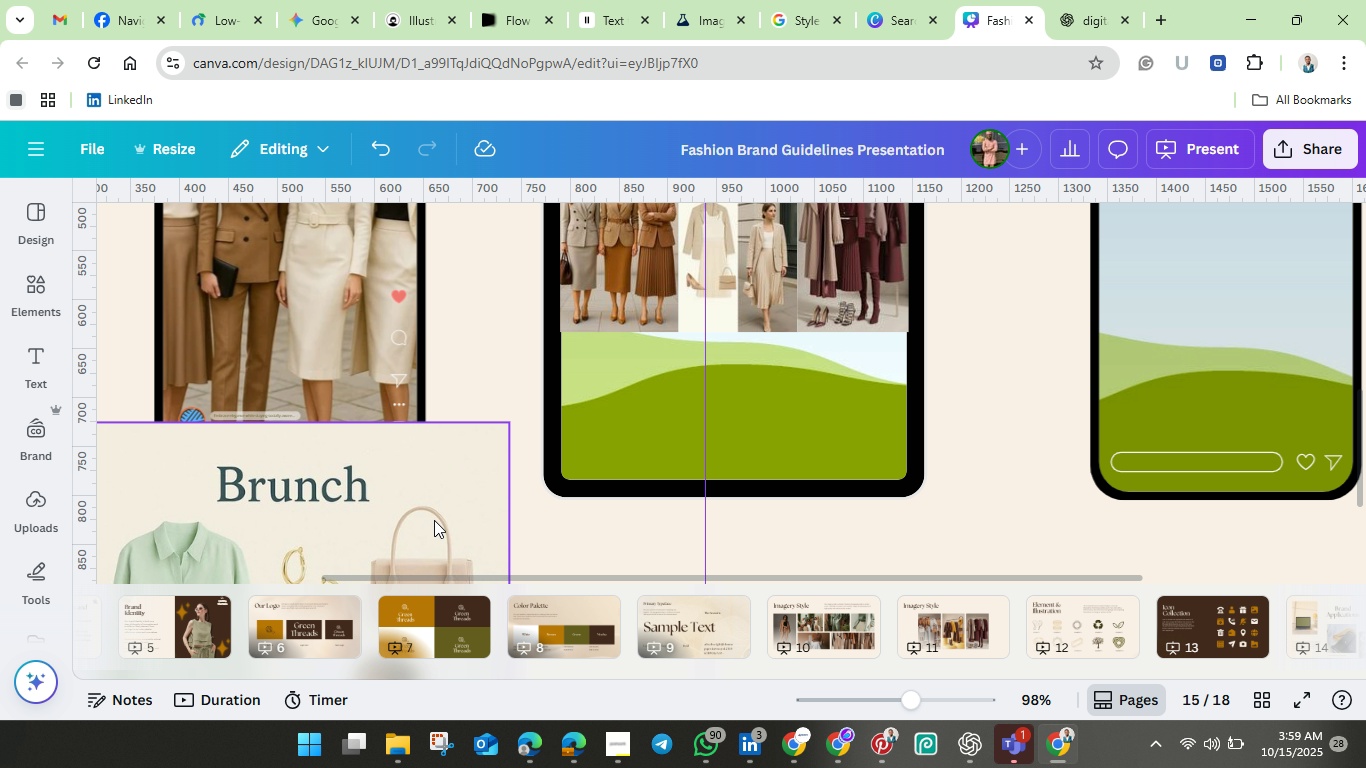 
left_click_drag(start_coordinate=[434, 520], to_coordinate=[600, 283])
 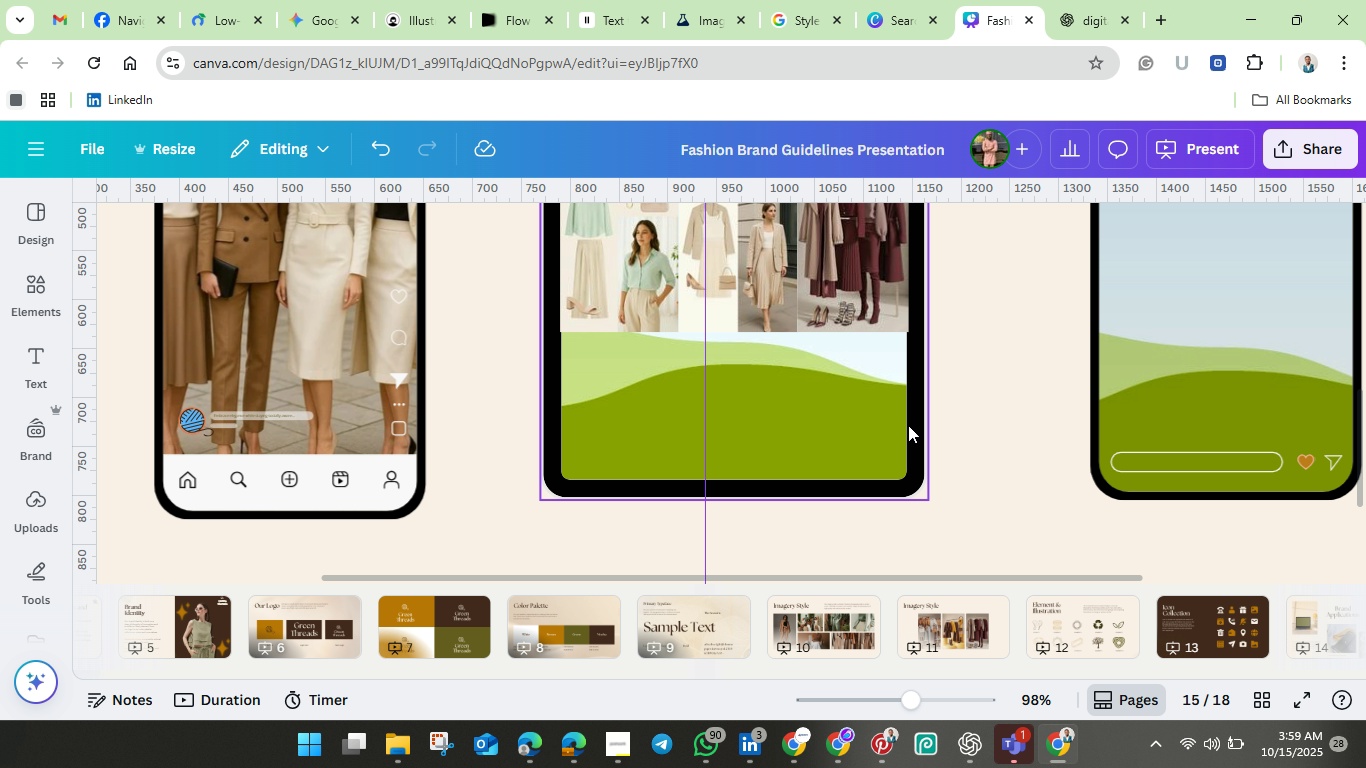 
scroll: coordinate [980, 411], scroll_direction: up, amount: 4.0
 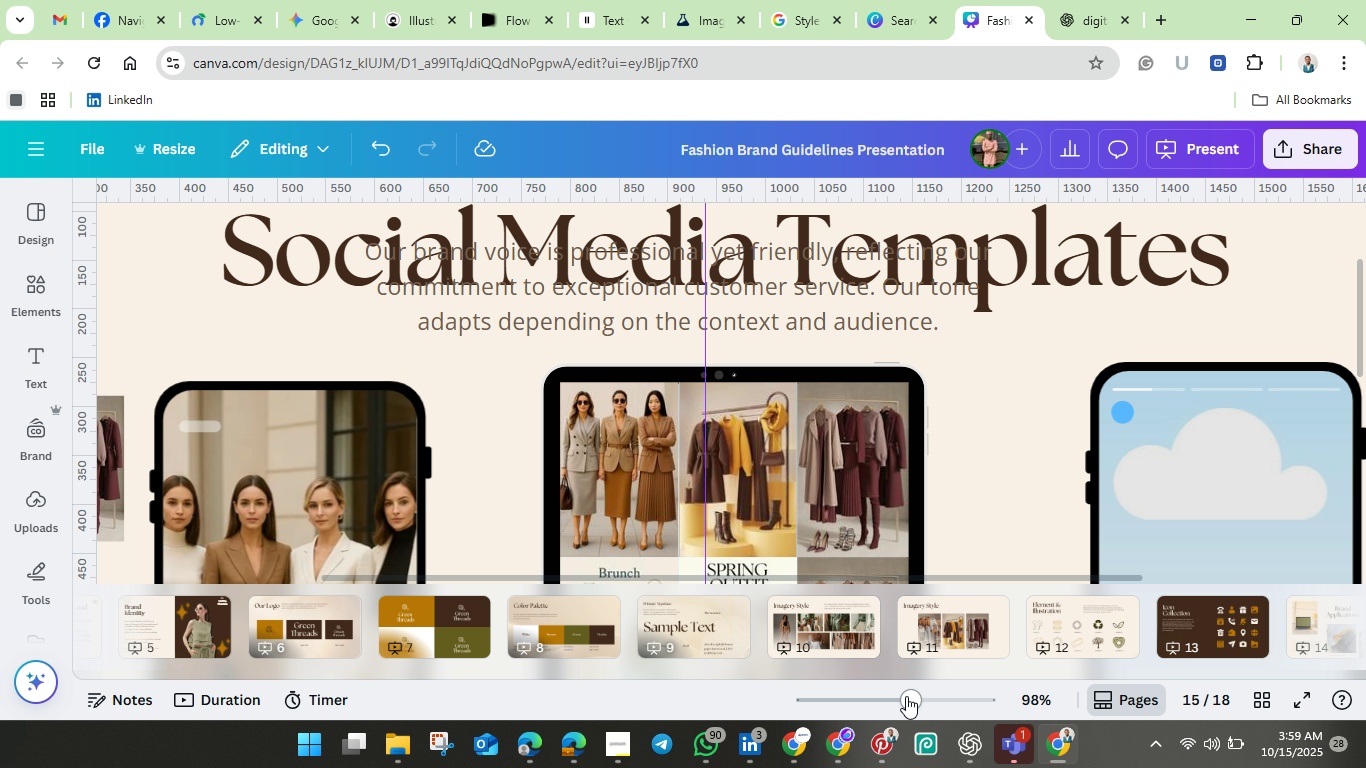 
left_click_drag(start_coordinate=[909, 696], to_coordinate=[871, 687])
 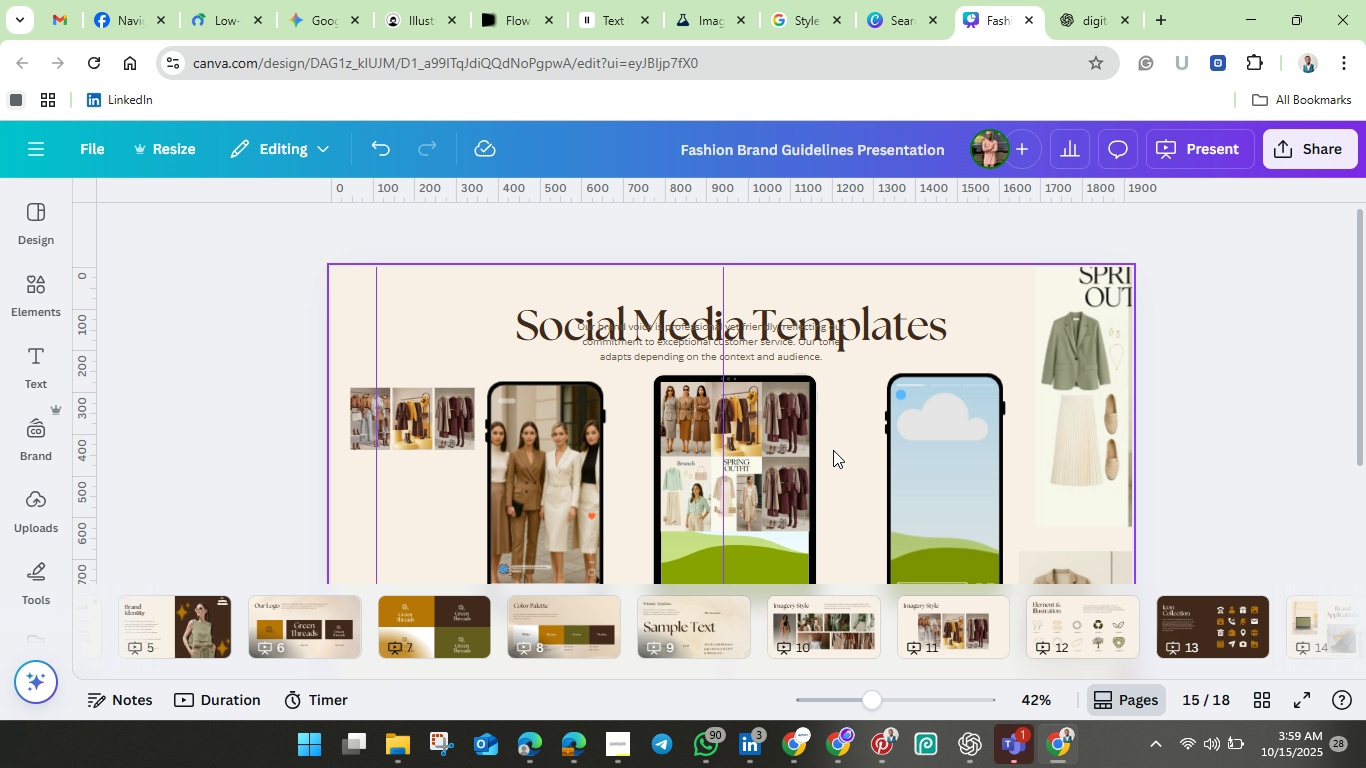 
scroll: coordinate [833, 450], scroll_direction: down, amount: 2.0
 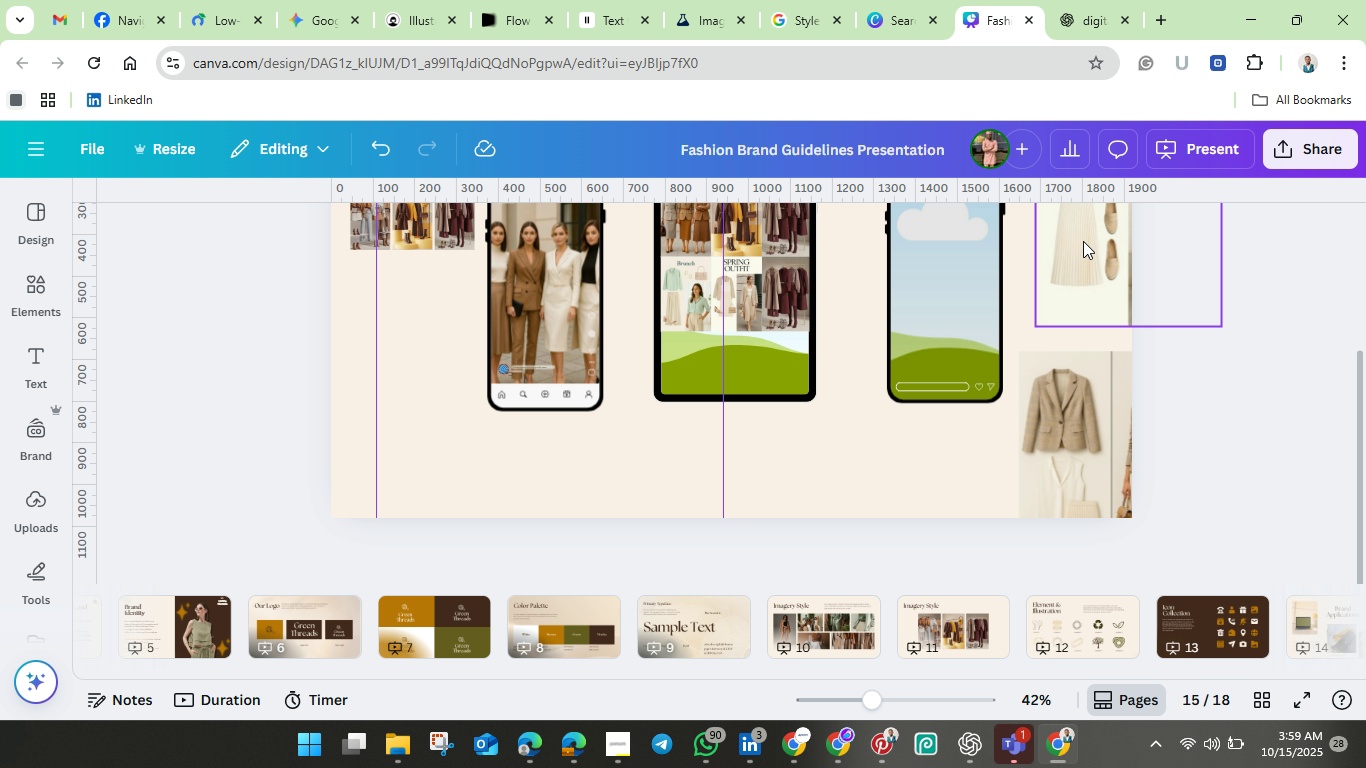 
left_click_drag(start_coordinate=[1084, 242], to_coordinate=[775, 289])
 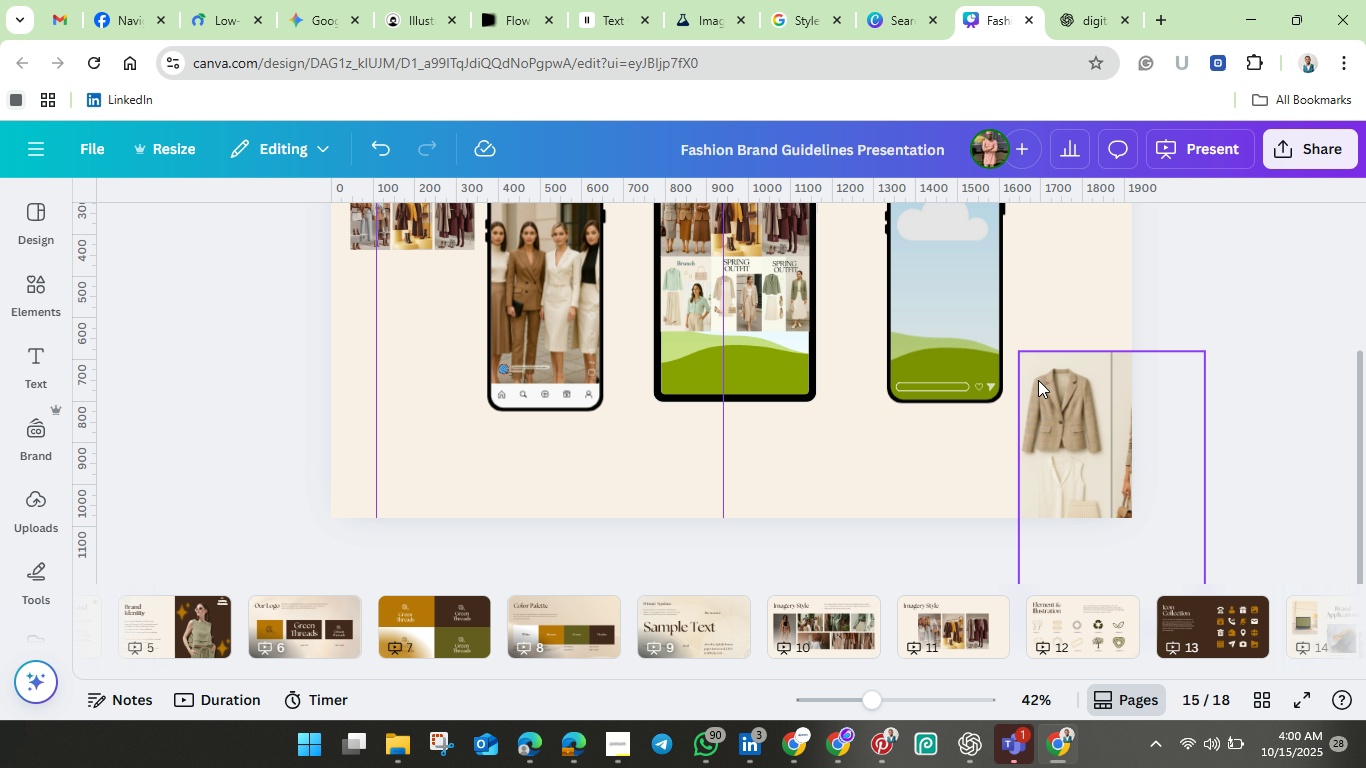 
scroll: coordinate [985, 420], scroll_direction: up, amount: 1.0
 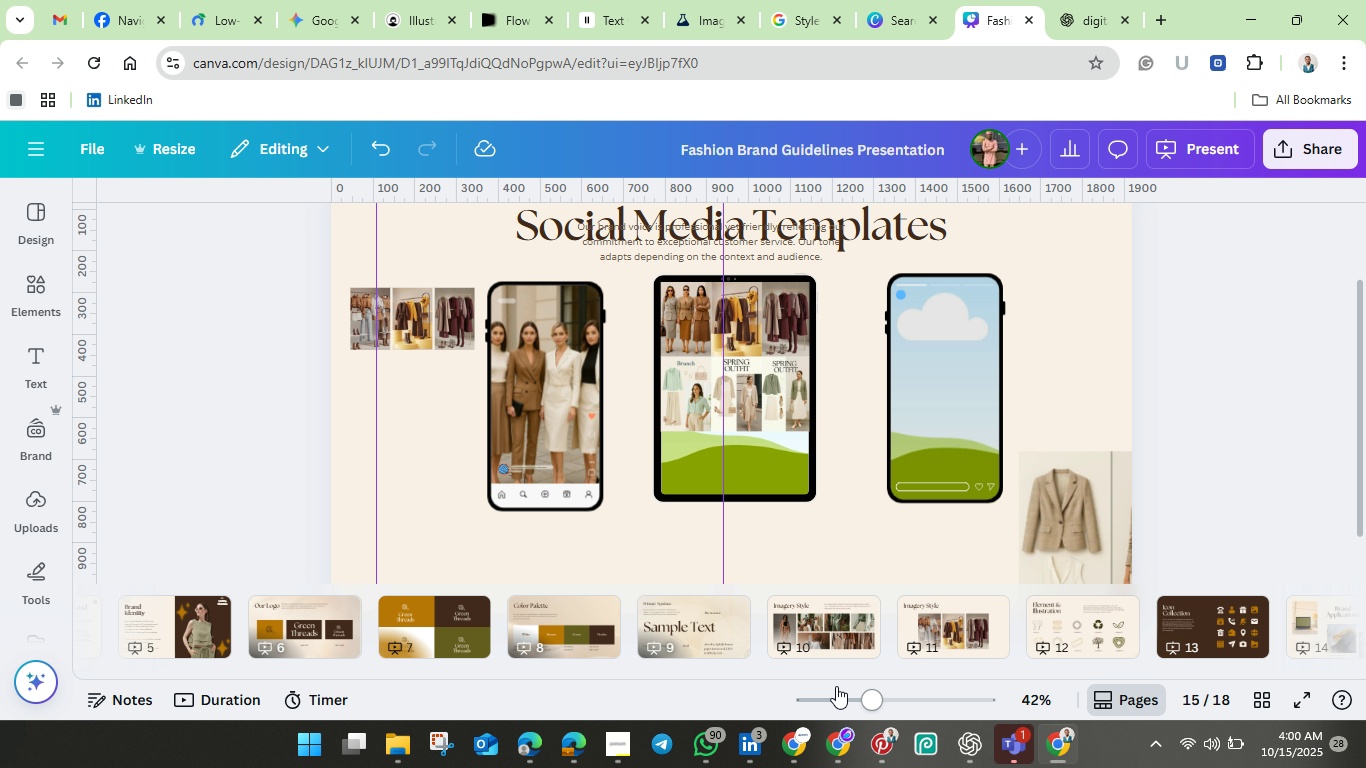 
left_click_drag(start_coordinate=[871, 697], to_coordinate=[926, 718])
 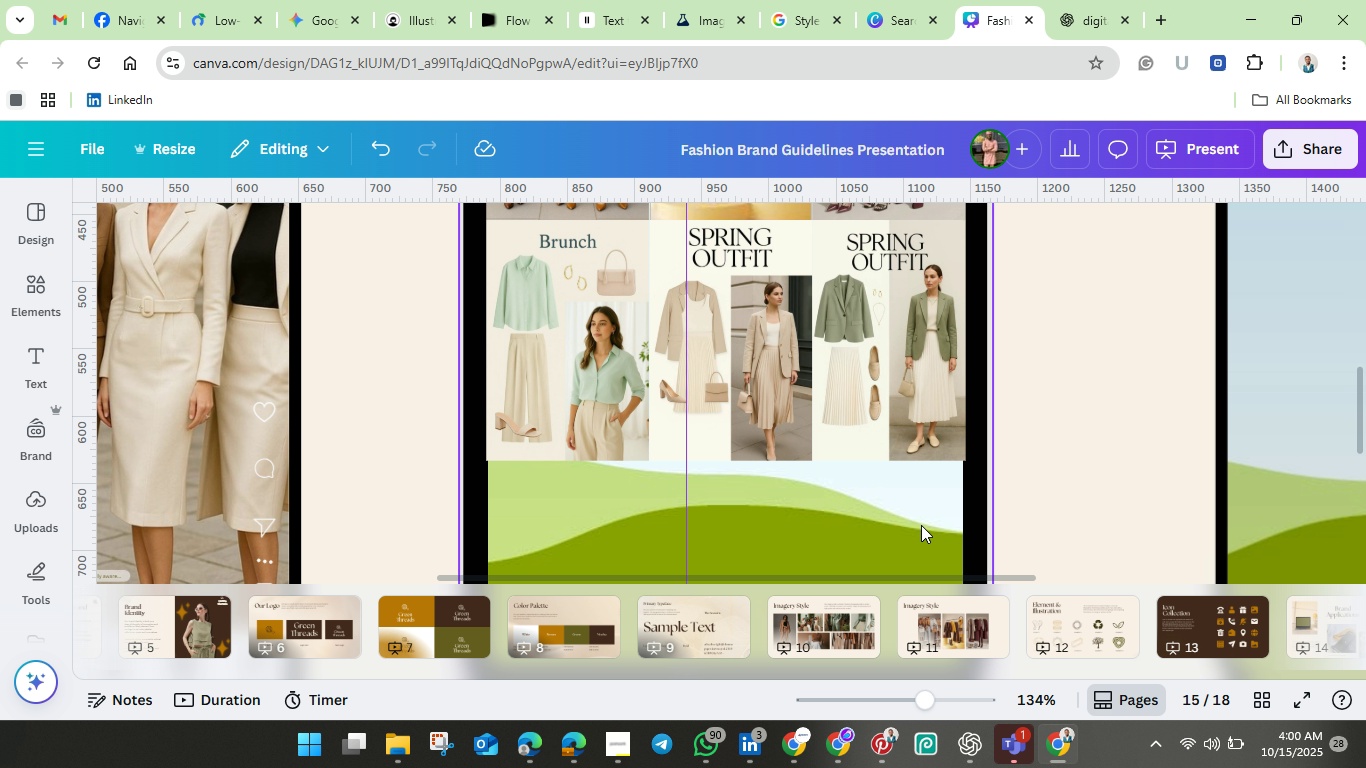 
scroll: coordinate [921, 525], scroll_direction: down, amount: 1.0
 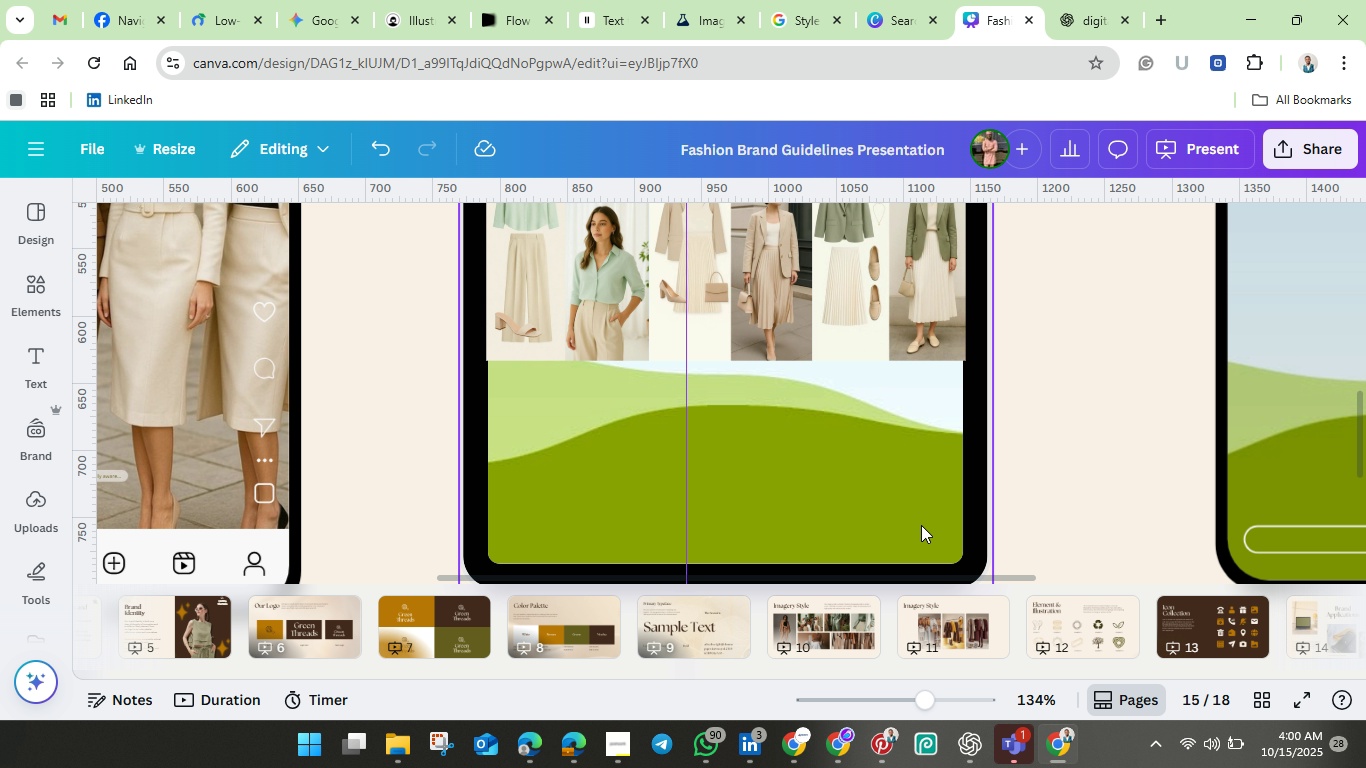 
scroll: coordinate [921, 525], scroll_direction: up, amount: 1.0
 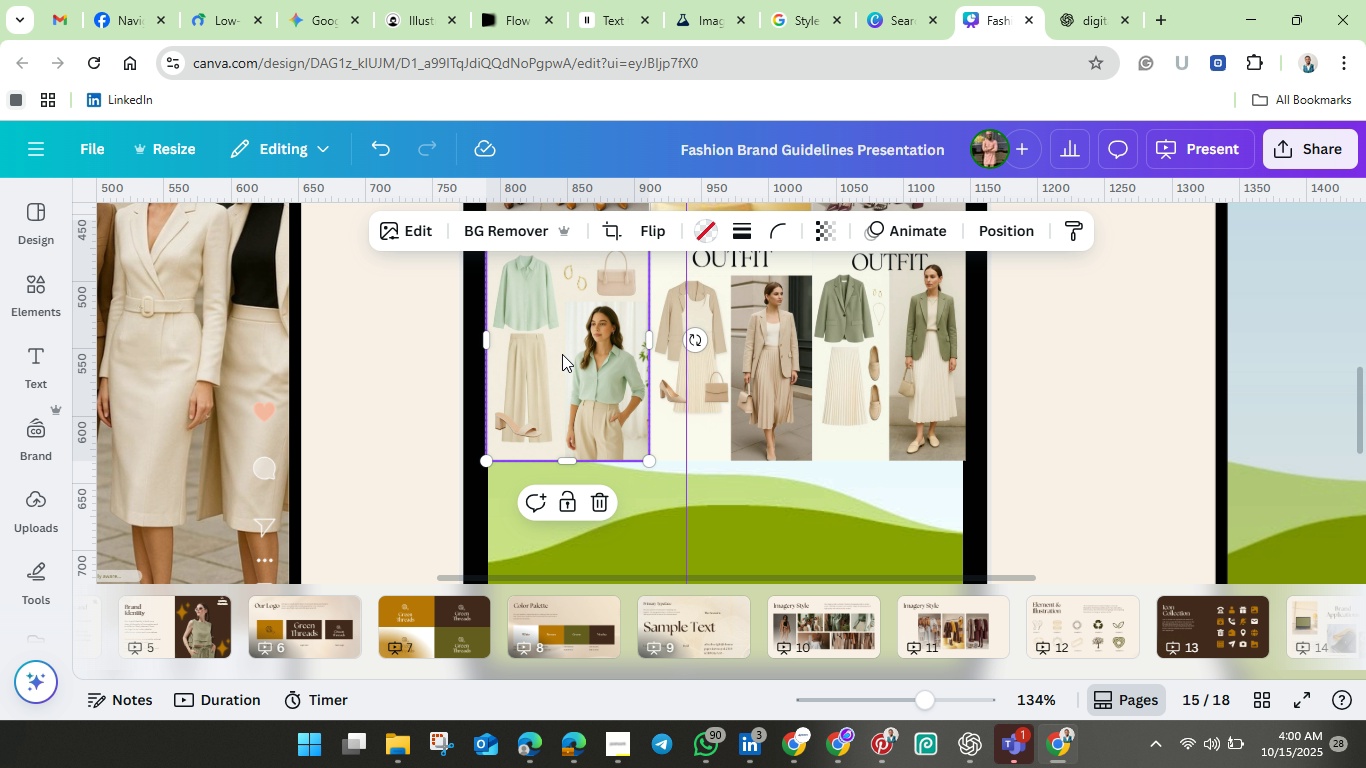 
hold_key(key=ShiftLeft, duration=1.64)
left_click([752, 361])
 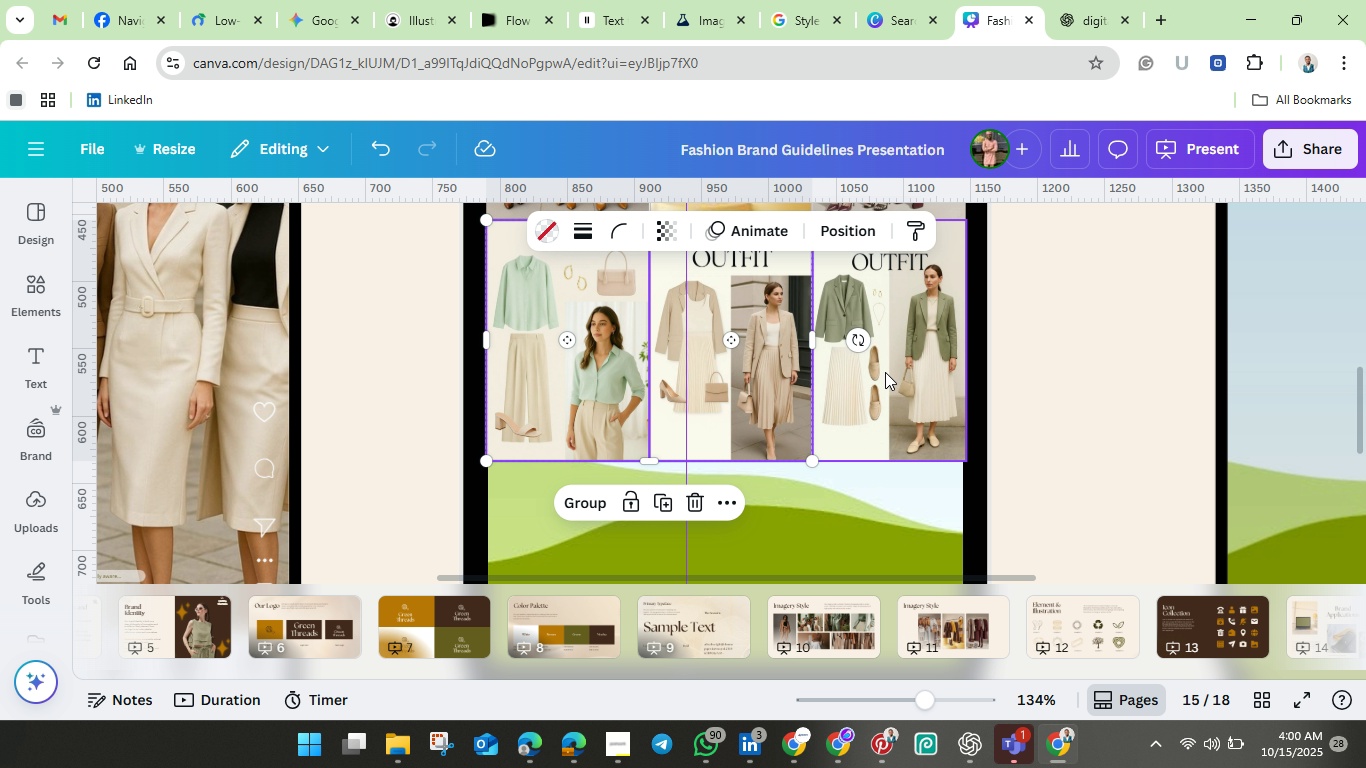 
left_click([885, 372])
 